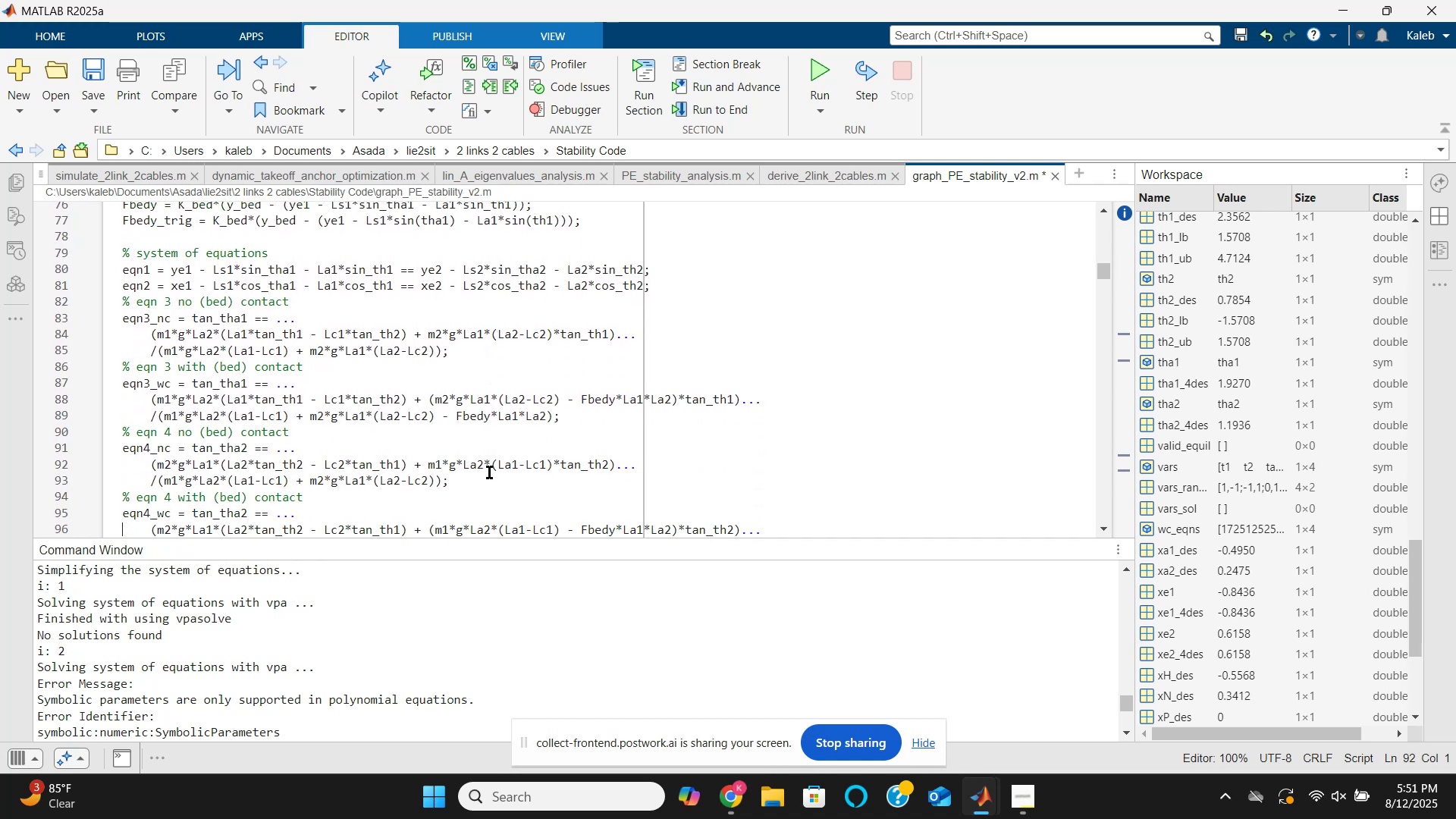 
key(ArrowDown)
 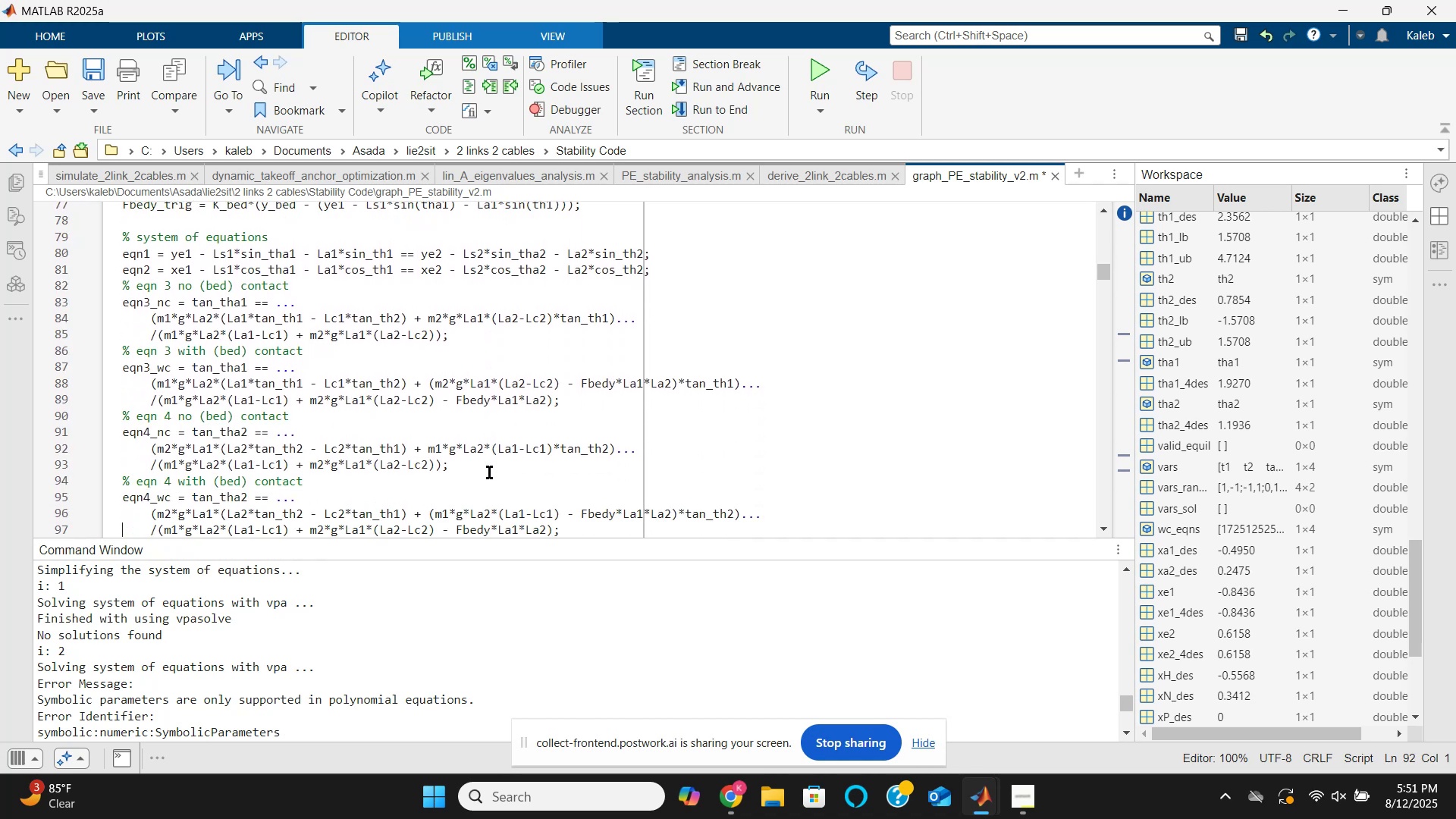 
key(ArrowDown)
 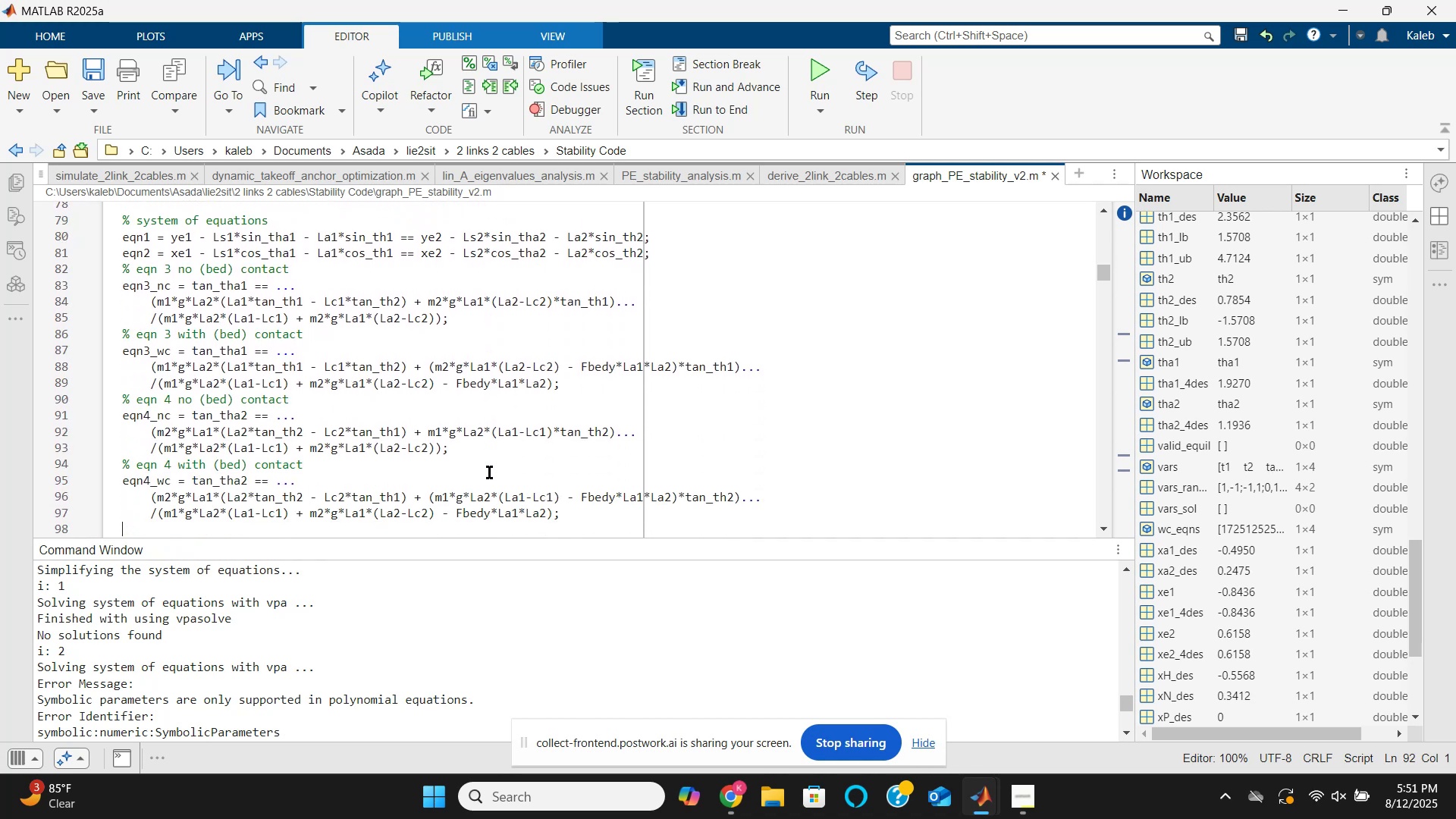 
key(ArrowDown)
 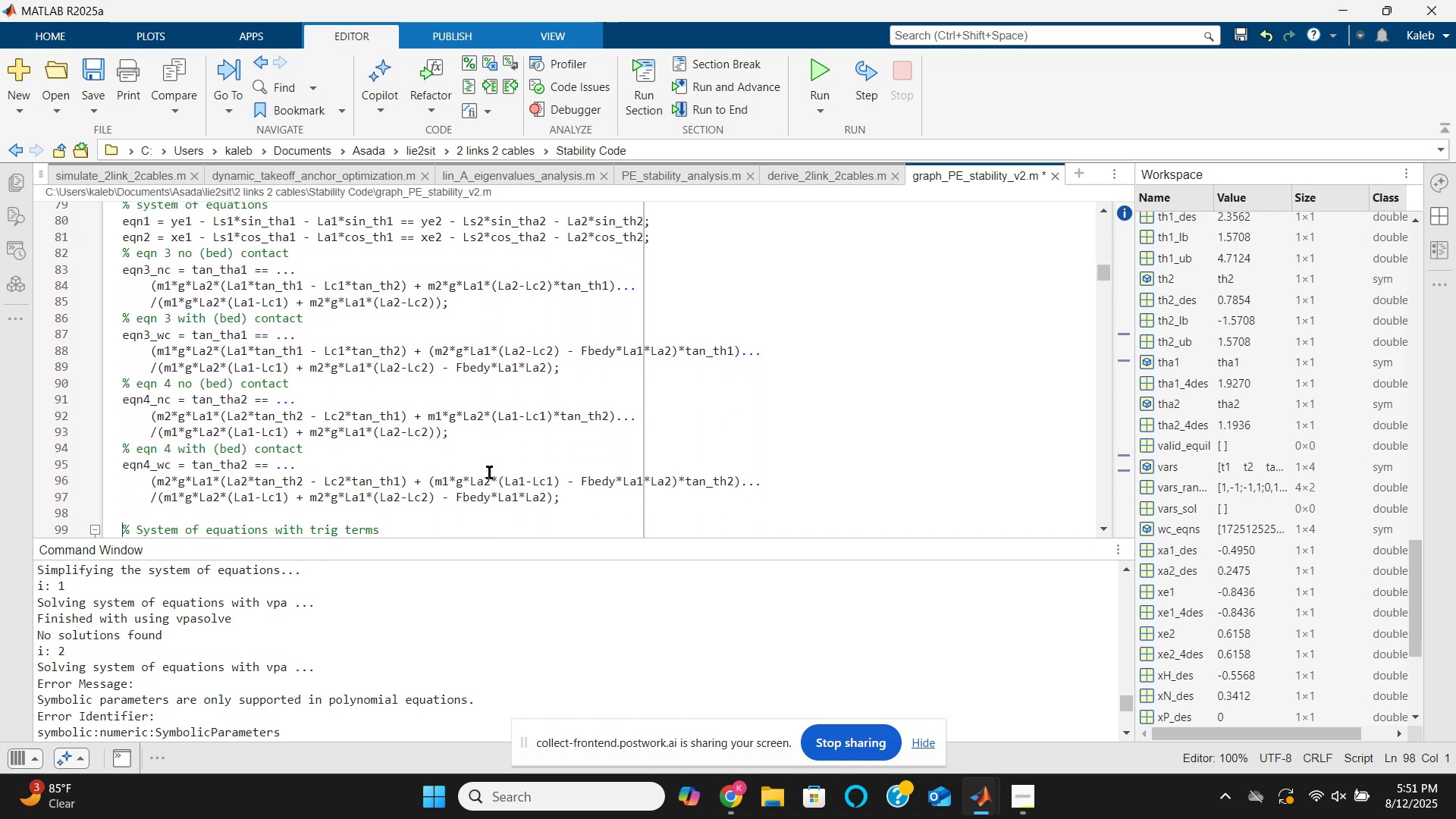 
key(ArrowDown)
 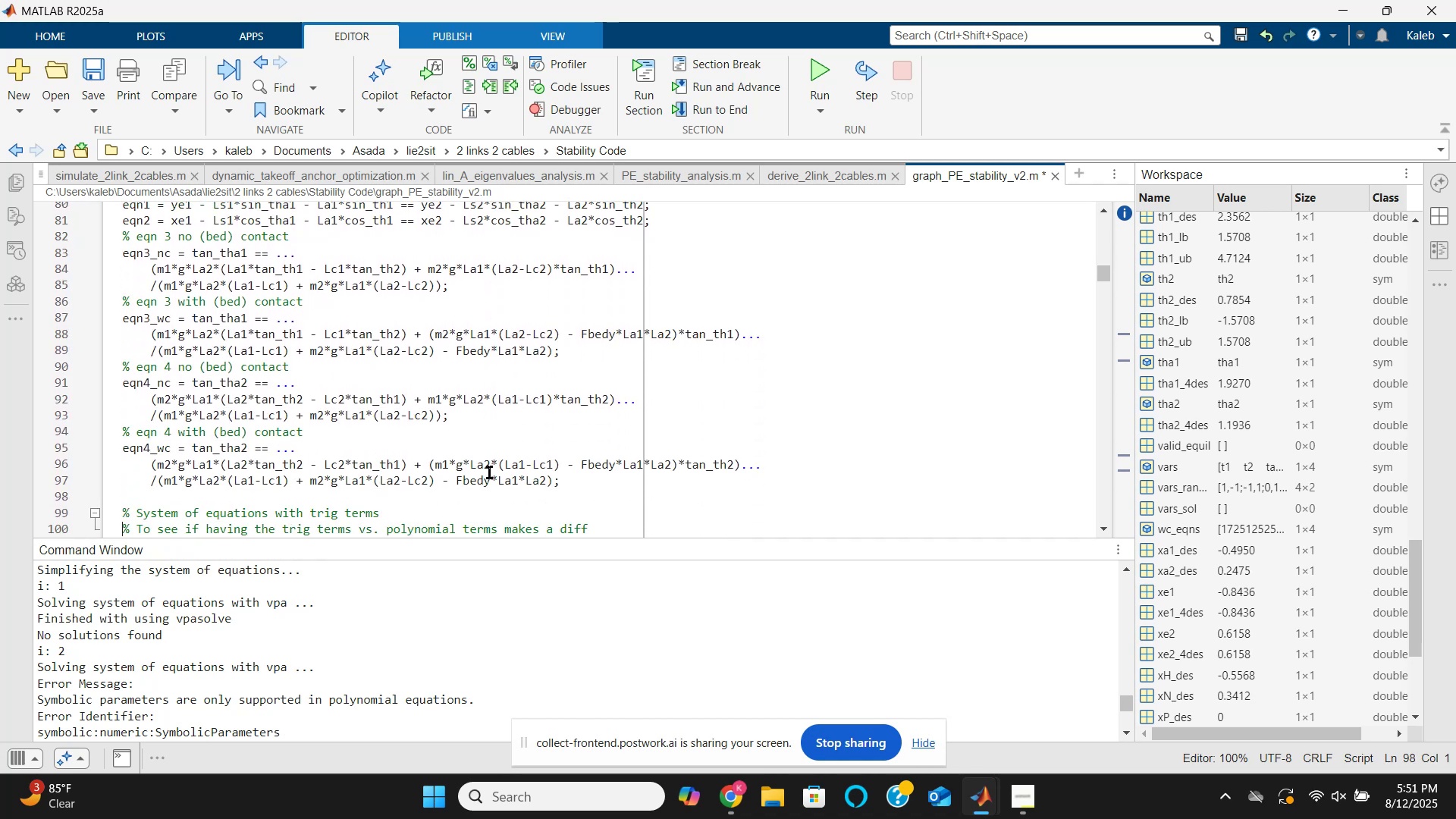 
key(ArrowDown)
 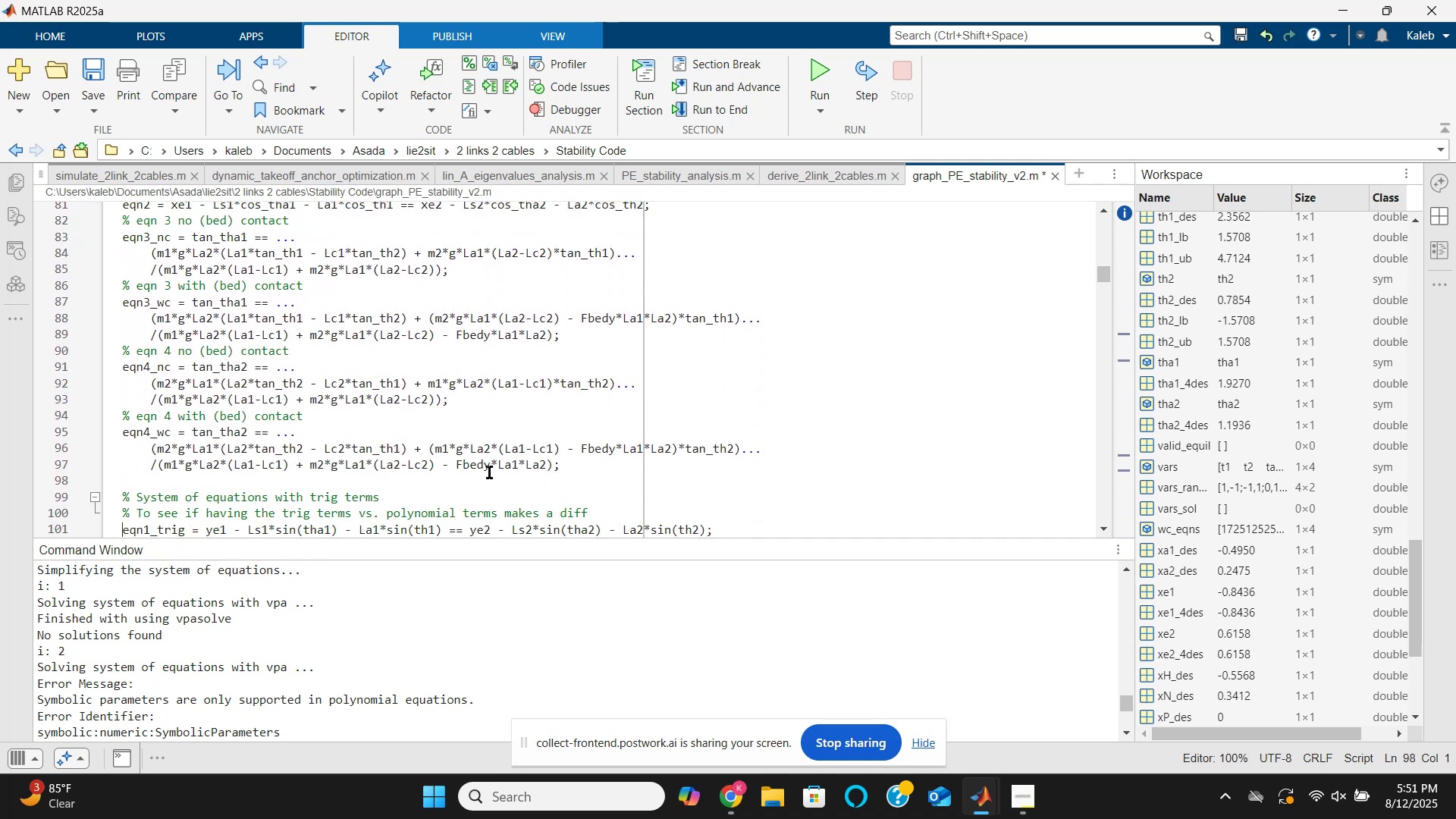 
key(ArrowDown)
 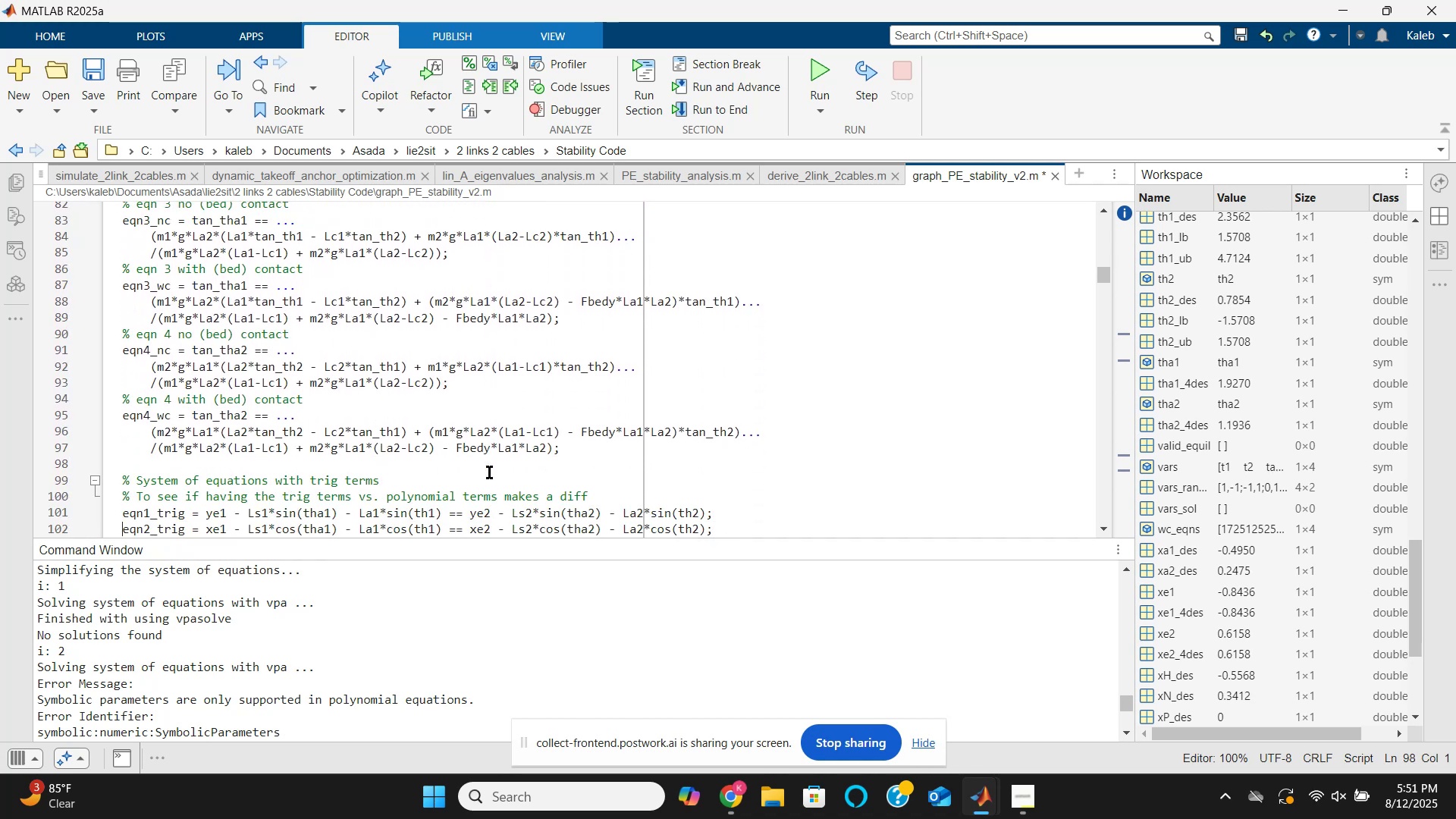 
key(ArrowDown)
 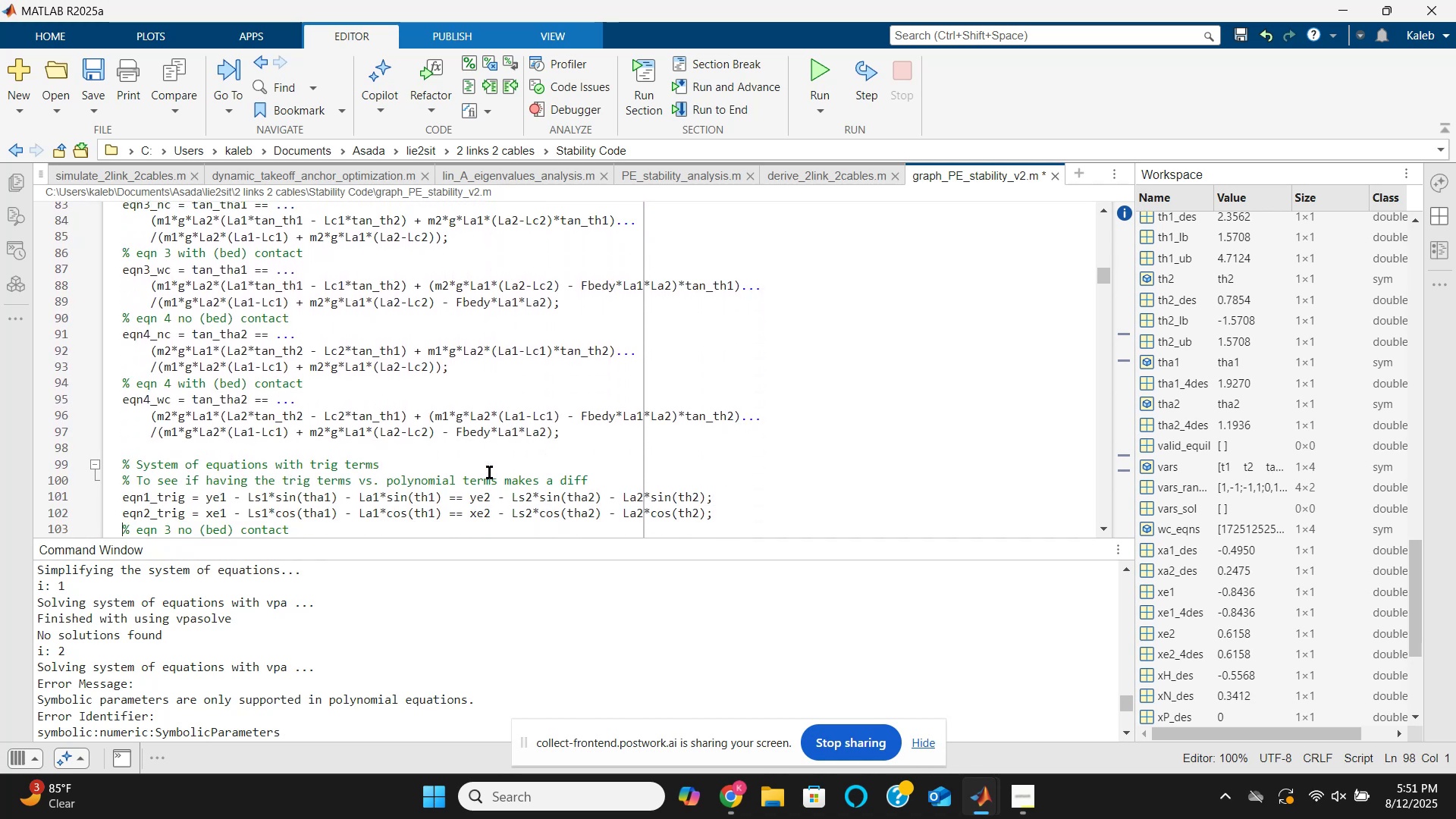 
key(ArrowDown)
 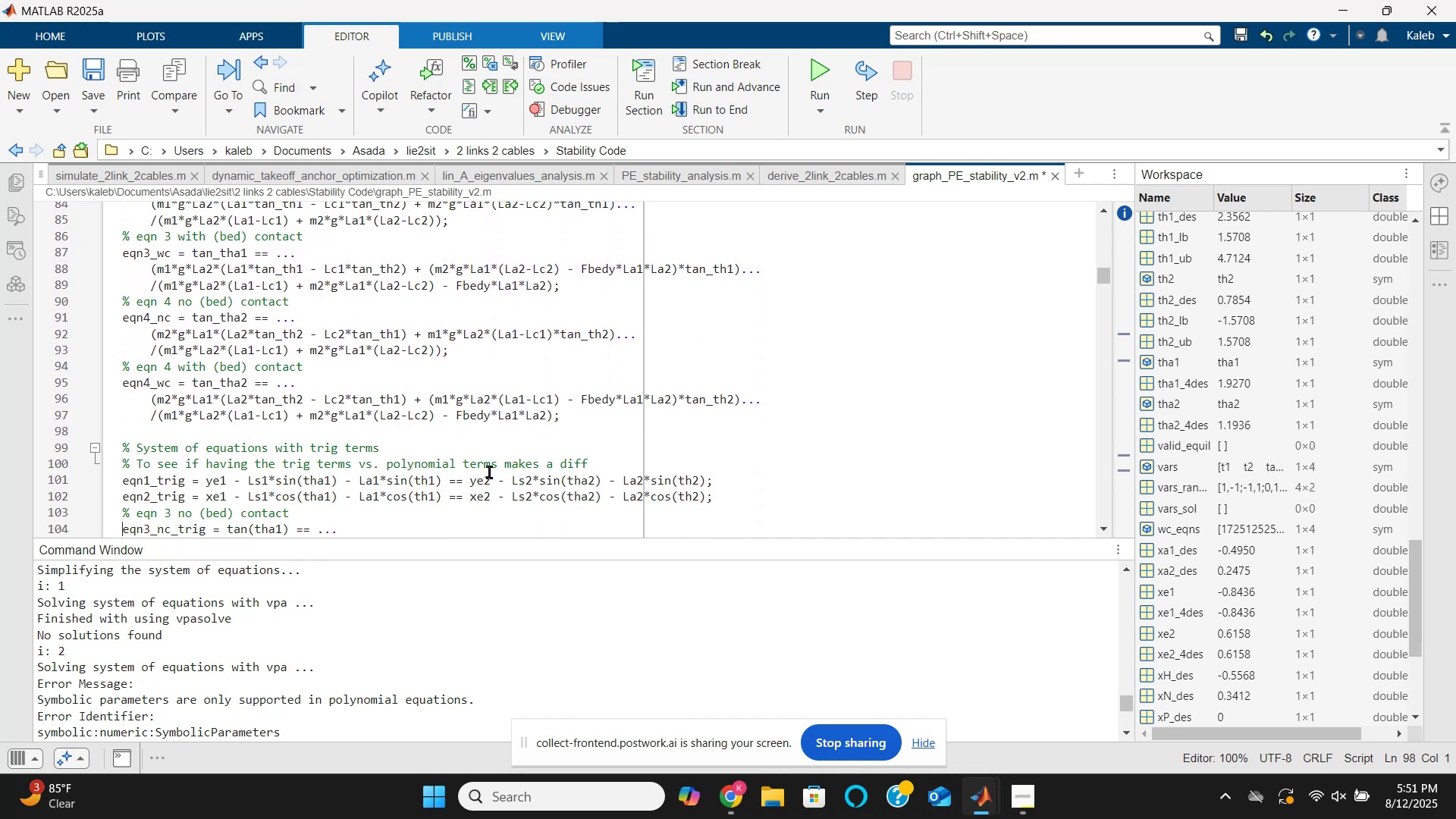 
key(ArrowDown)
 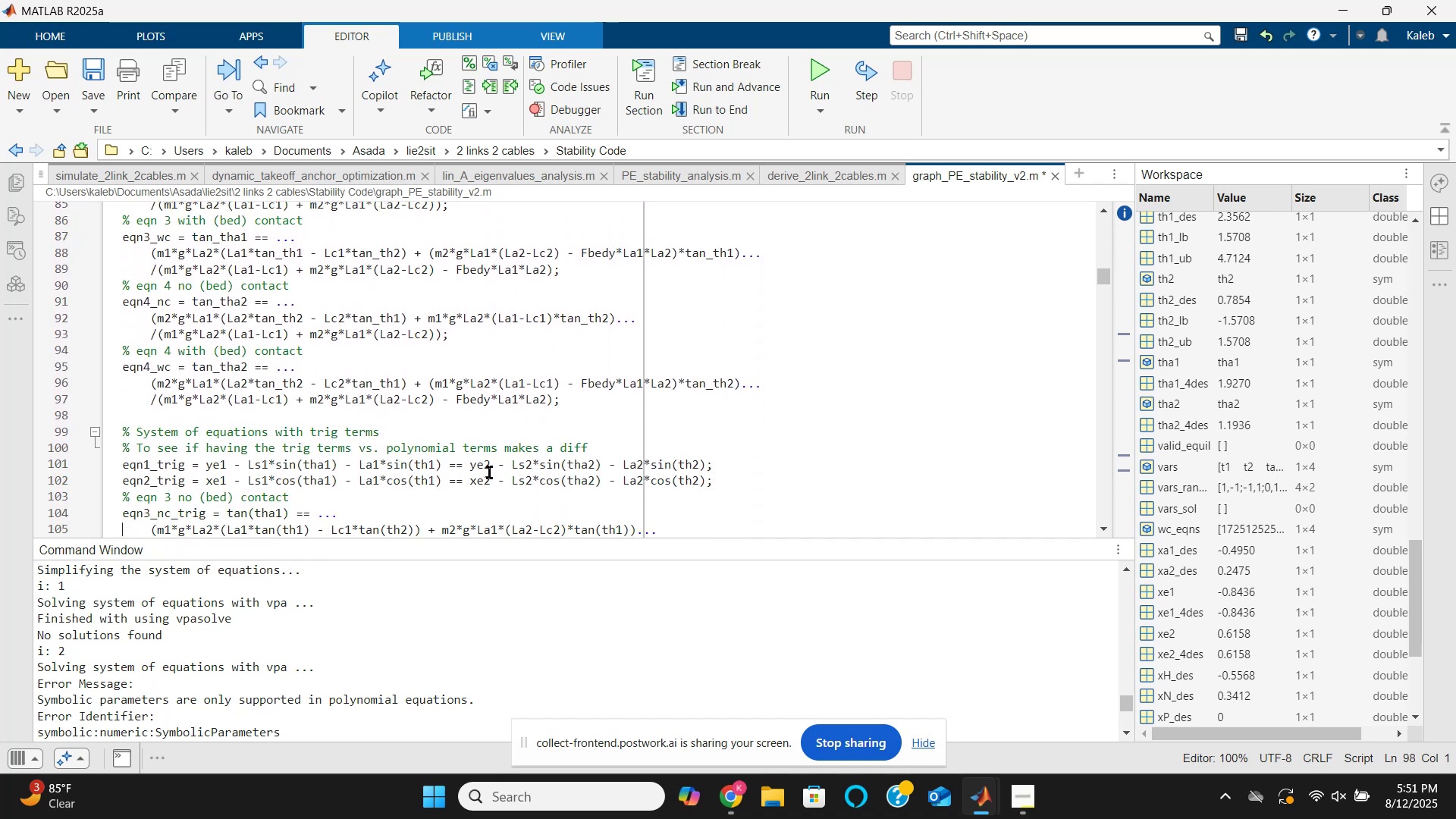 
key(ArrowDown)
 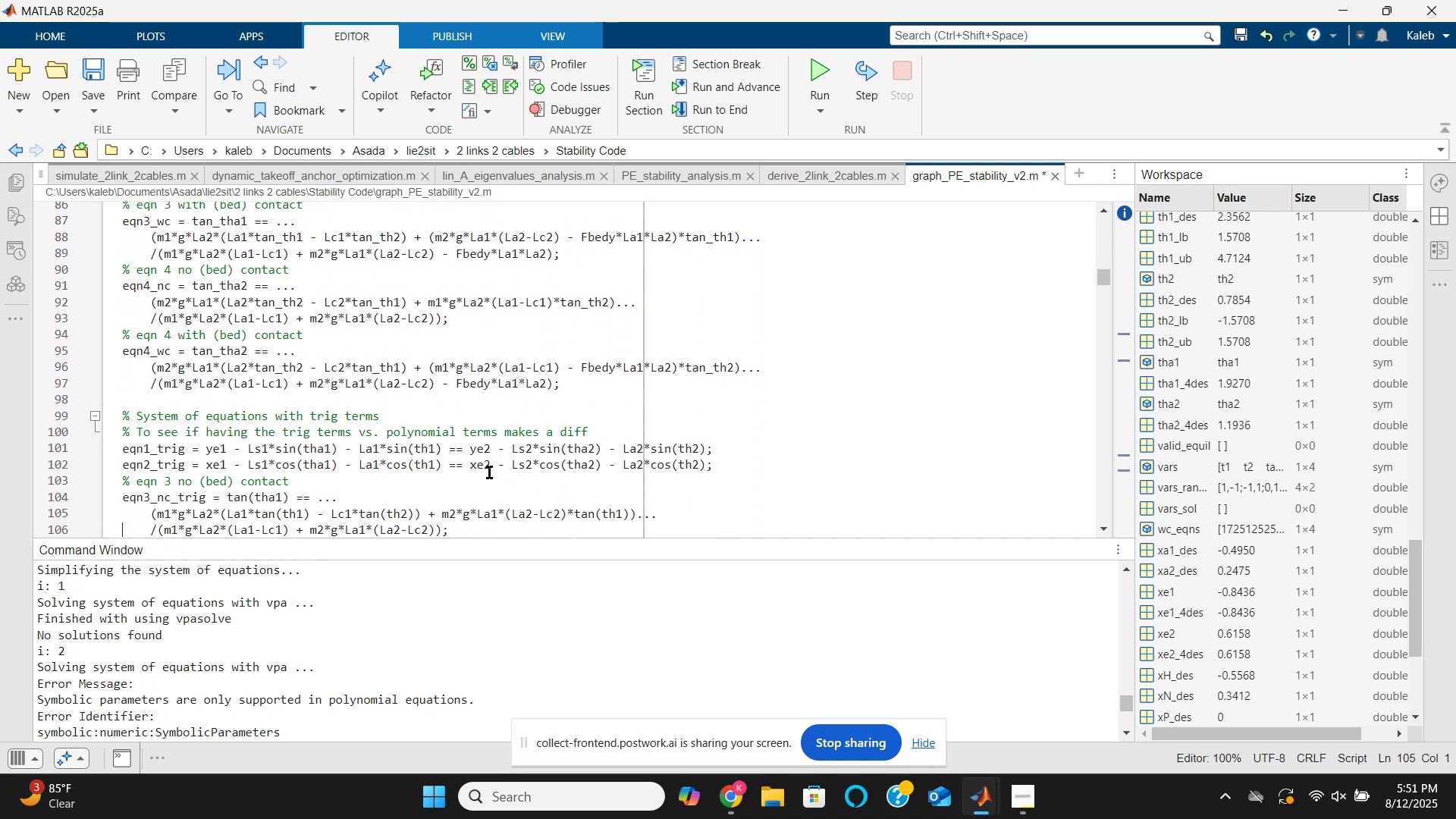 
key(ArrowDown)
 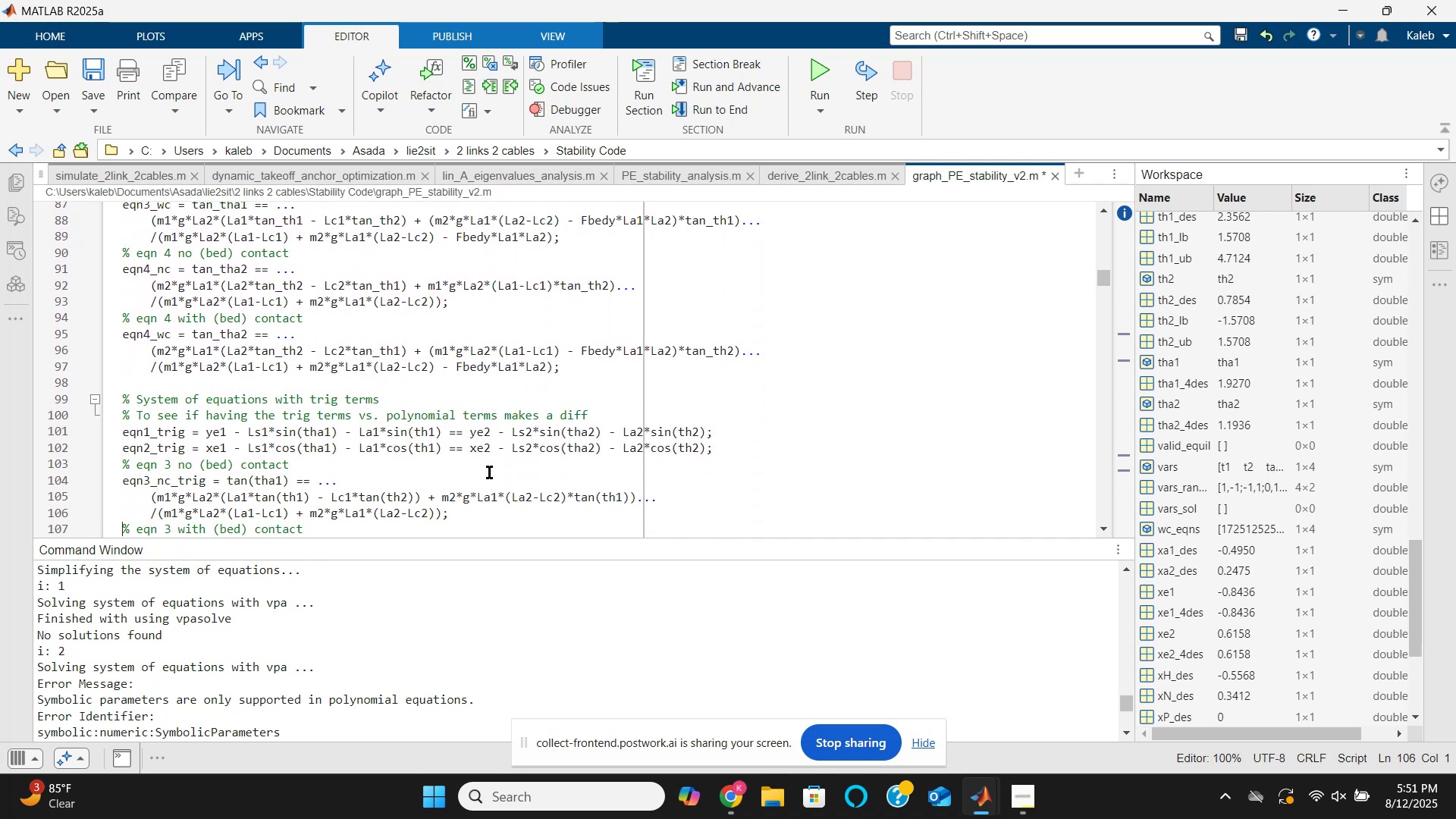 
key(ArrowDown)
 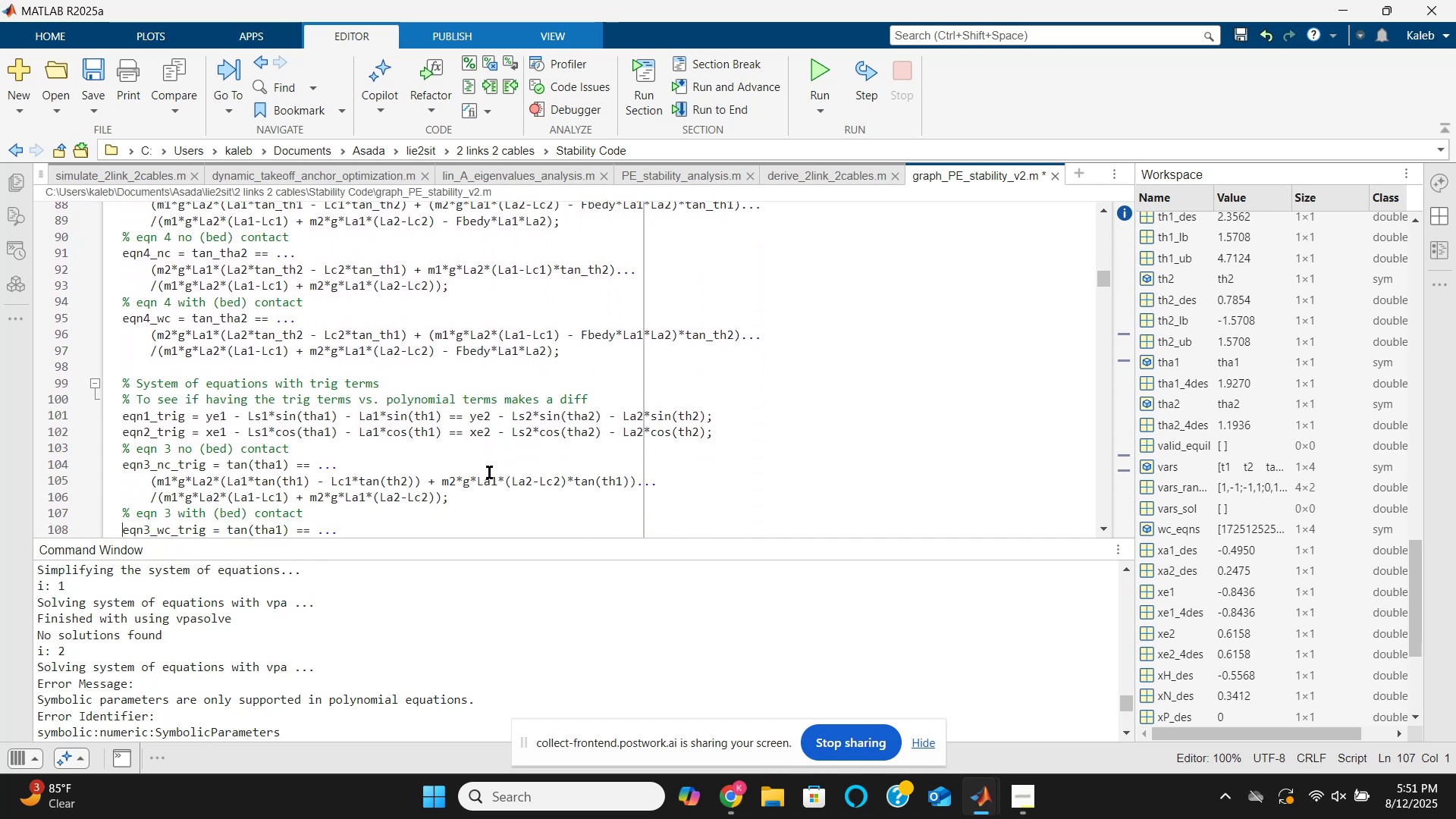 
key(ArrowDown)
 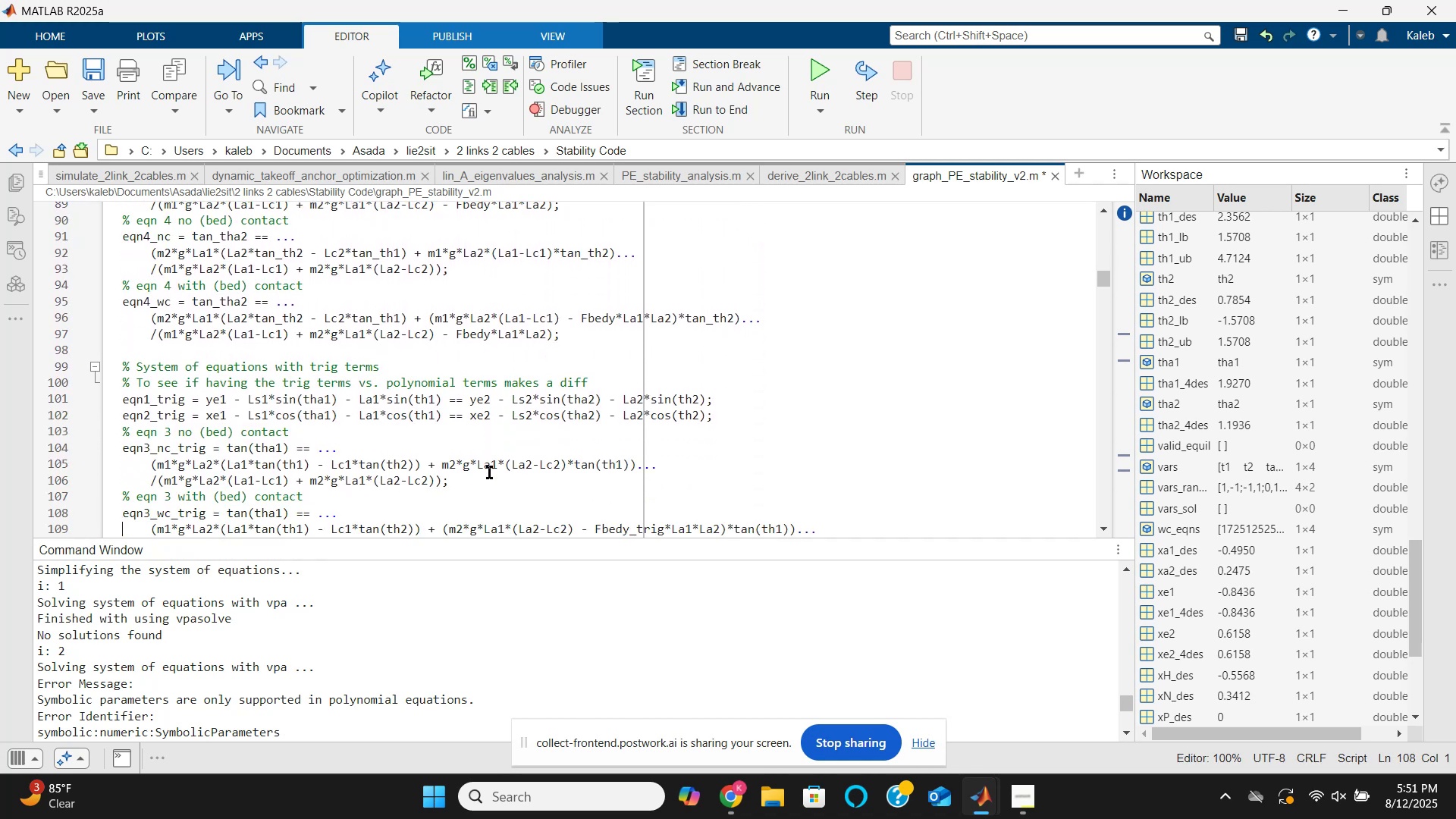 
key(ArrowDown)
 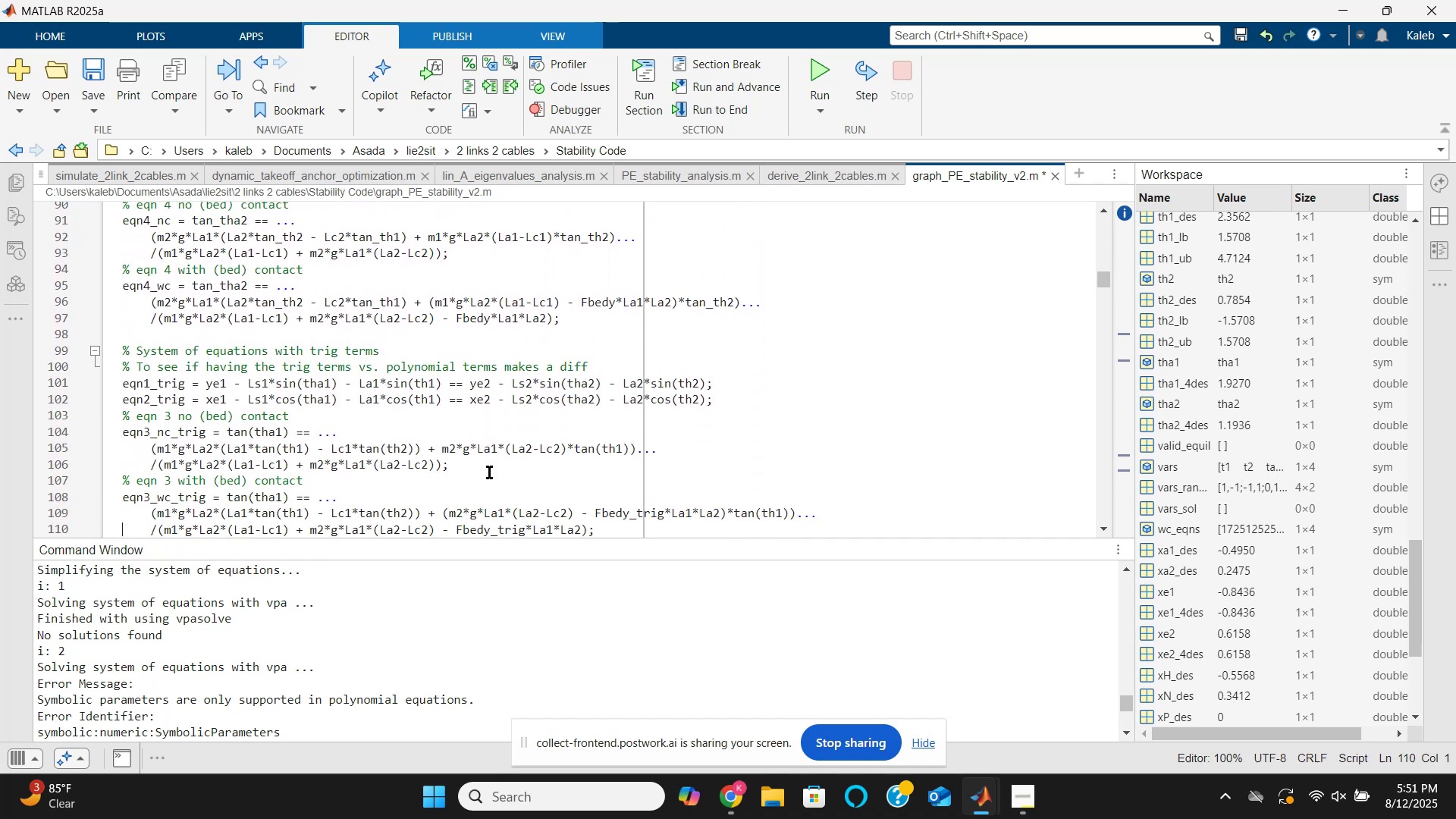 
key(ArrowDown)
 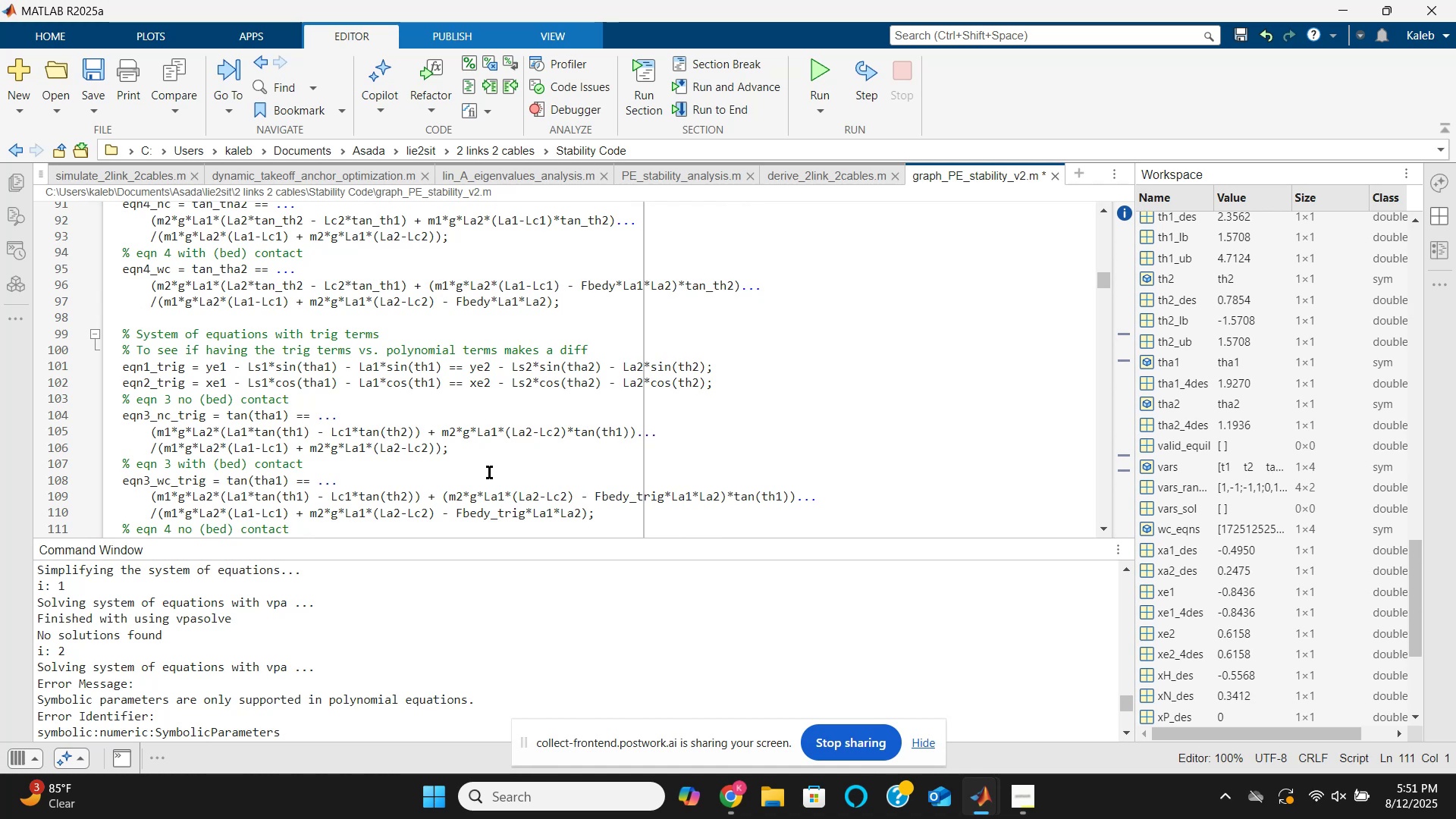 
key(ArrowDown)
 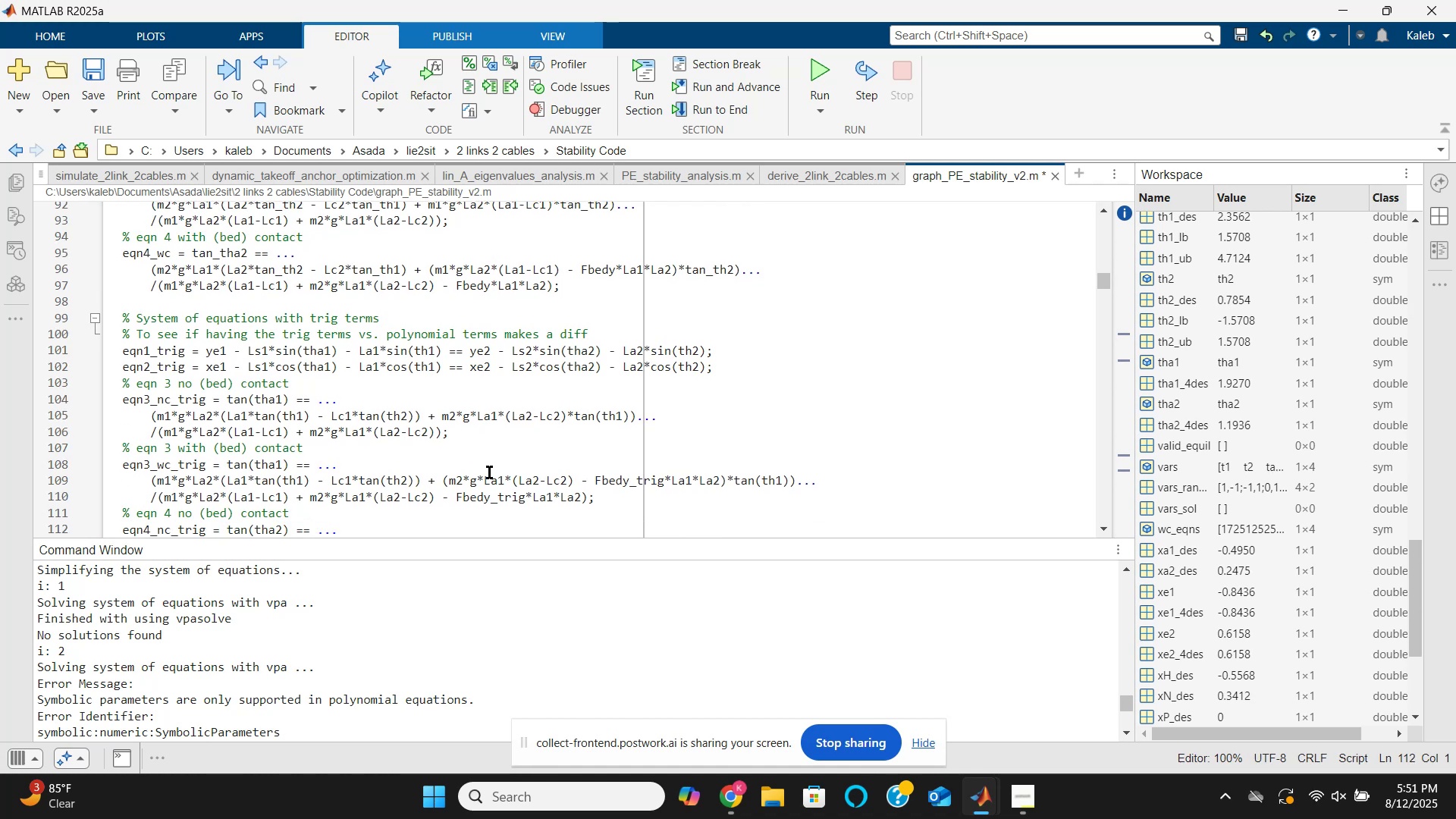 
key(ArrowDown)
 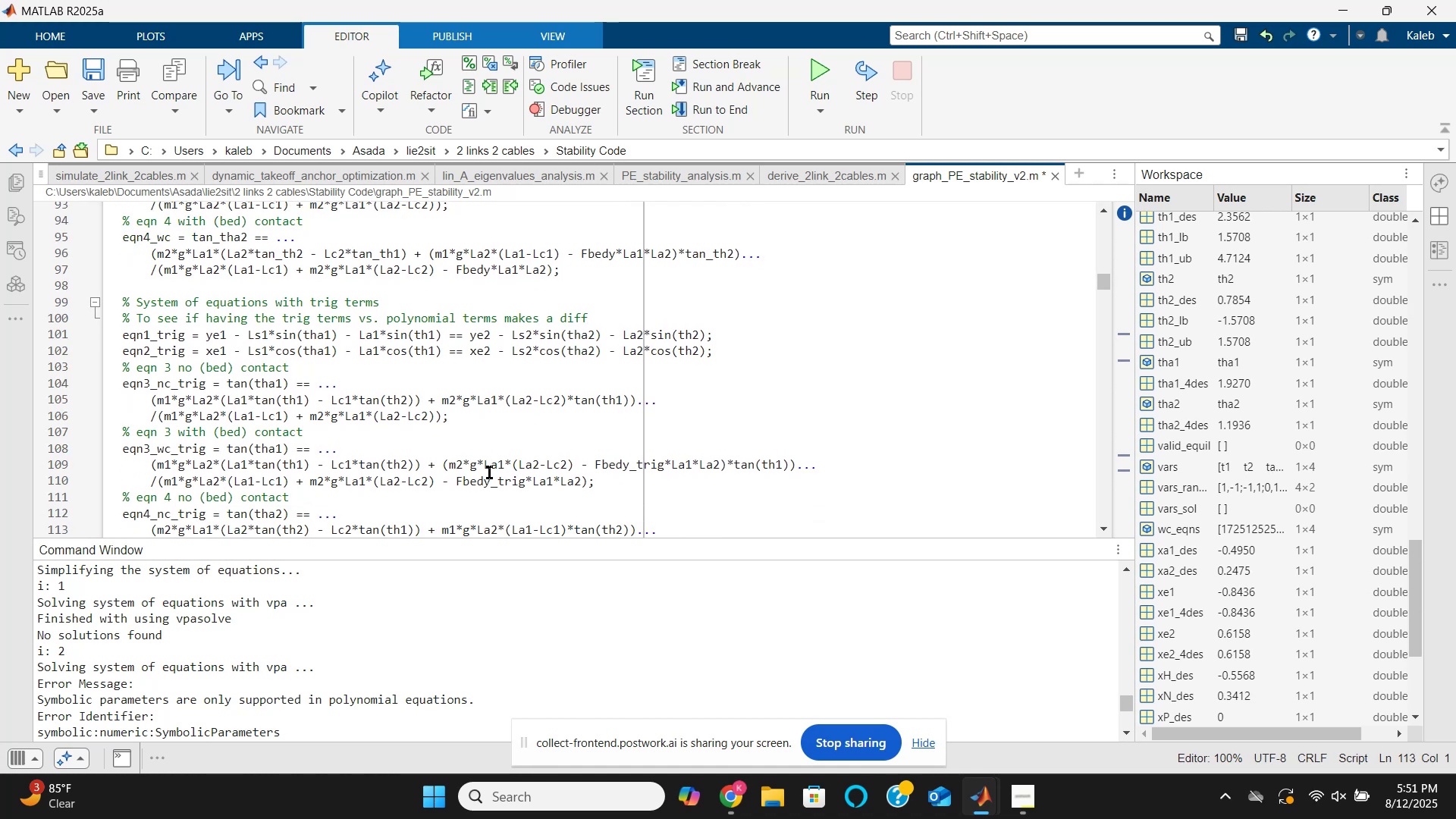 
key(ArrowDown)
 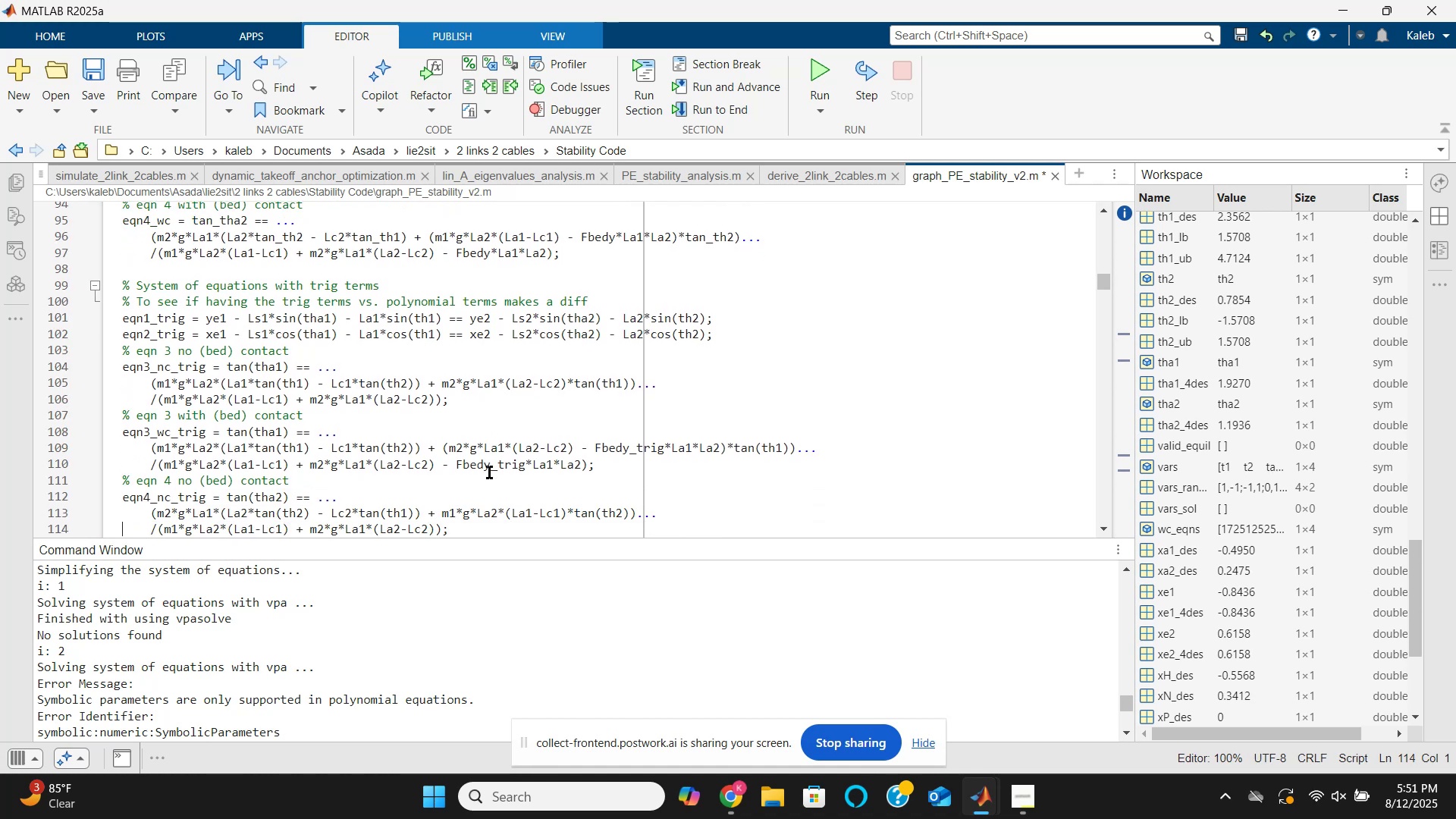 
key(ArrowDown)
 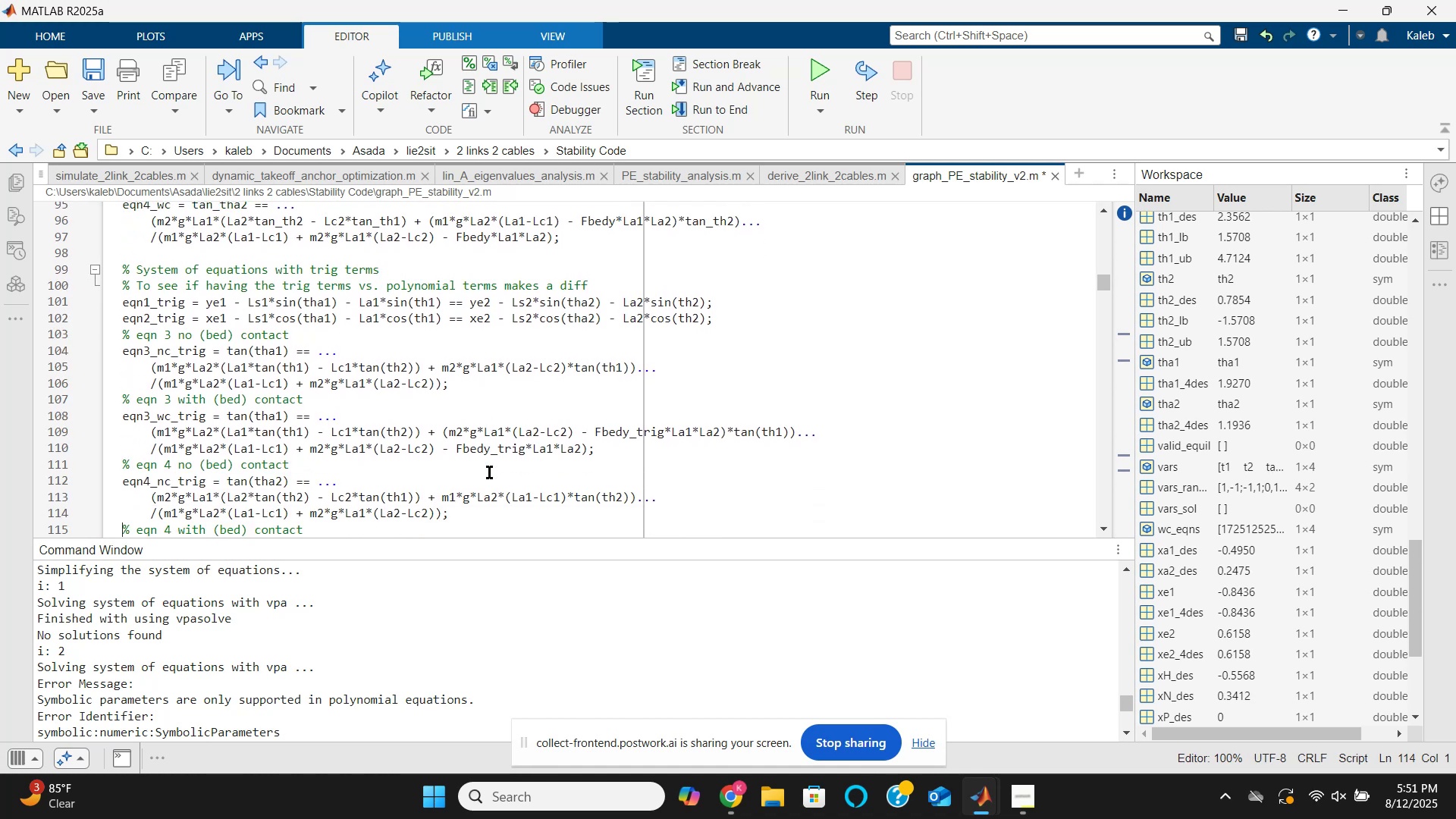 
key(ArrowDown)
 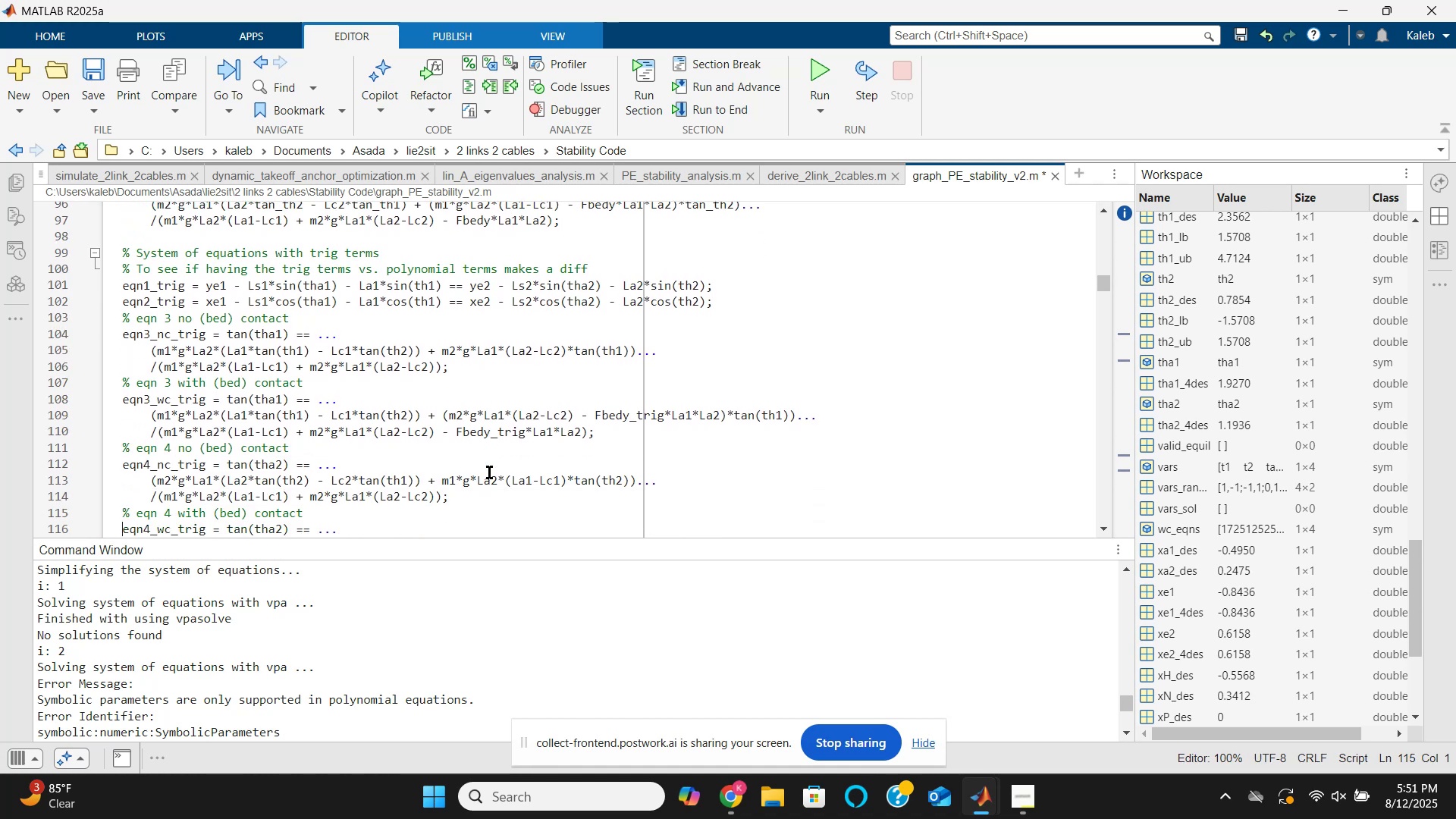 
key(ArrowDown)
 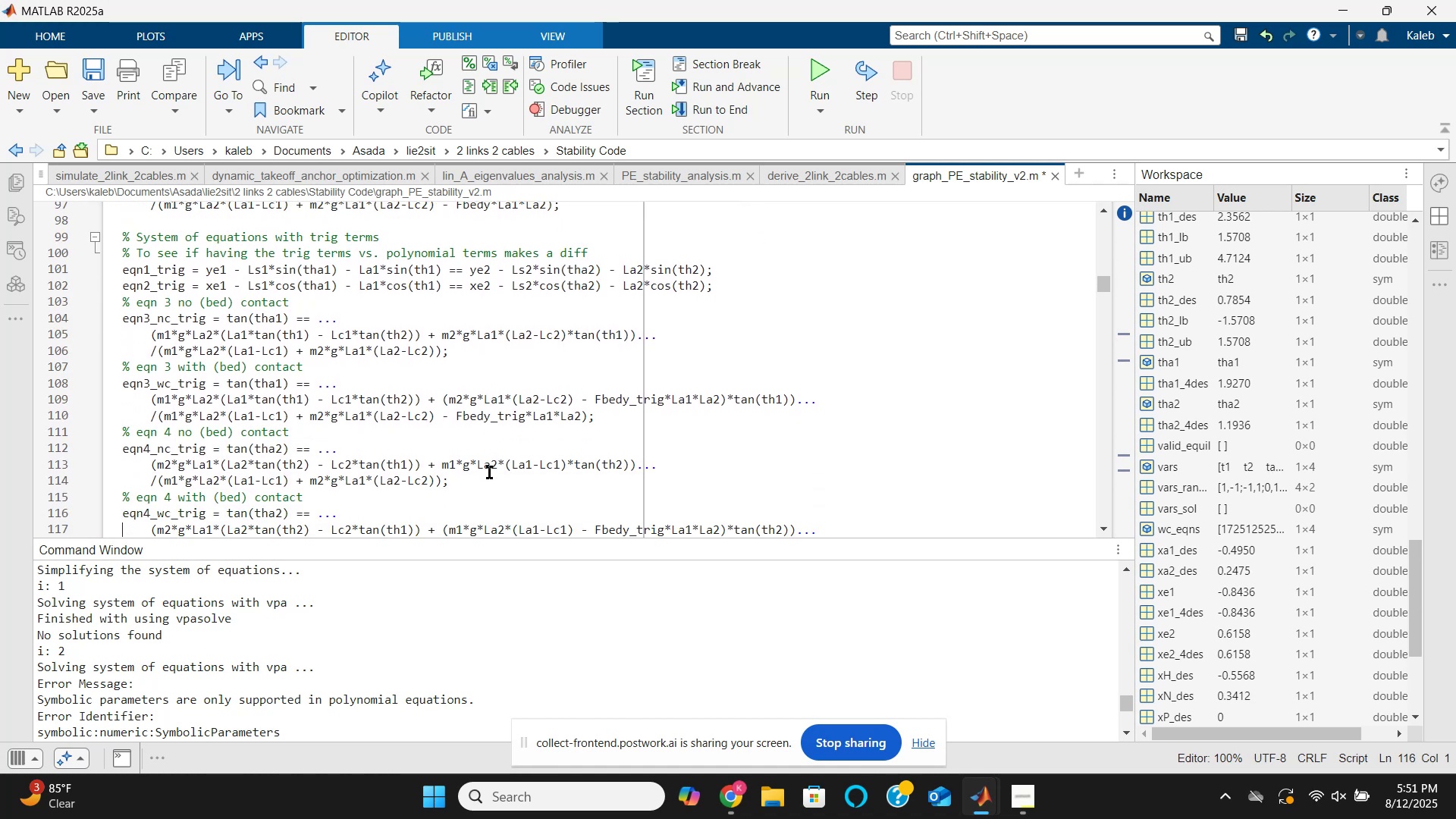 
key(ArrowDown)
 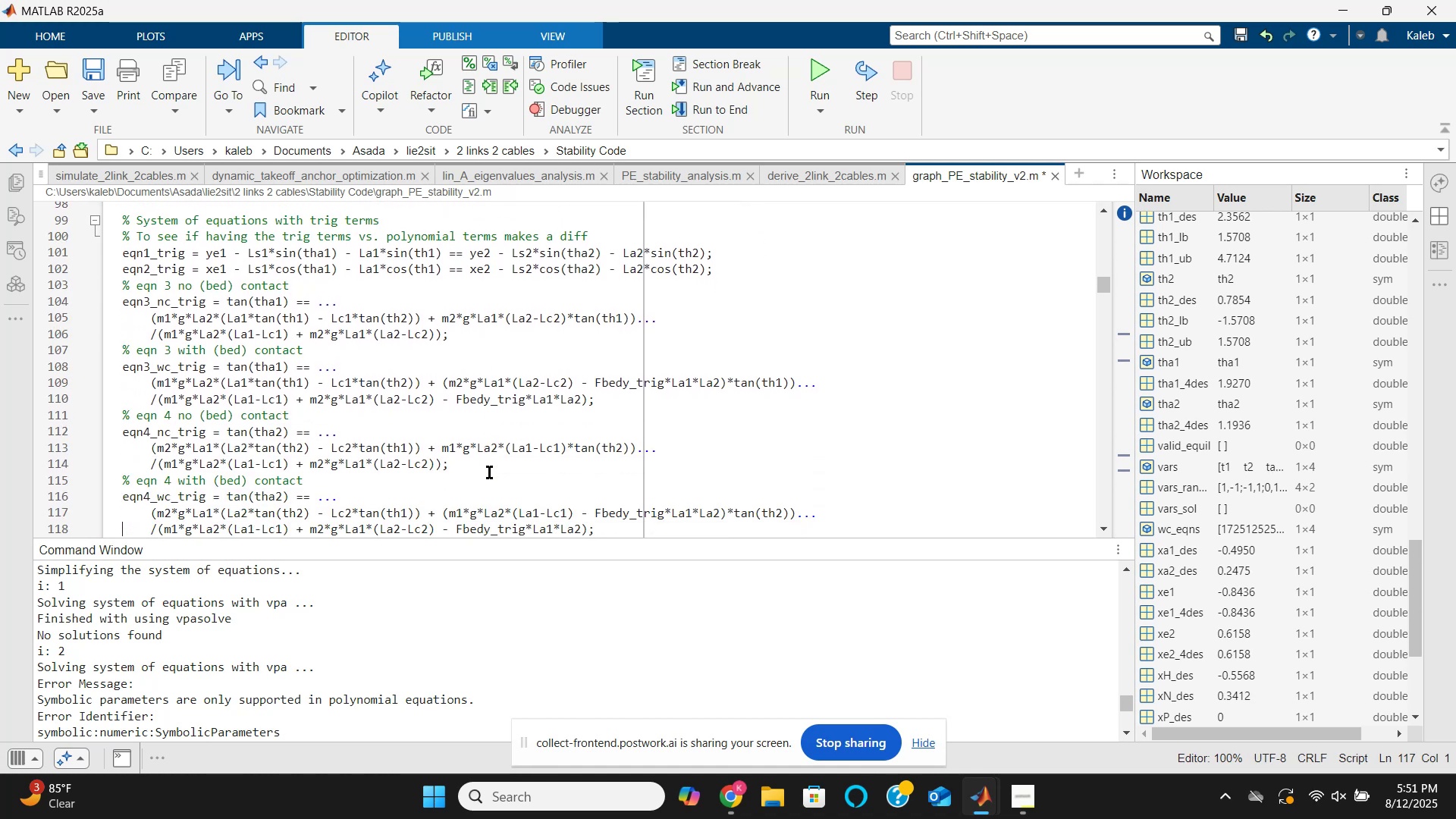 
key(ArrowDown)
 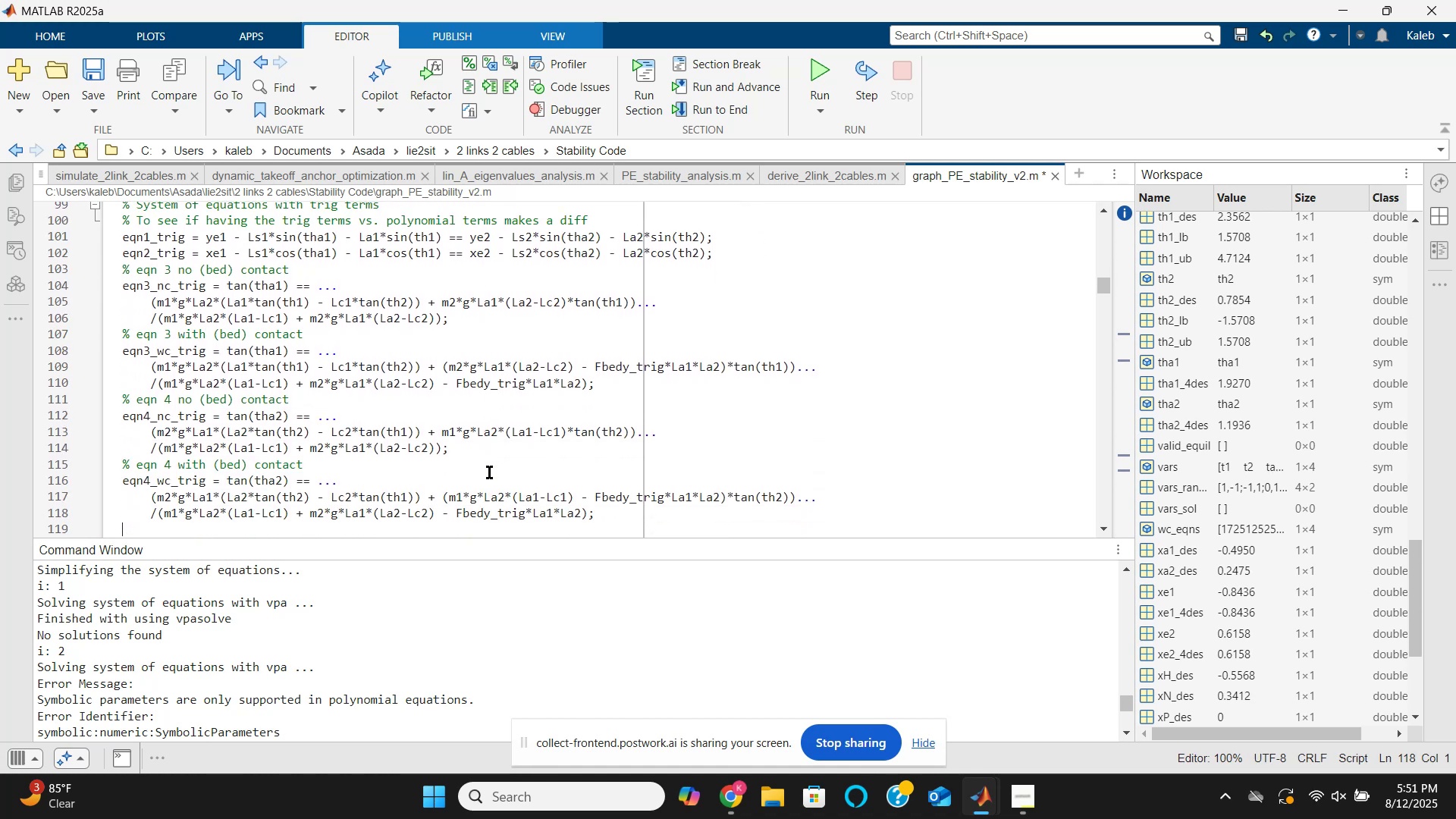 
key(ArrowDown)
 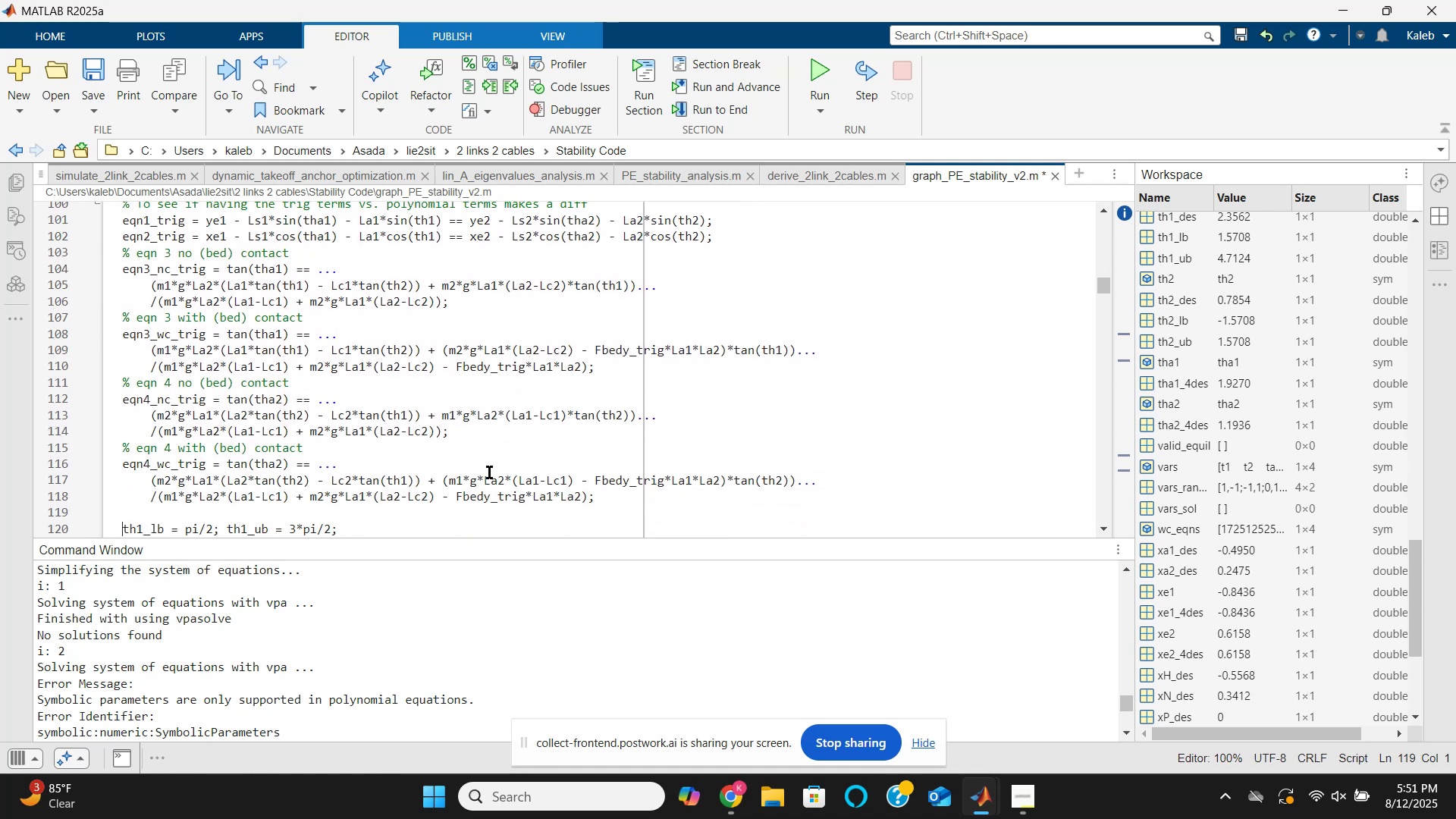 
key(ArrowDown)
 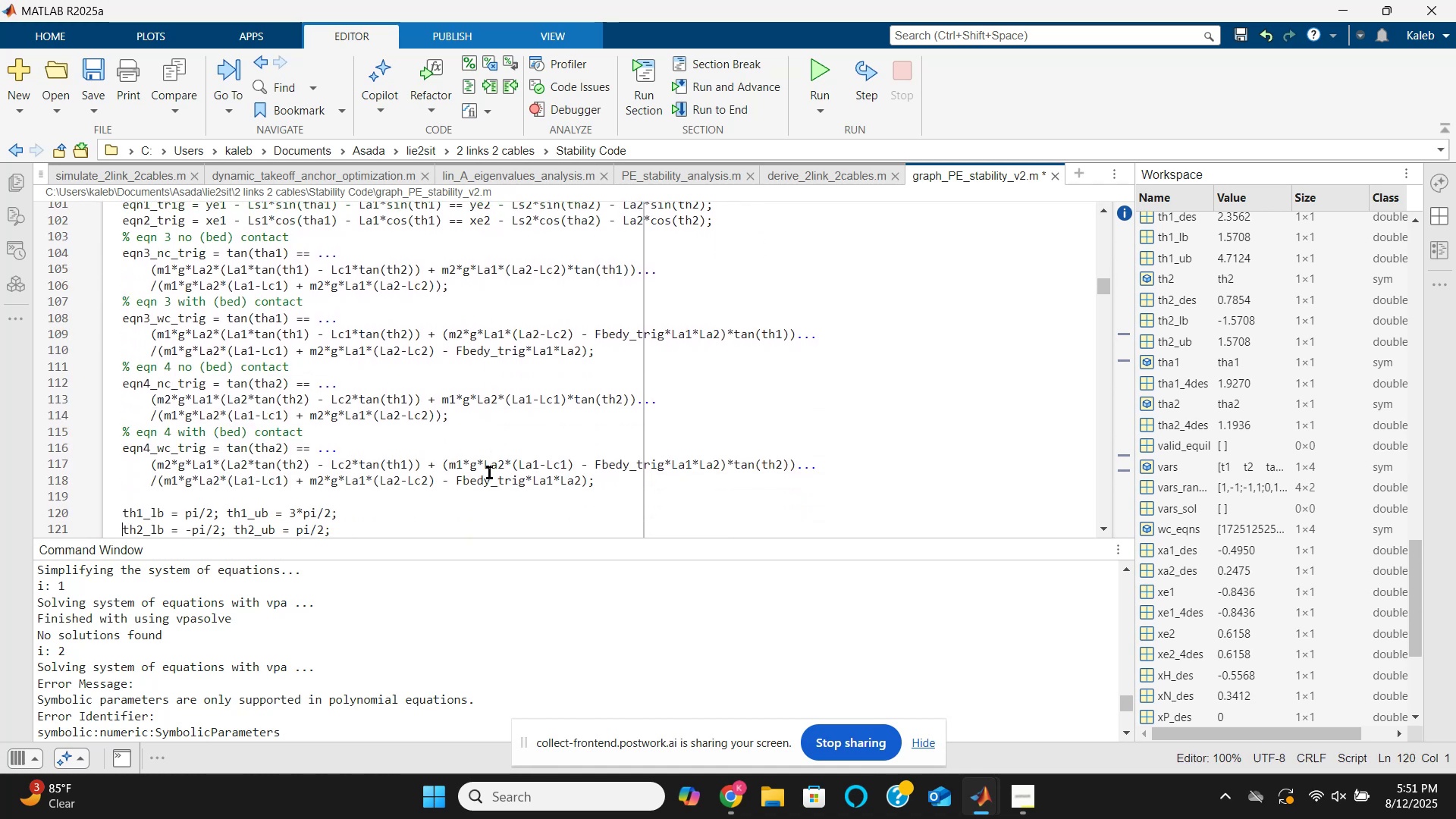 
key(ArrowDown)
 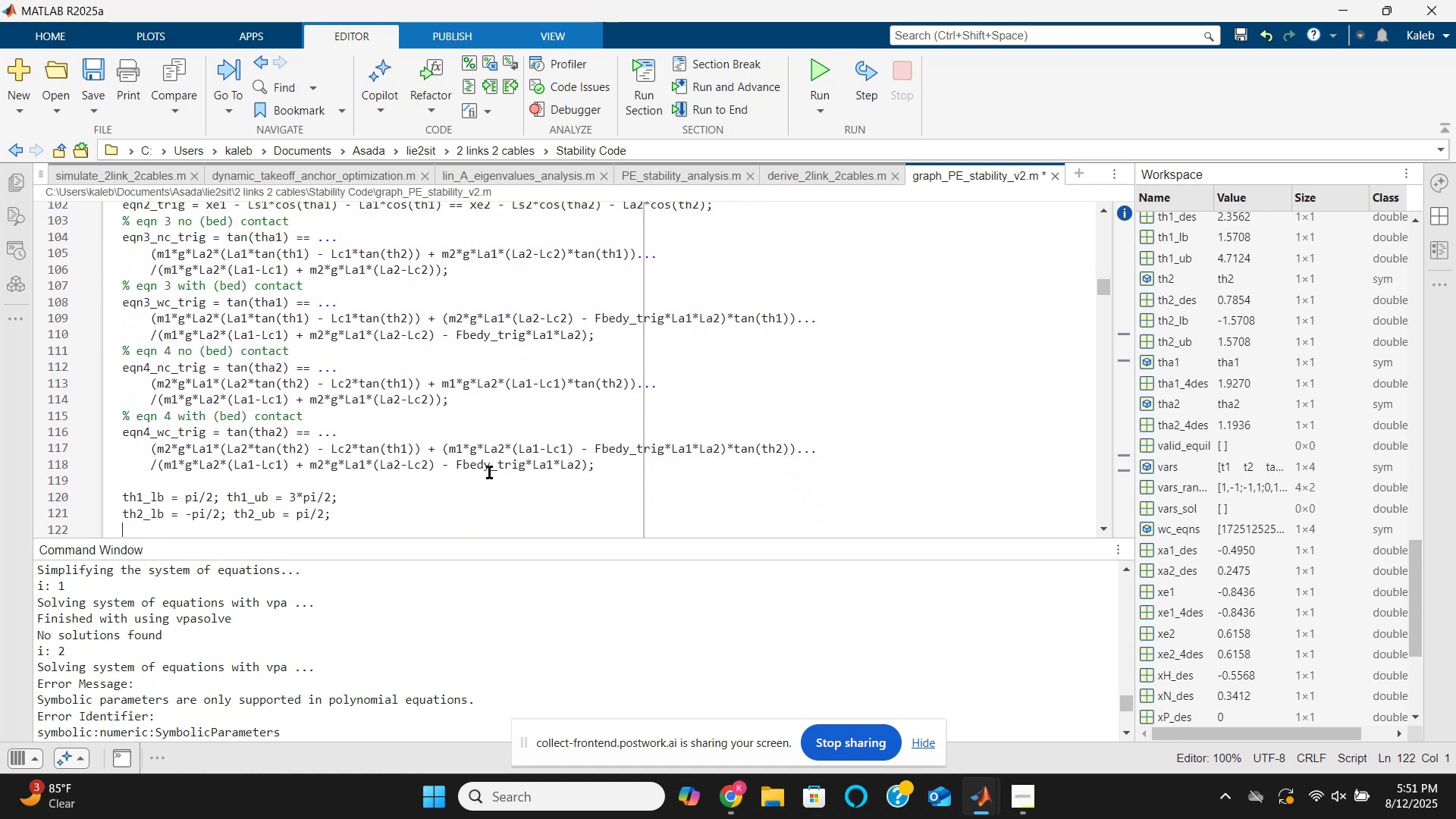 
key(ArrowDown)
 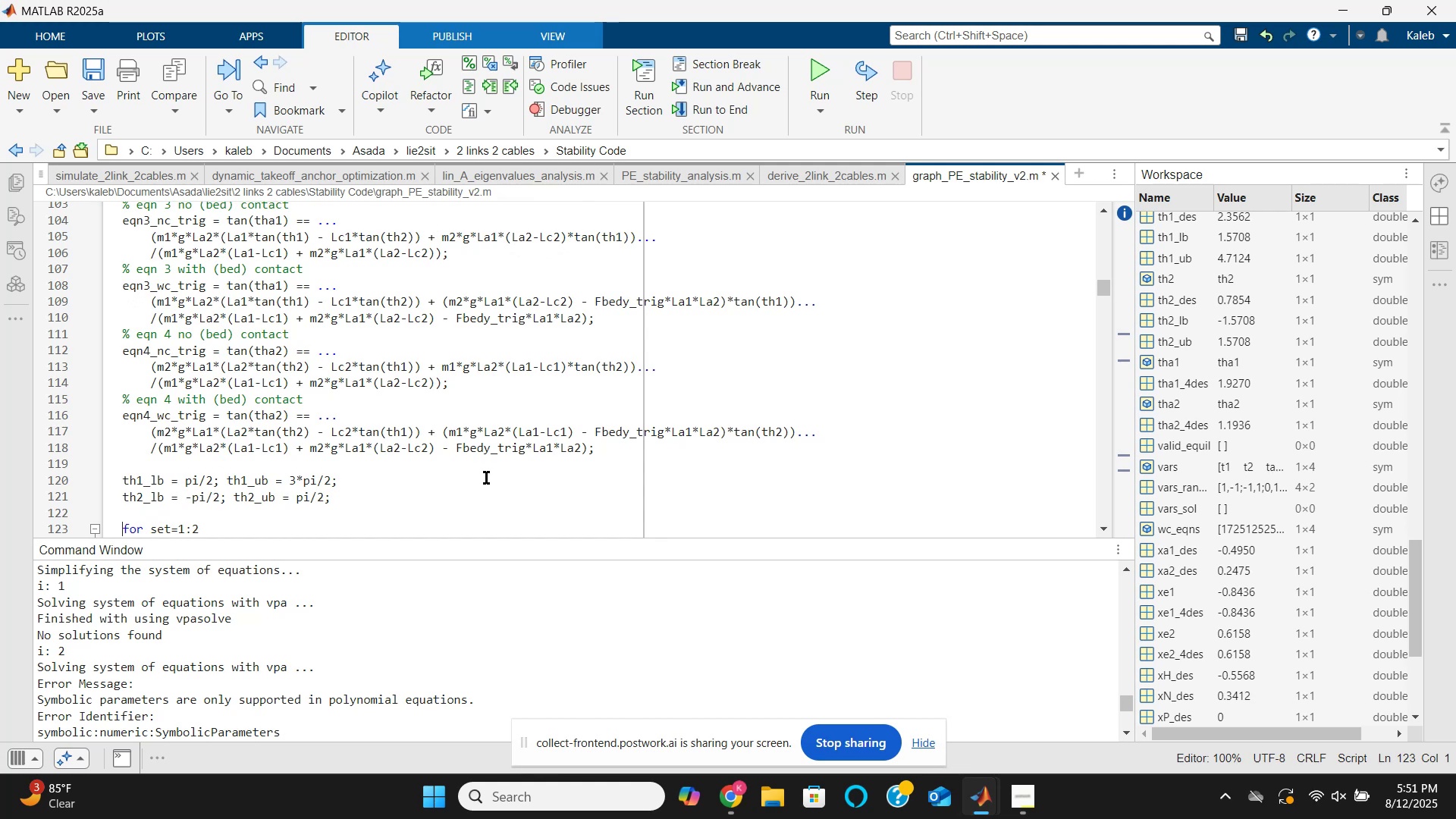 
key(ArrowDown)
 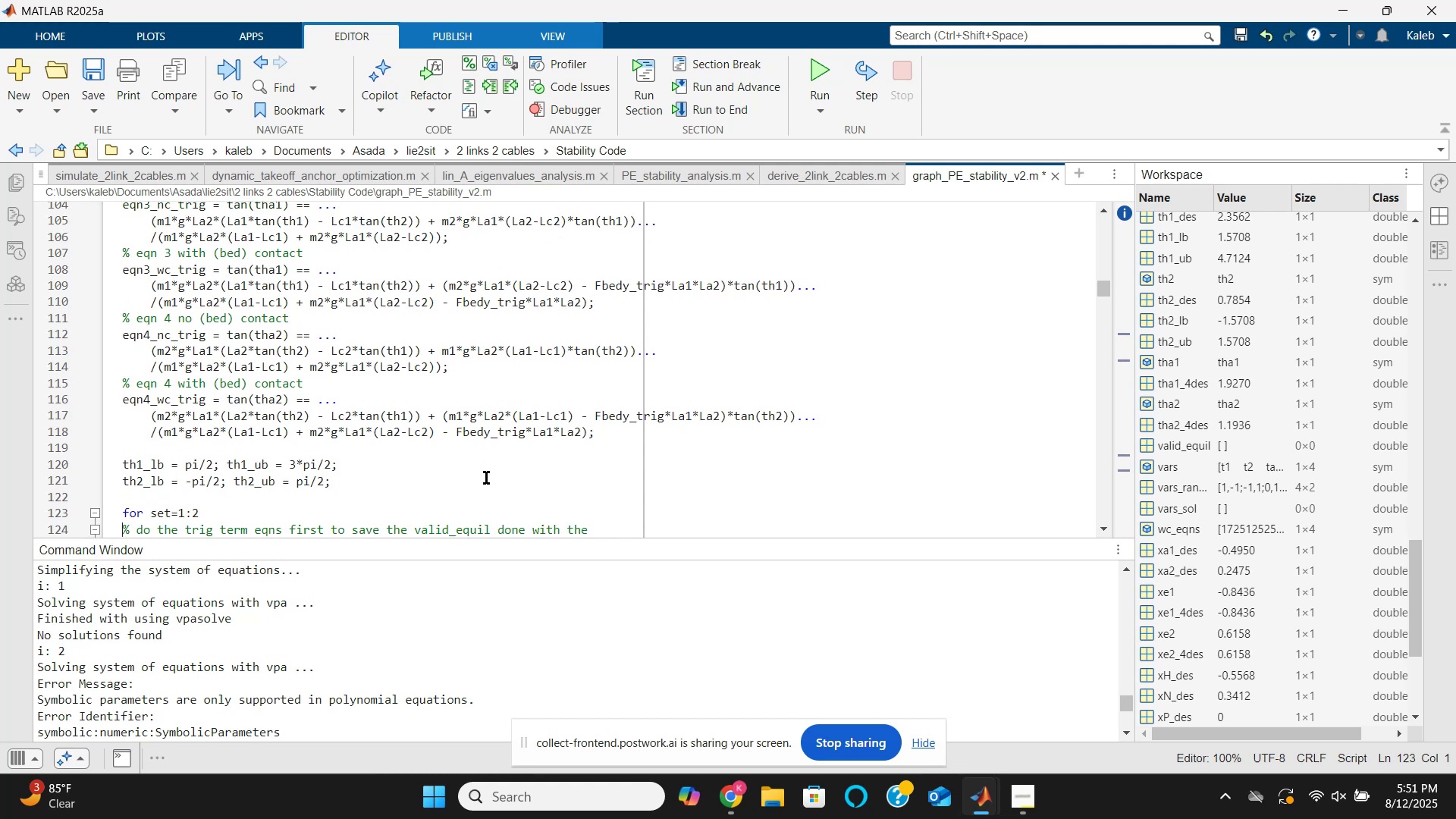 
key(ArrowDown)
 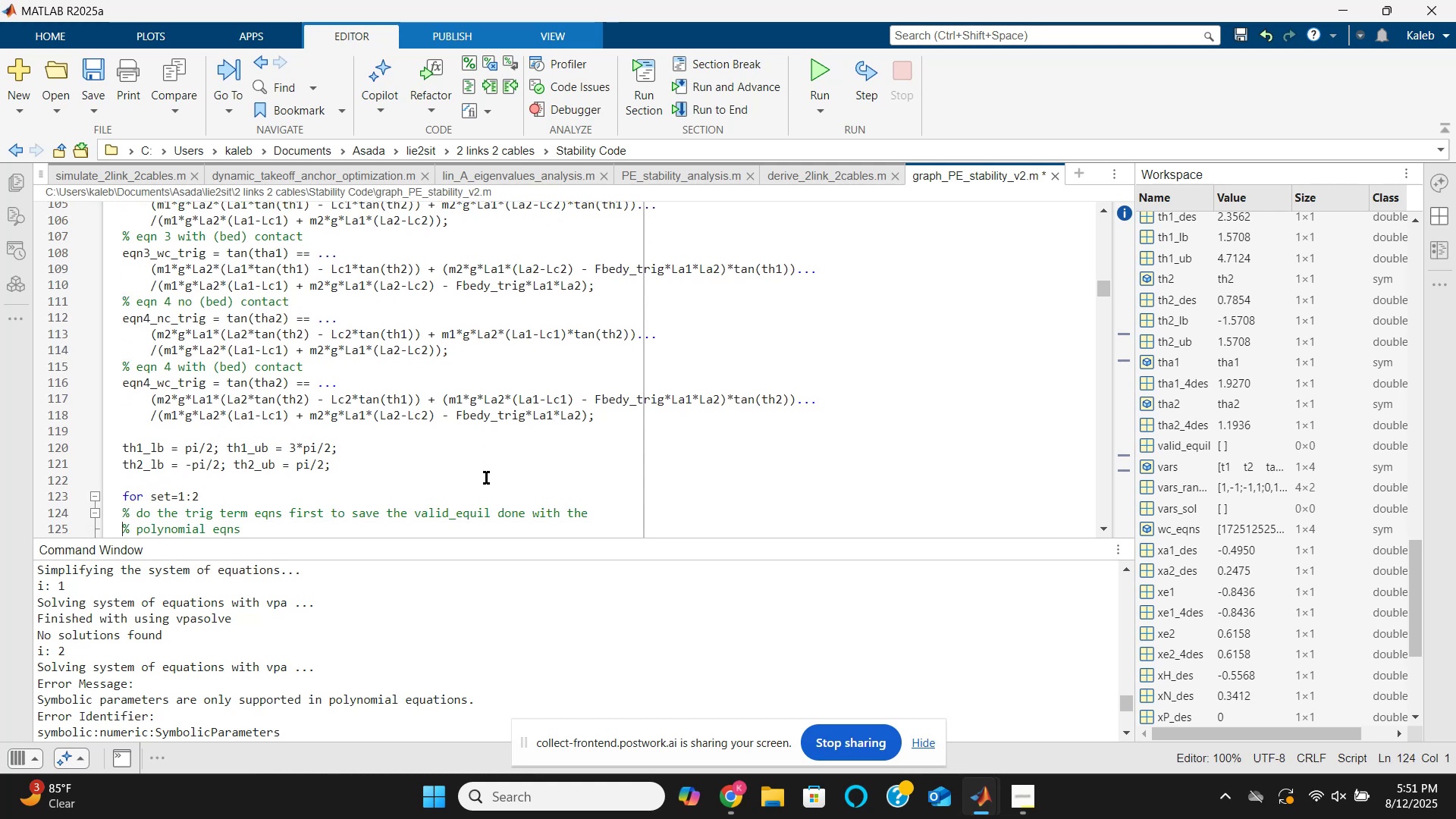 
key(ArrowDown)
 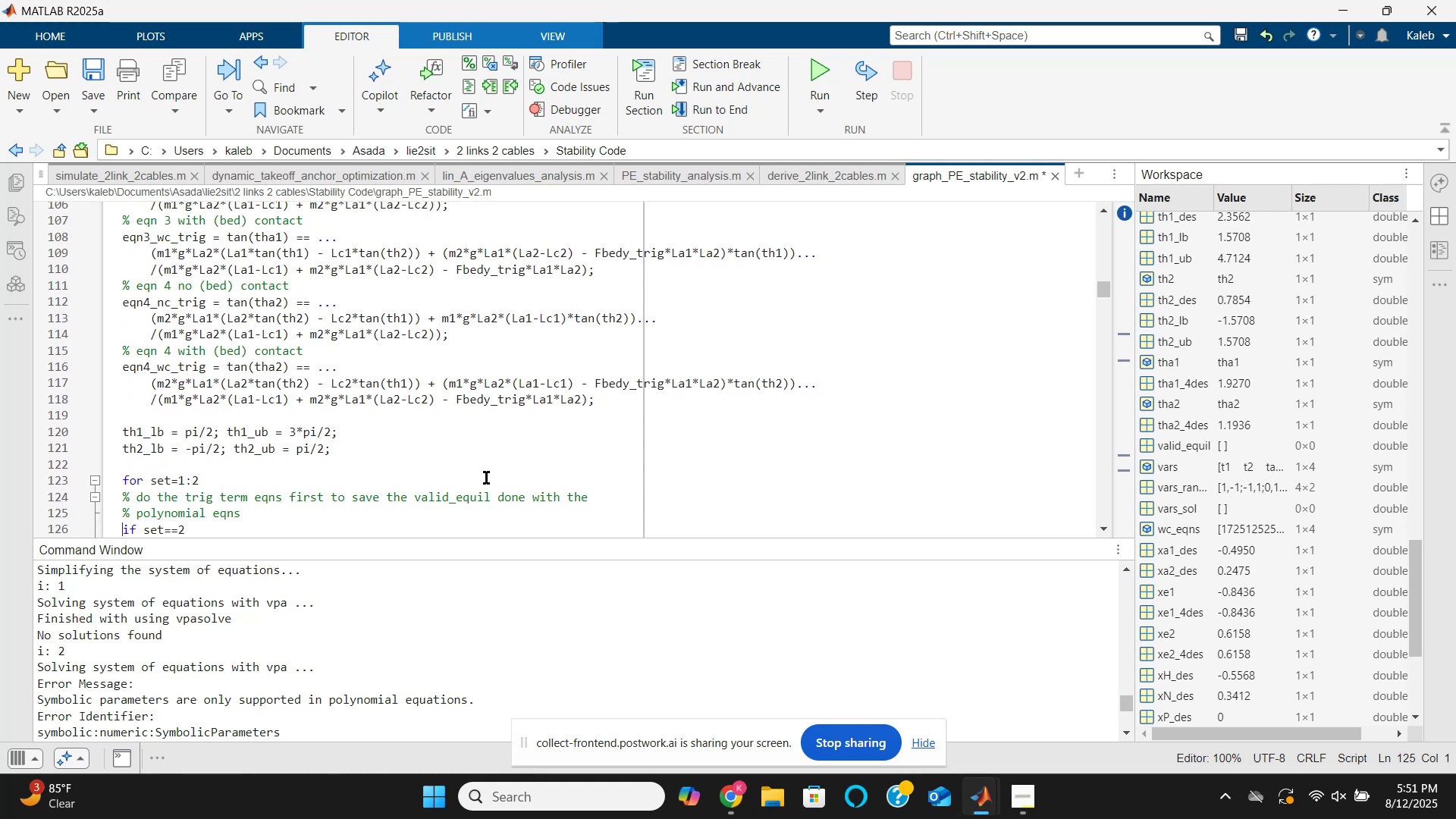 
key(ArrowDown)
 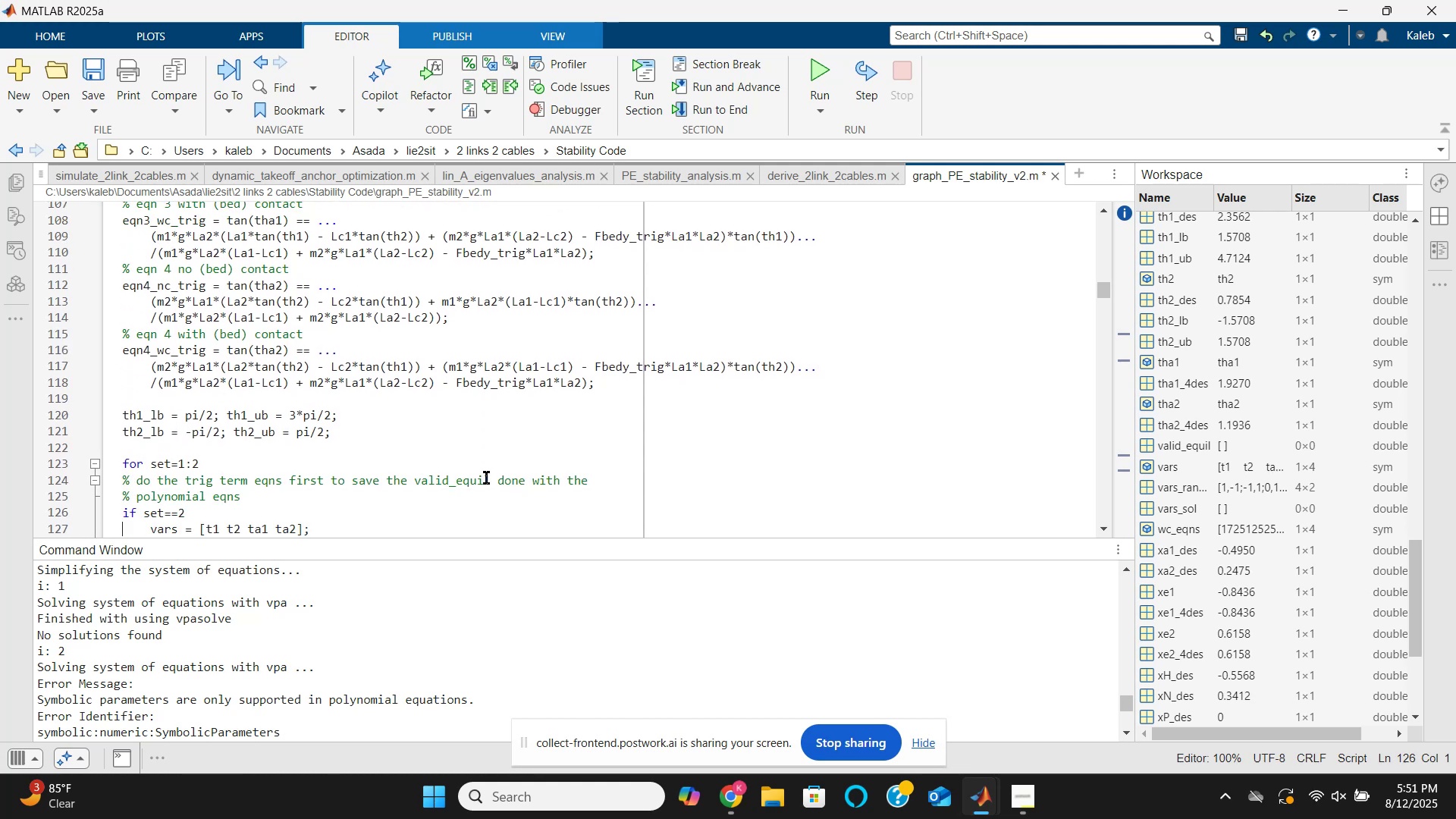 
key(ArrowDown)
 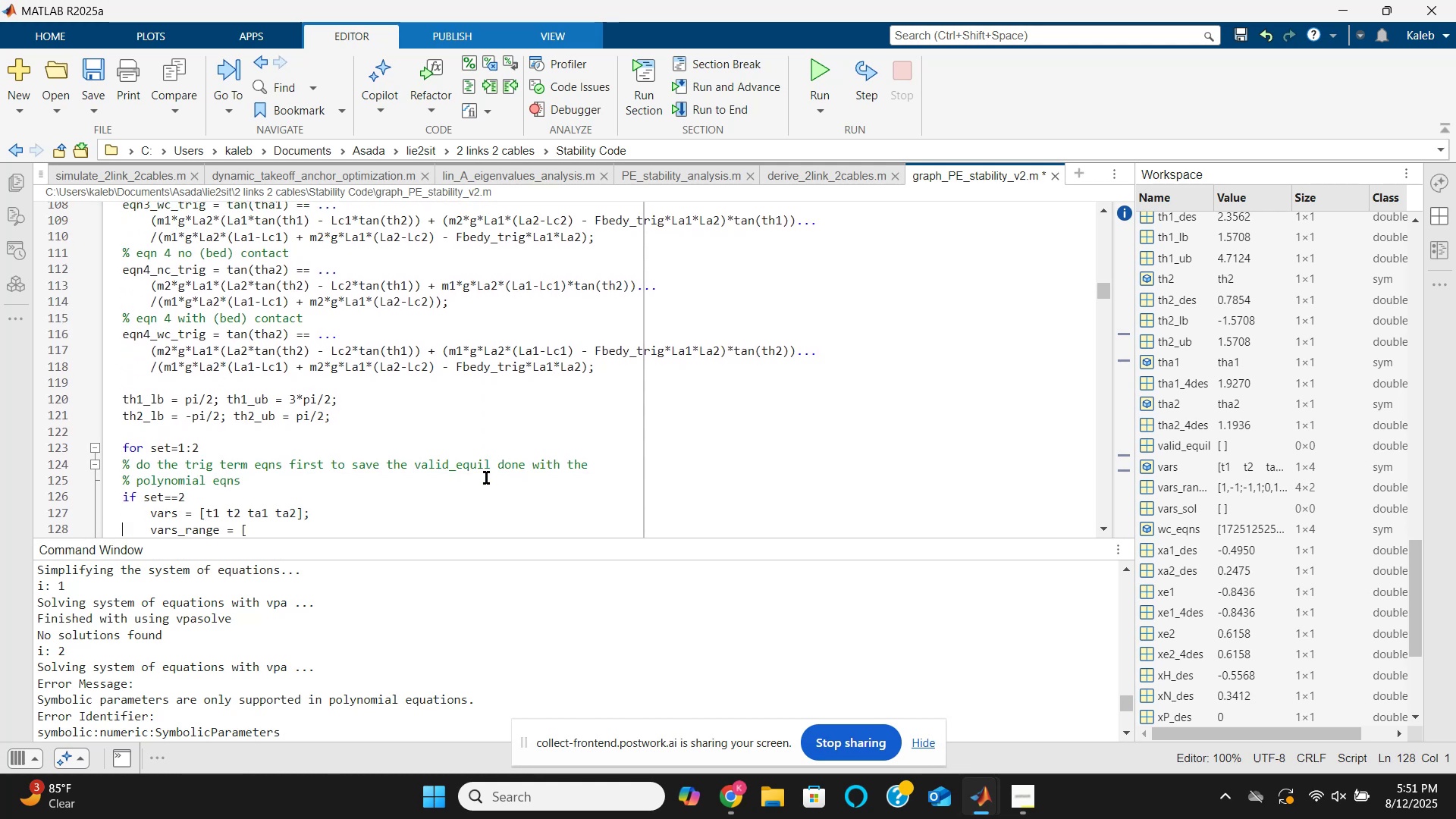 
key(ArrowDown)
 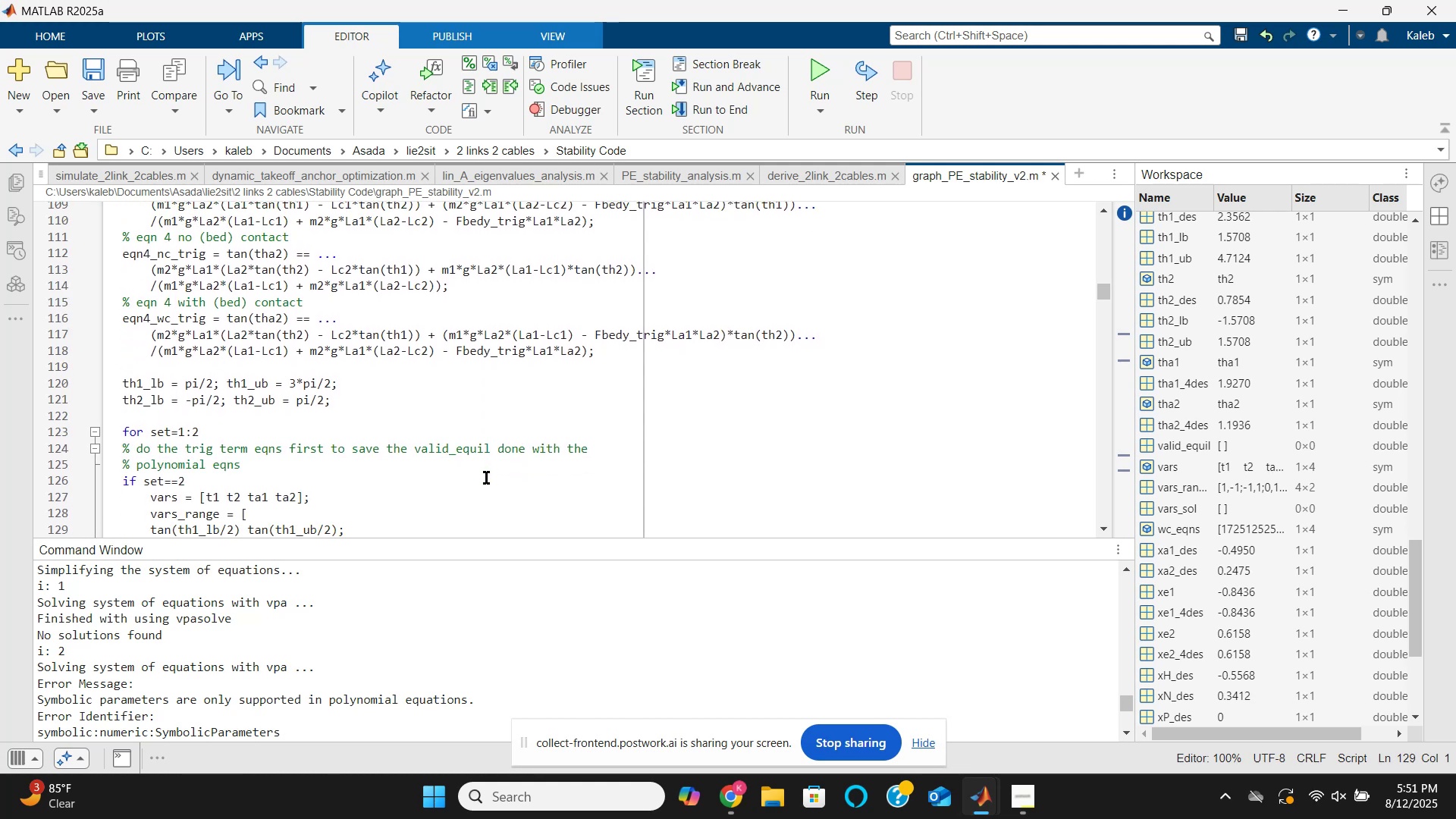 
key(ArrowDown)
 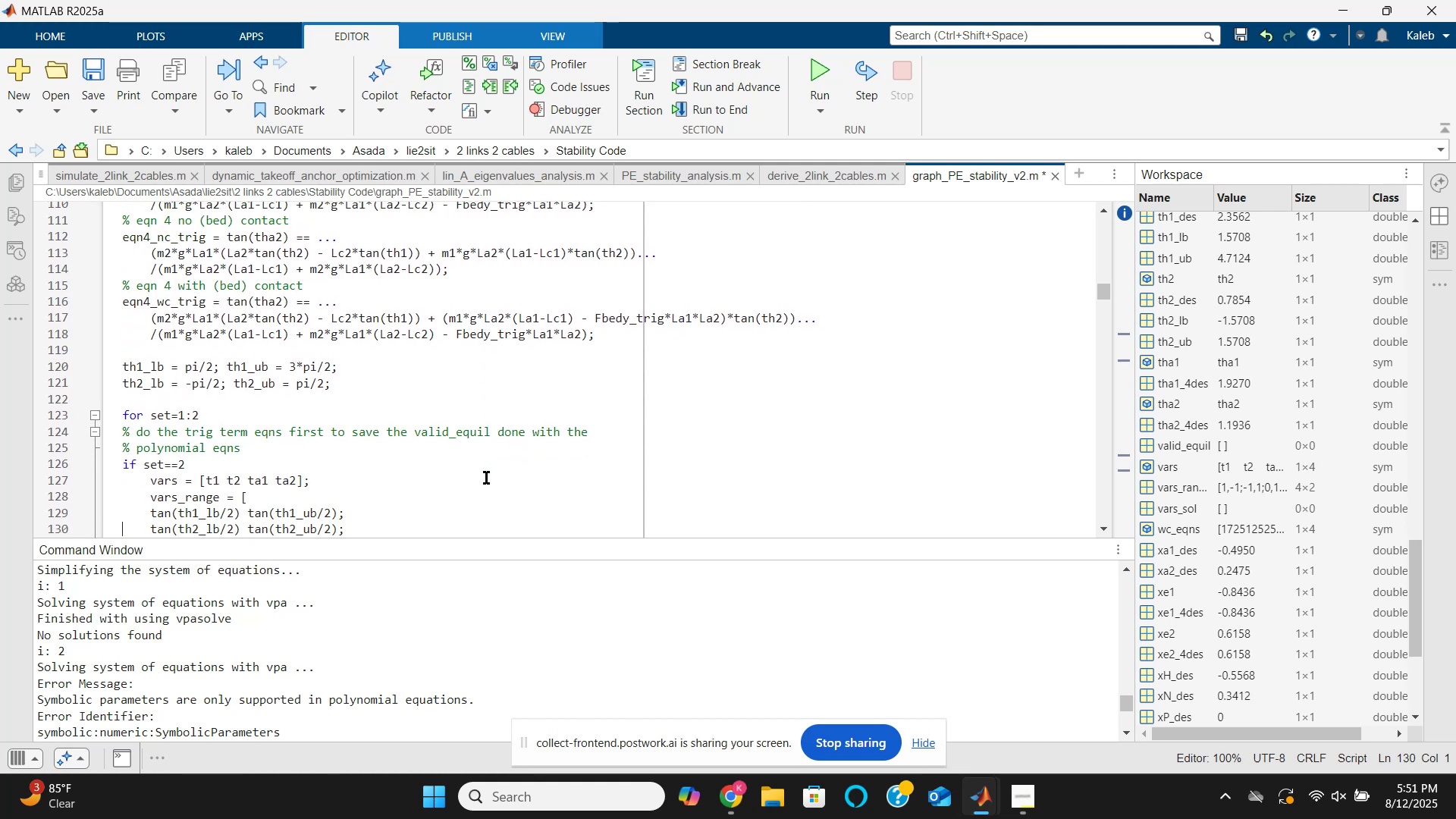 
key(ArrowDown)
 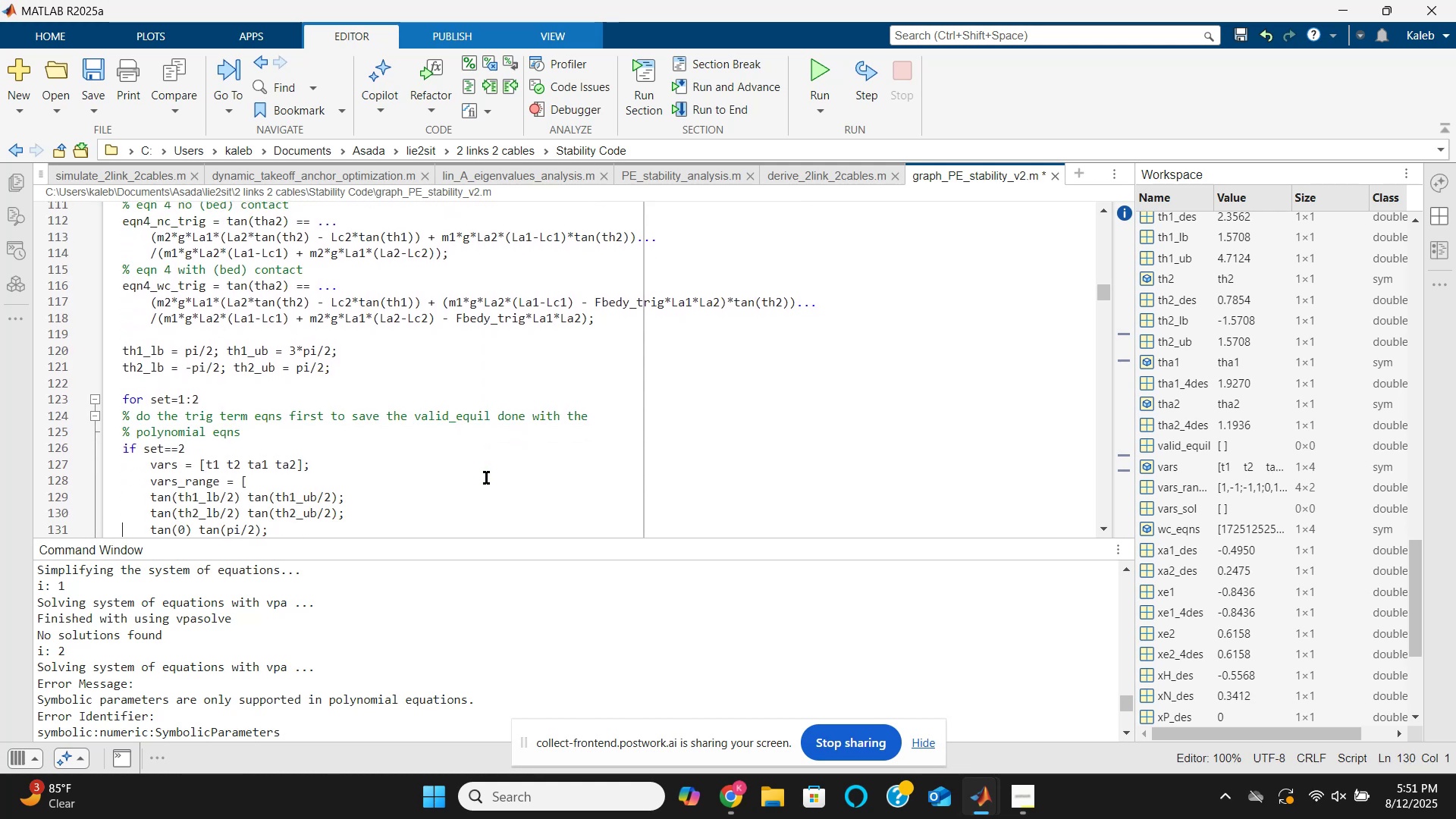 
key(ArrowDown)
 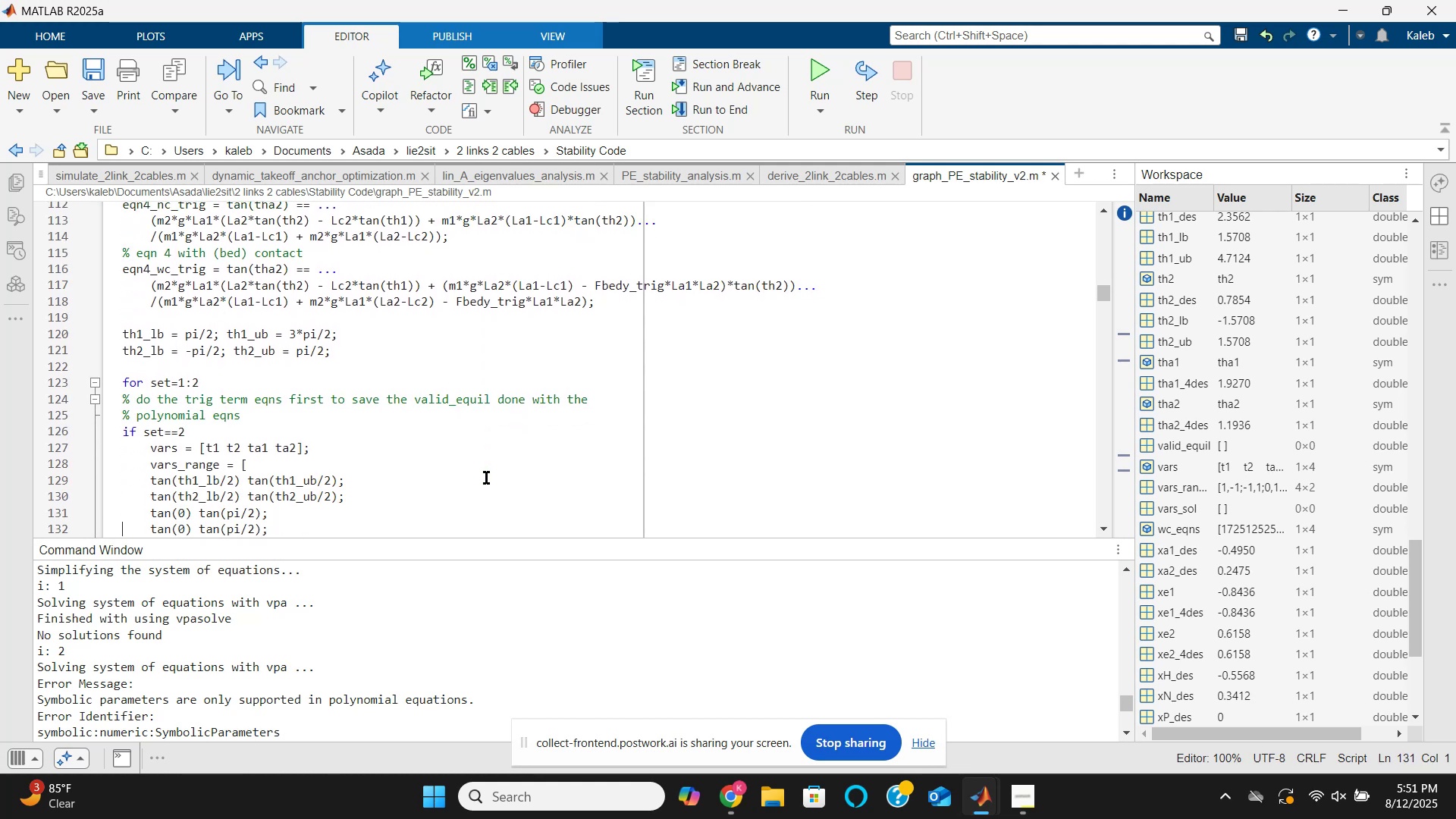 
key(ArrowDown)
 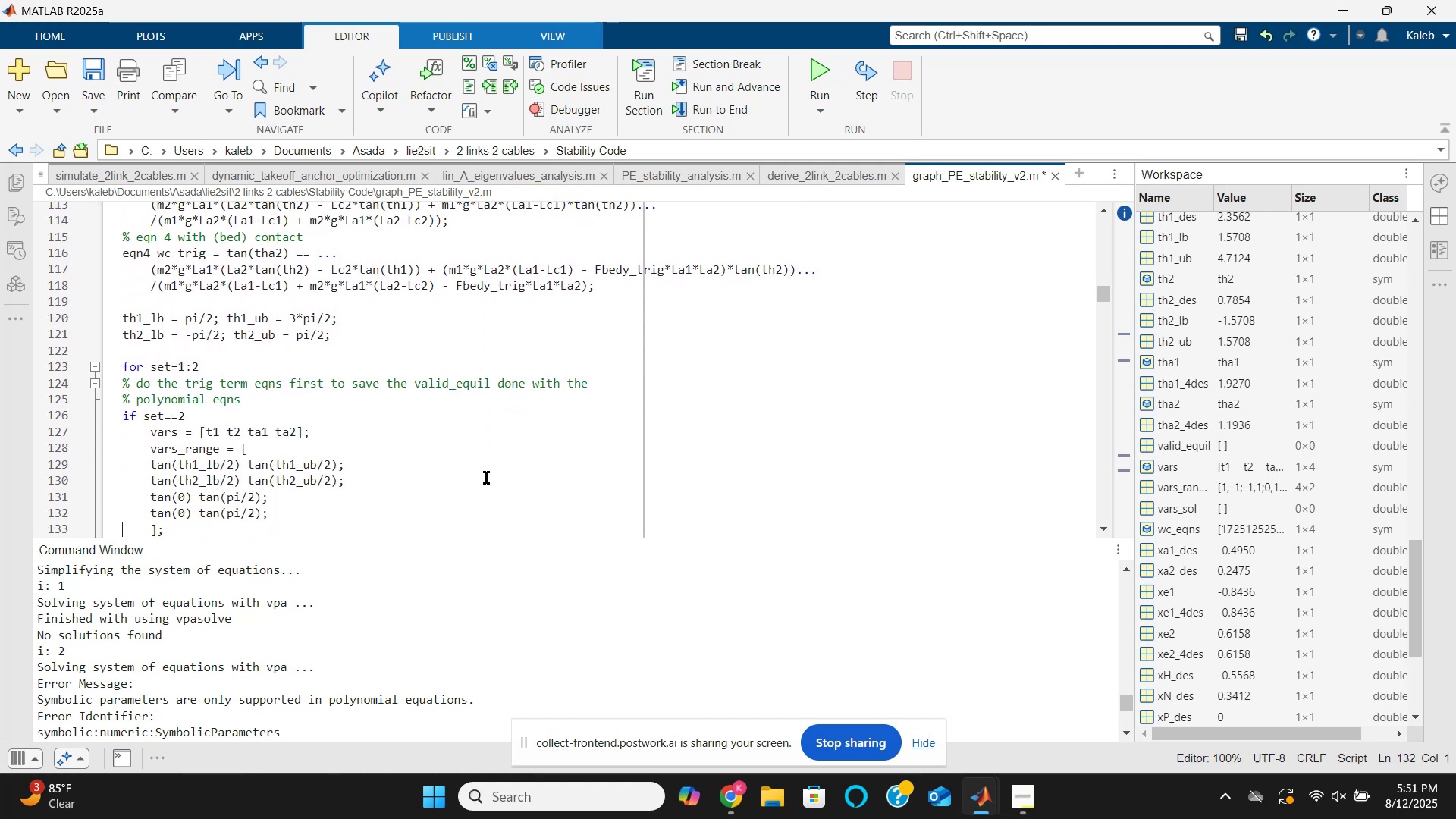 
key(ArrowDown)
 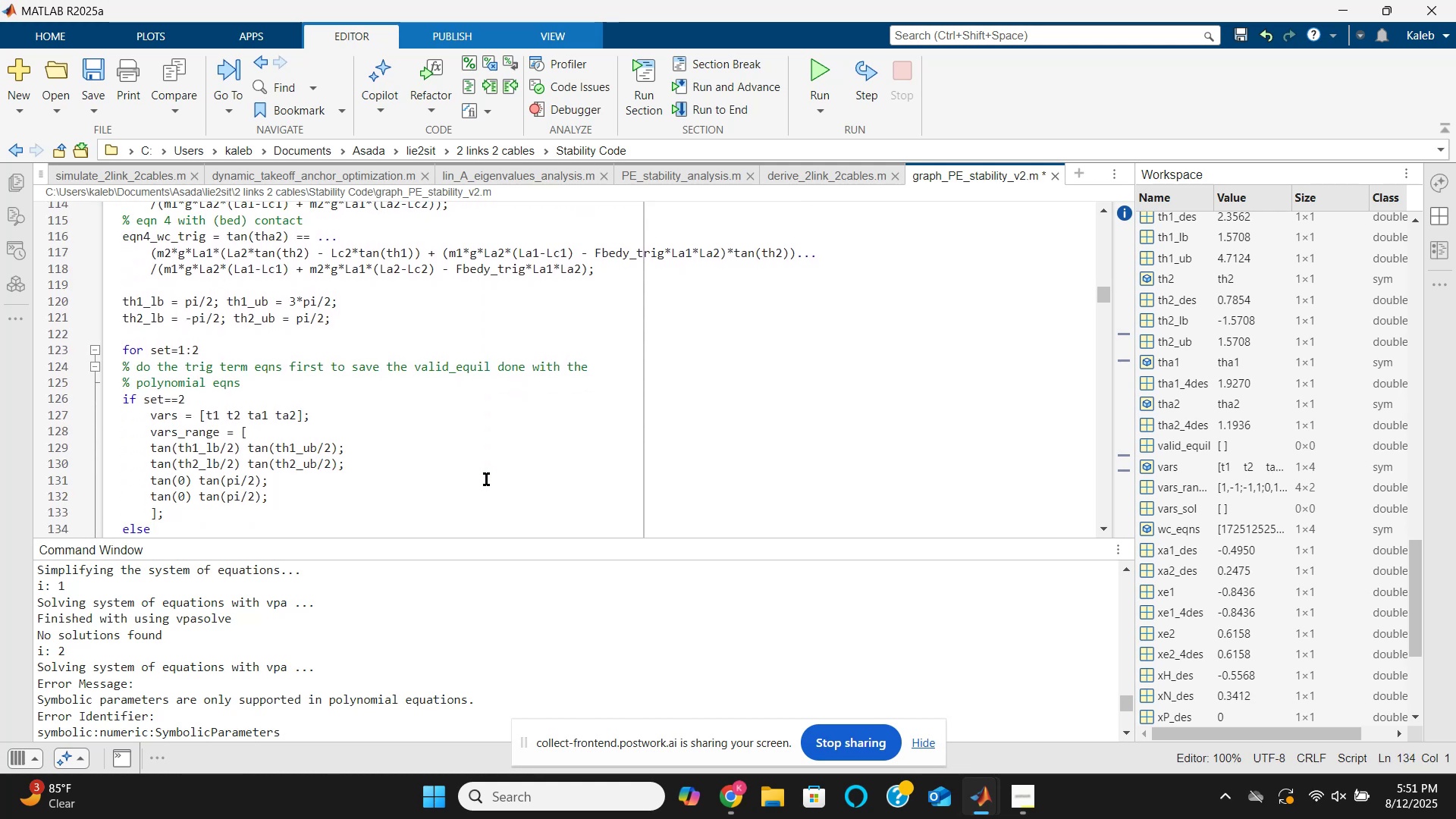 
key(ArrowDown)
 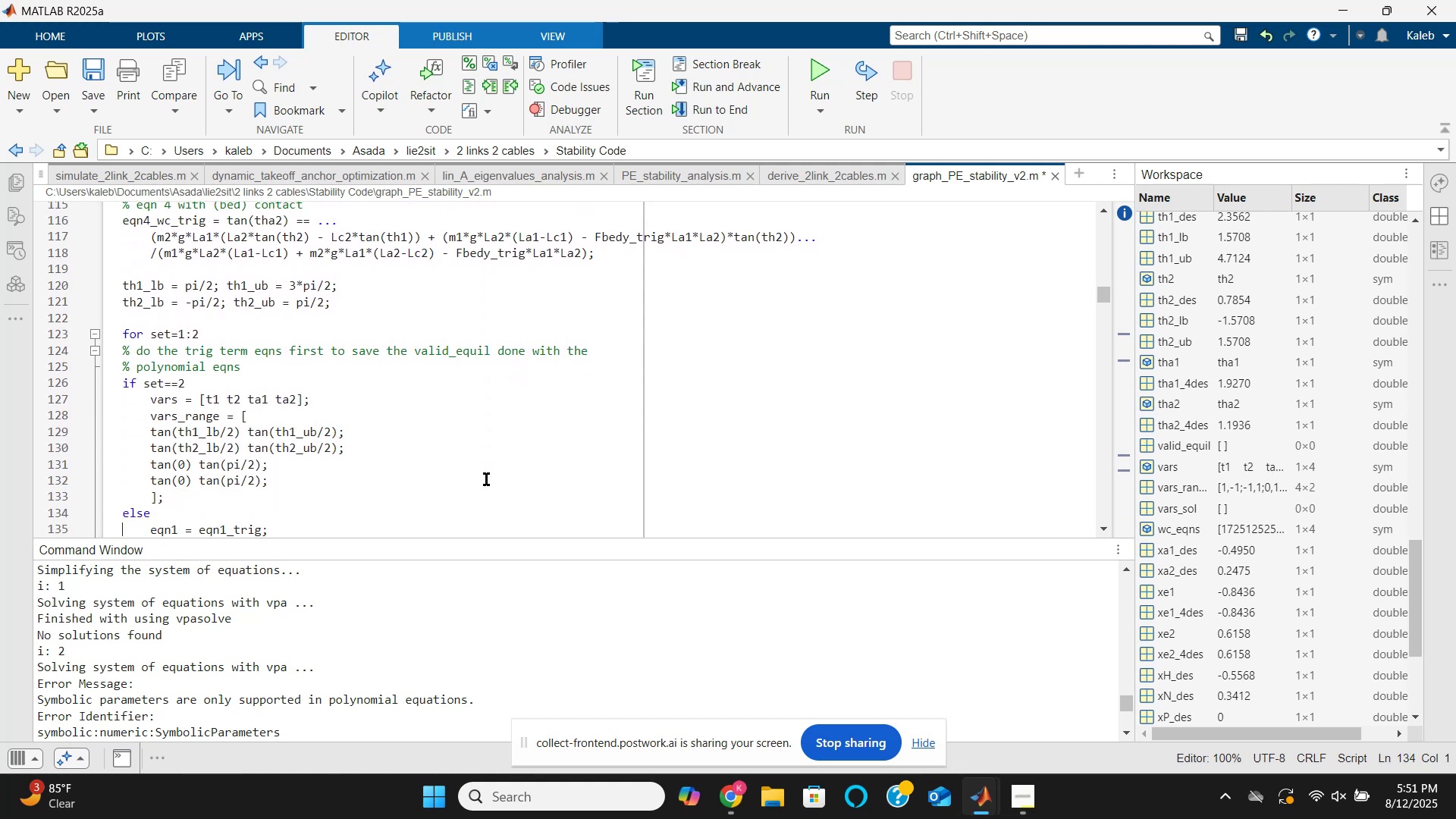 
key(ArrowDown)
 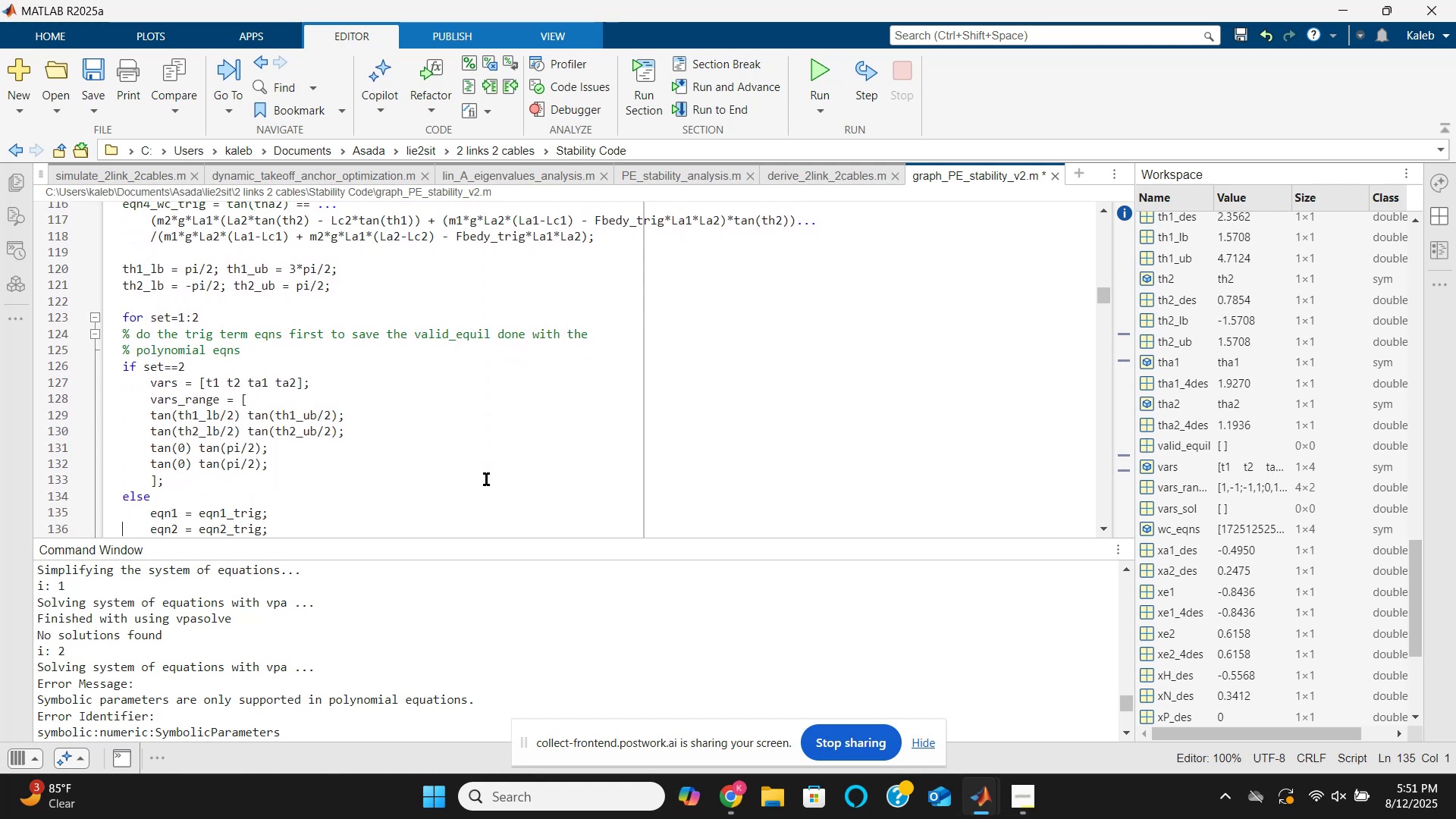 
key(ArrowDown)
 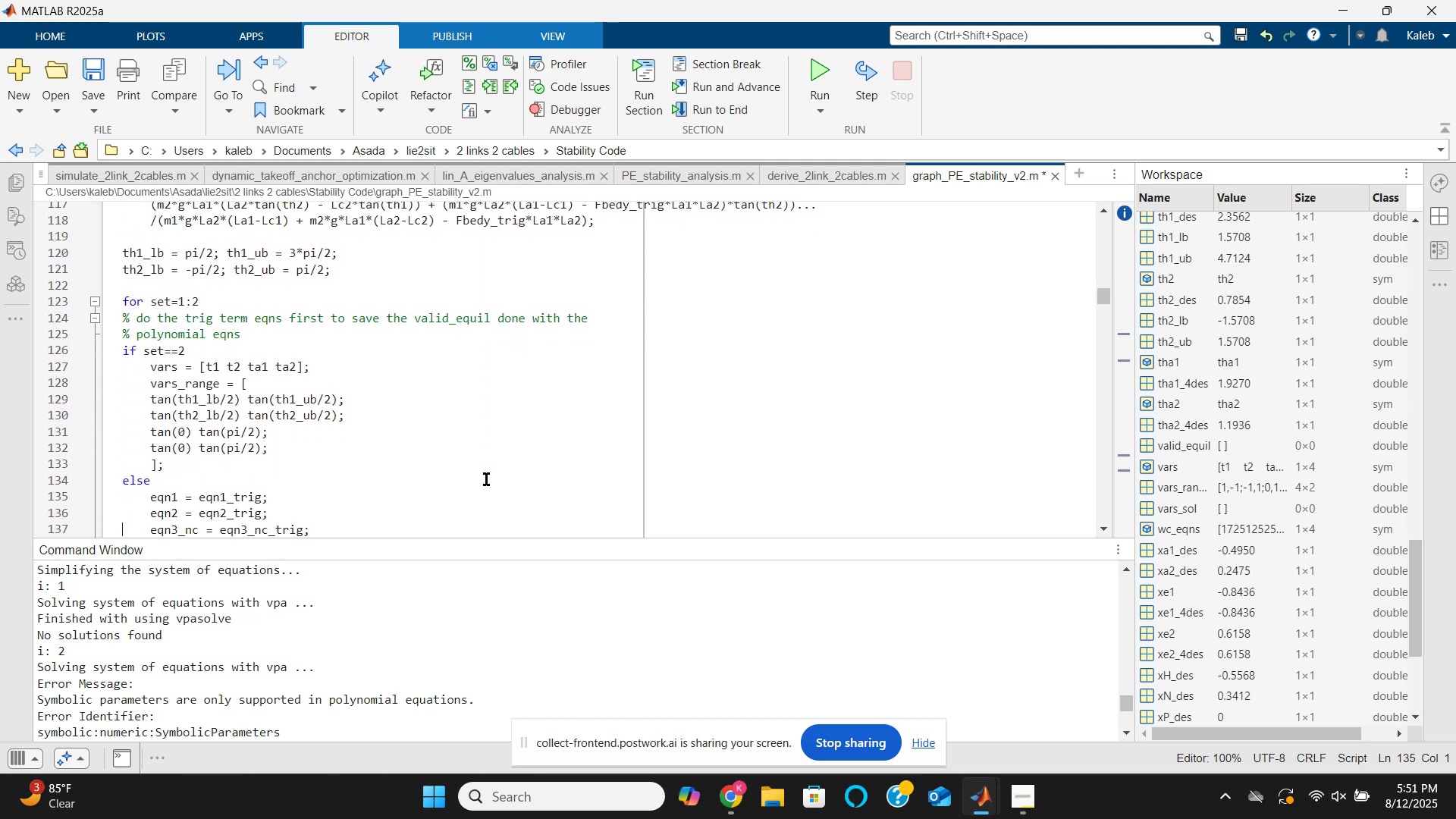 
key(ArrowDown)
 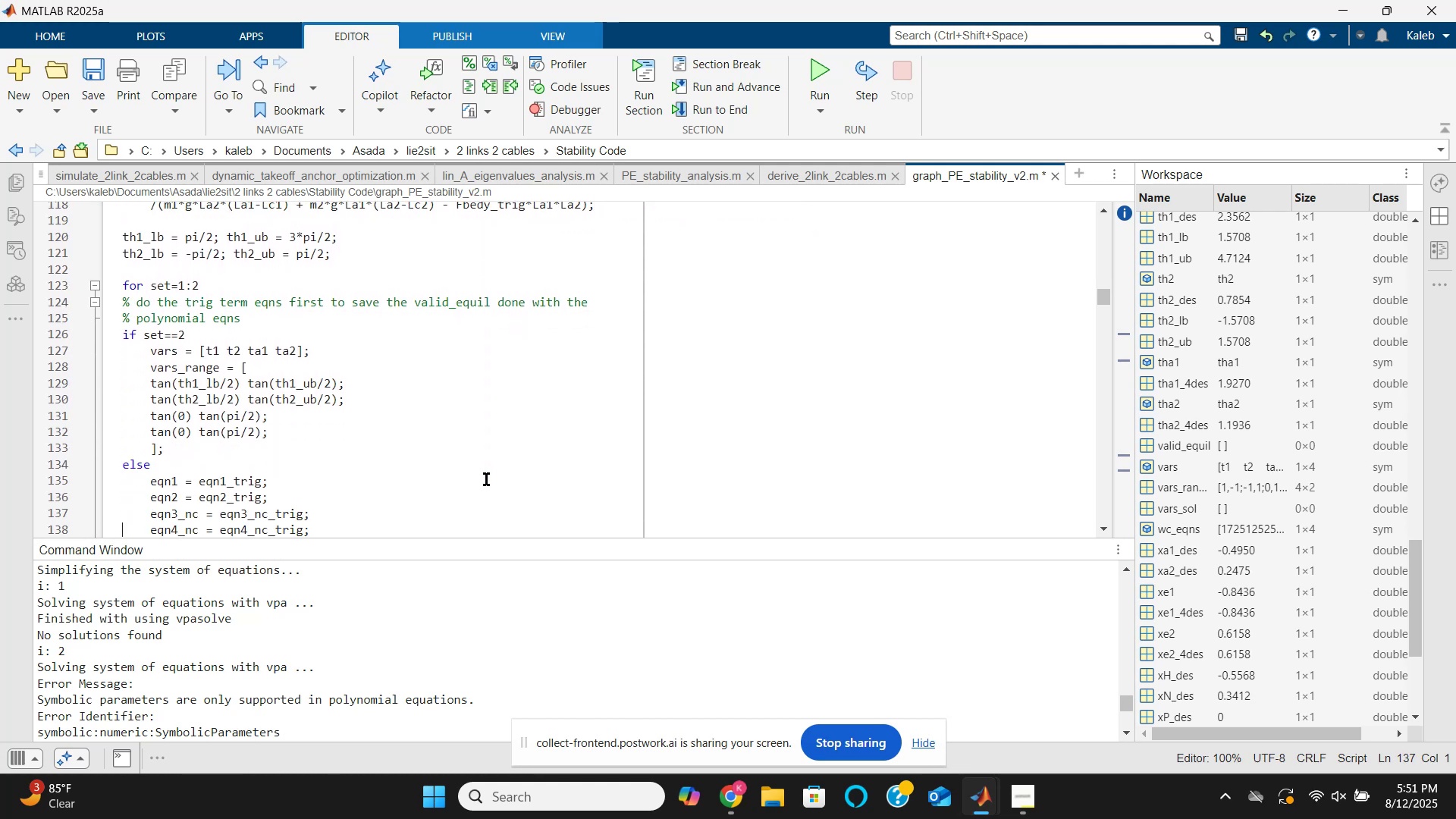 
key(ArrowDown)
 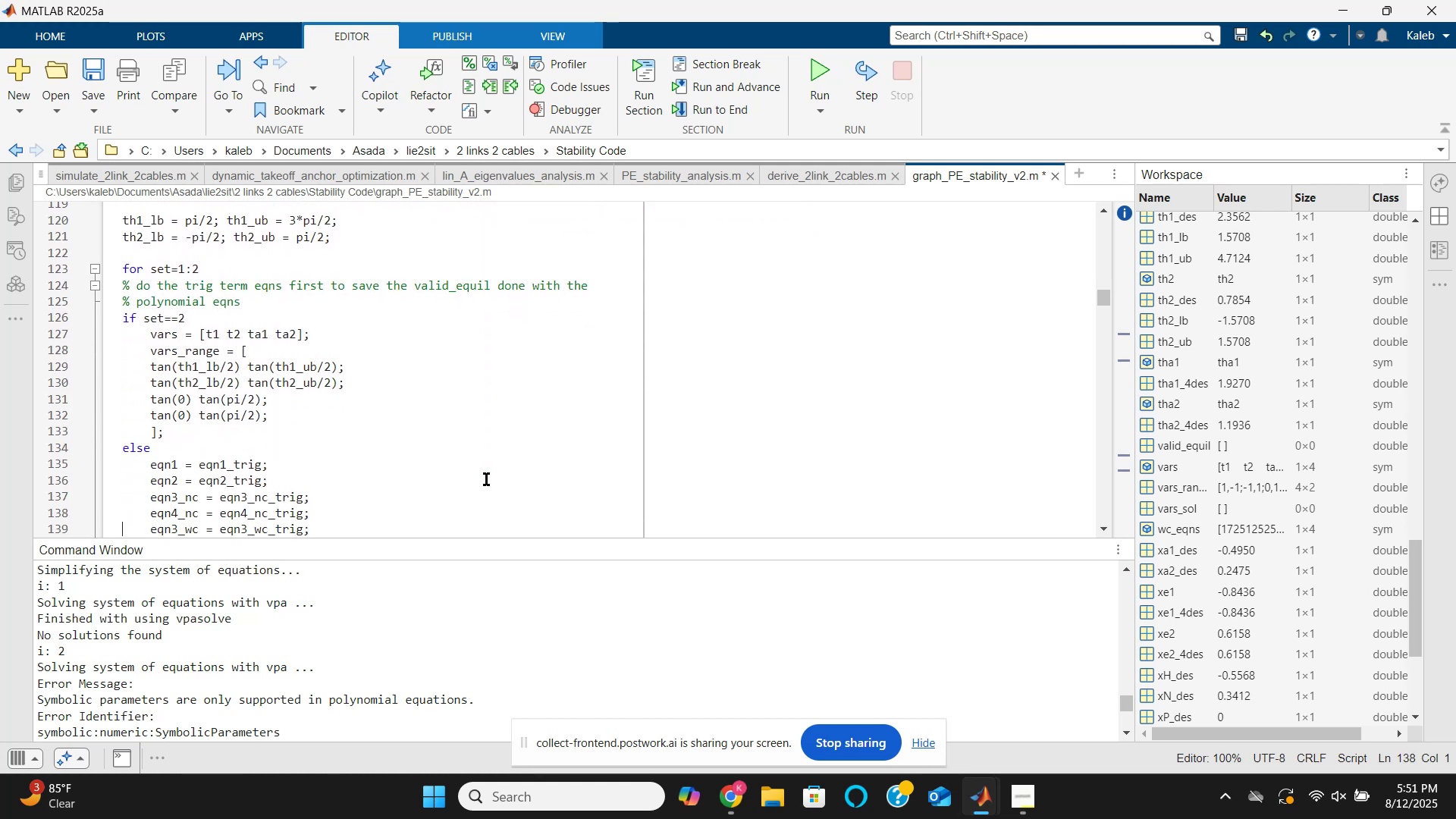 
key(ArrowDown)
 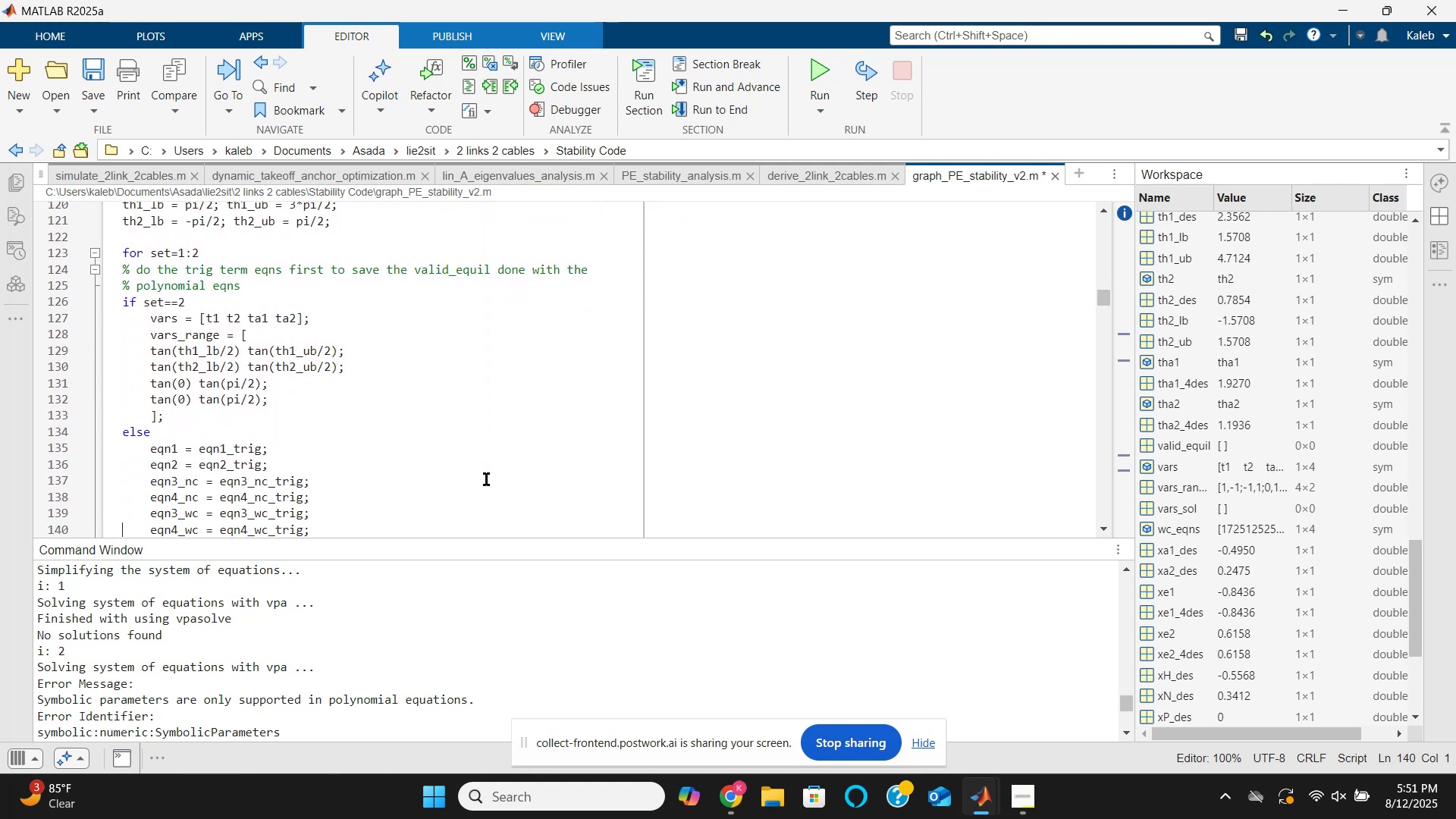 
key(ArrowDown)
 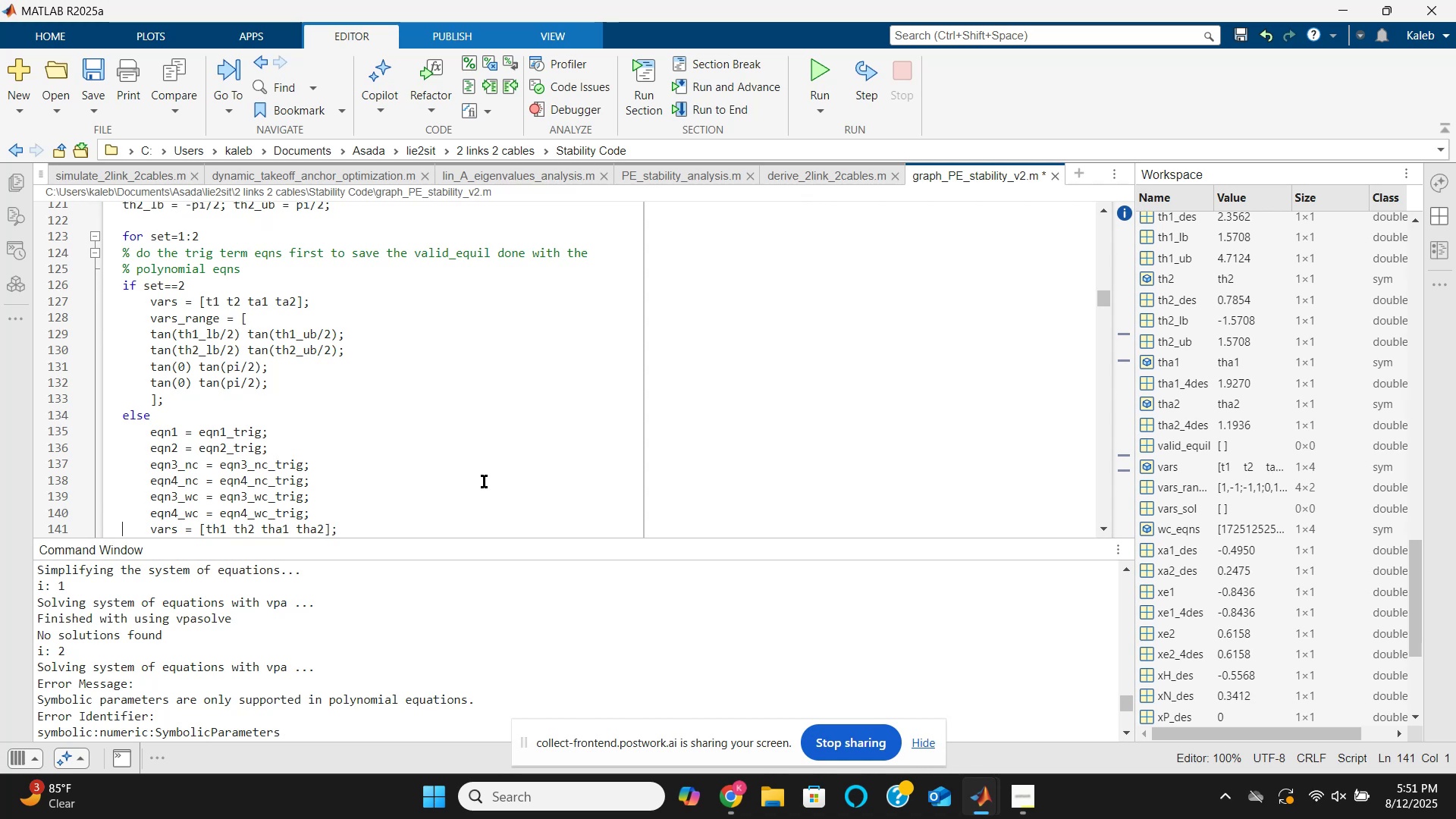 
scroll: coordinate [322, 651], scroll_direction: down, amount: 1.0
 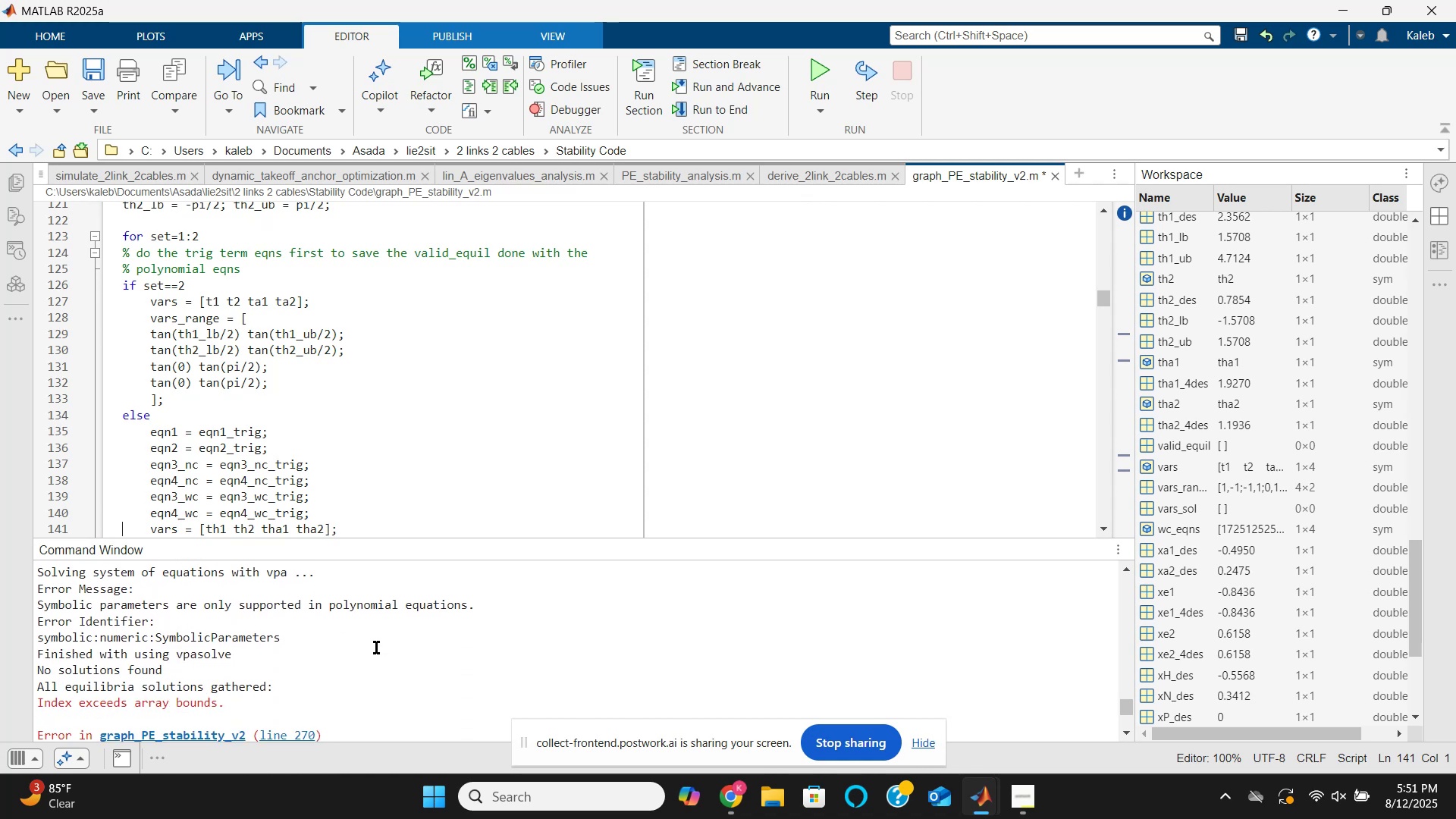 
scroll: coordinate [375, 648], scroll_direction: up, amount: 1.0
 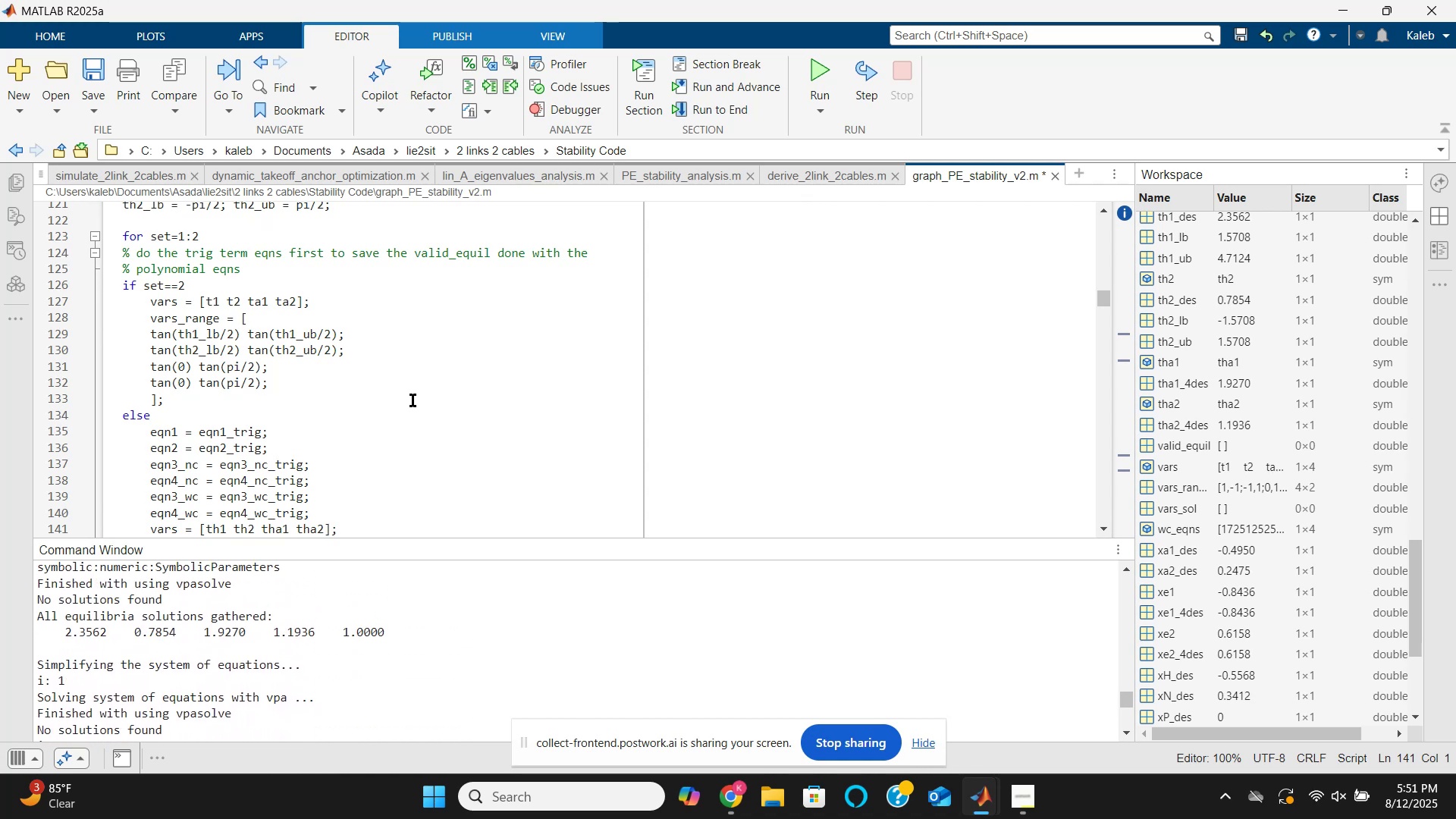 
scroll: coordinate [414, 400], scroll_direction: down, amount: 2.0
 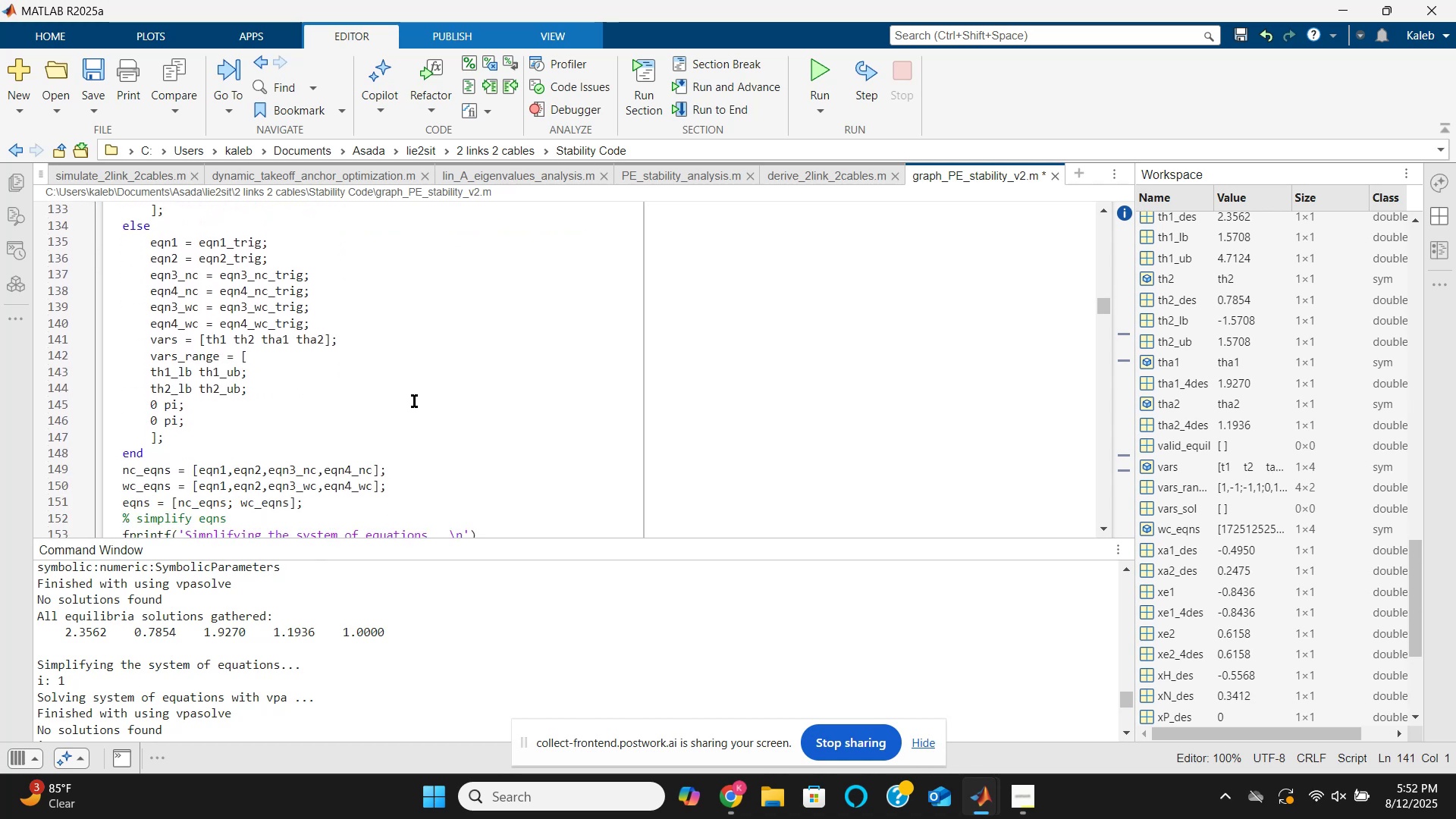 
scroll: coordinate [413, 406], scroll_direction: up, amount: 2.0
 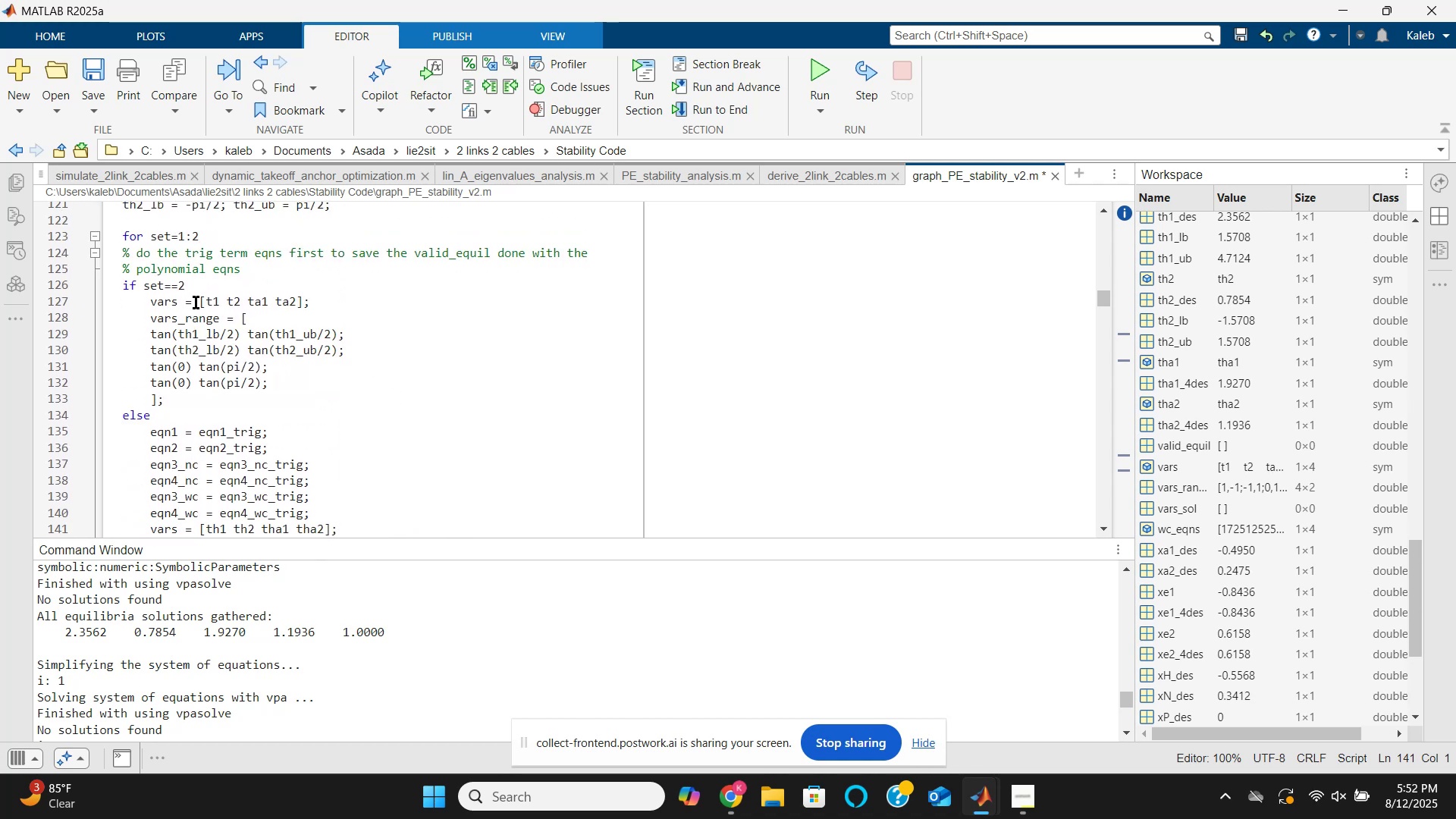 
wait(9.79)
 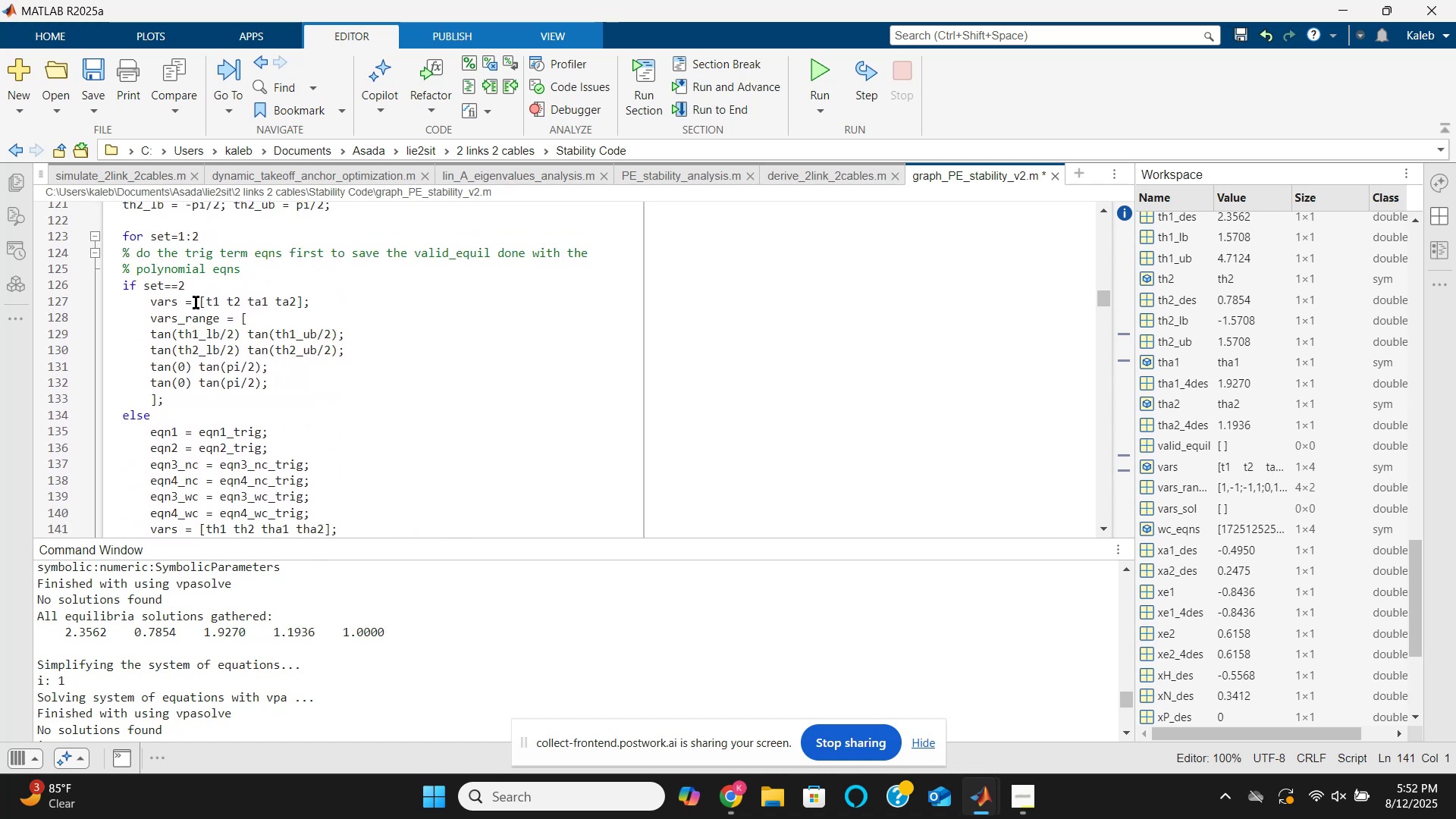 
scroll: coordinate [271, 398], scroll_direction: down, amount: 1.0
 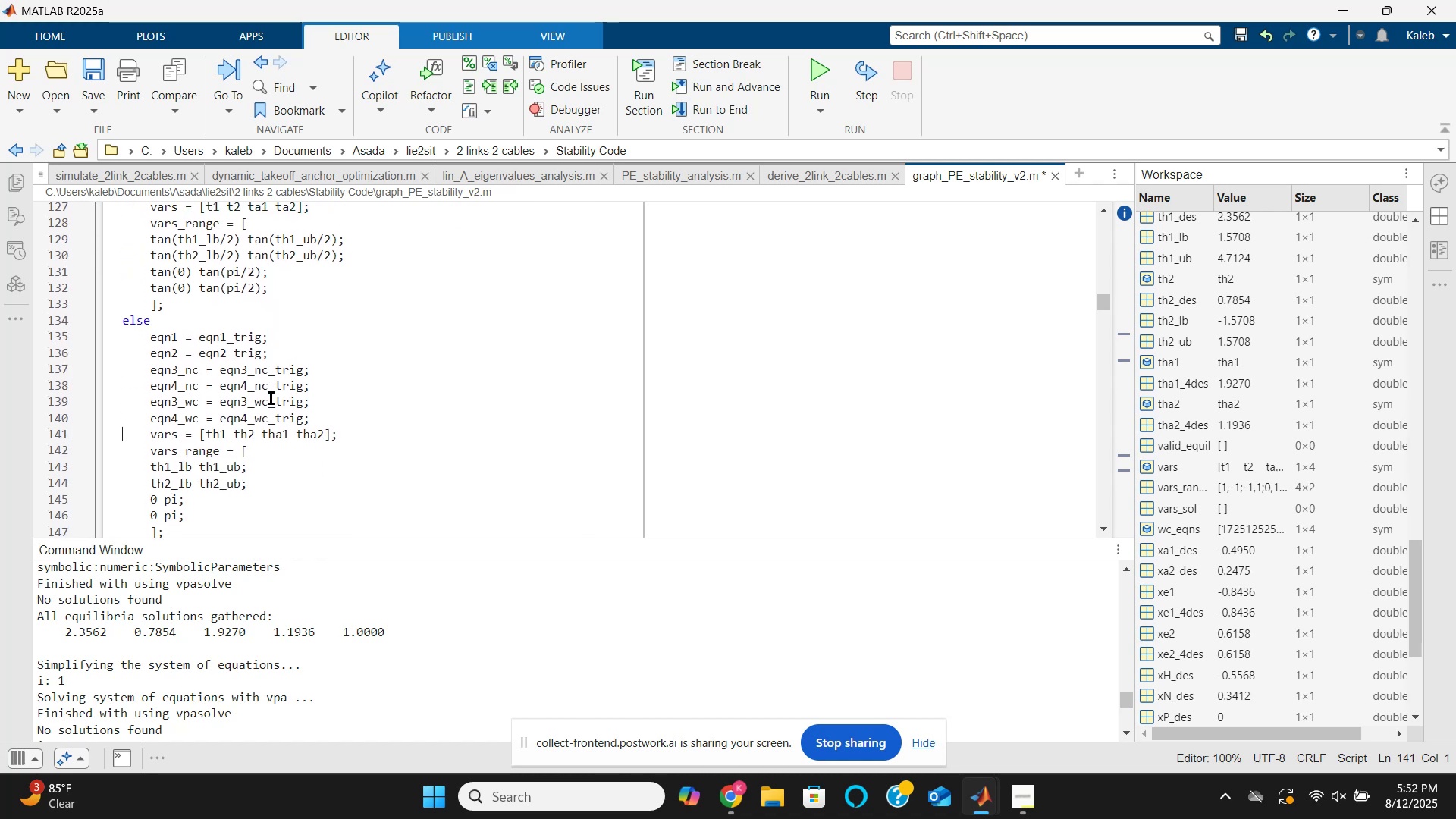 
wait(11.75)
 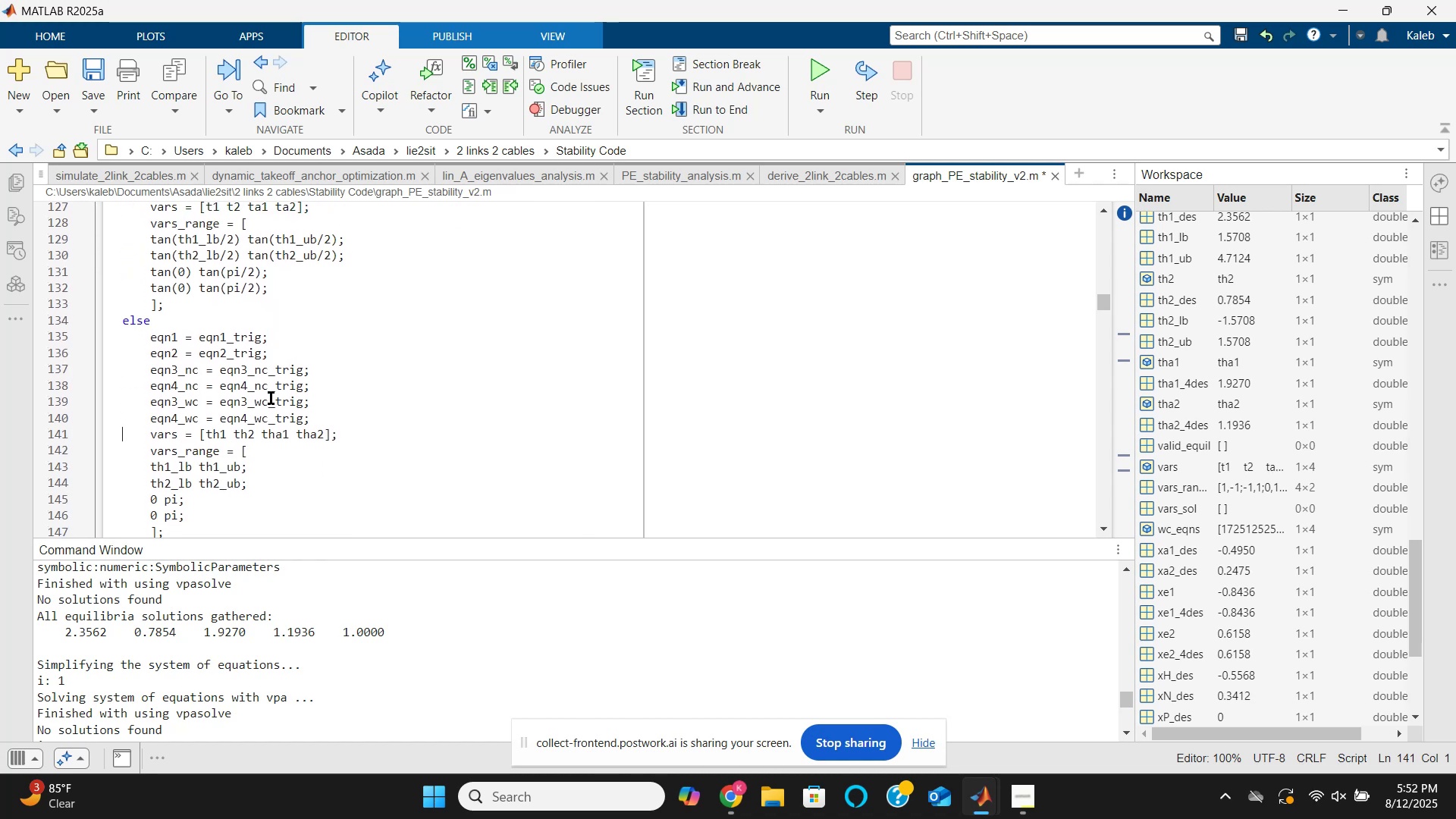 
scroll: coordinate [347, 433], scroll_direction: up, amount: 1.0
 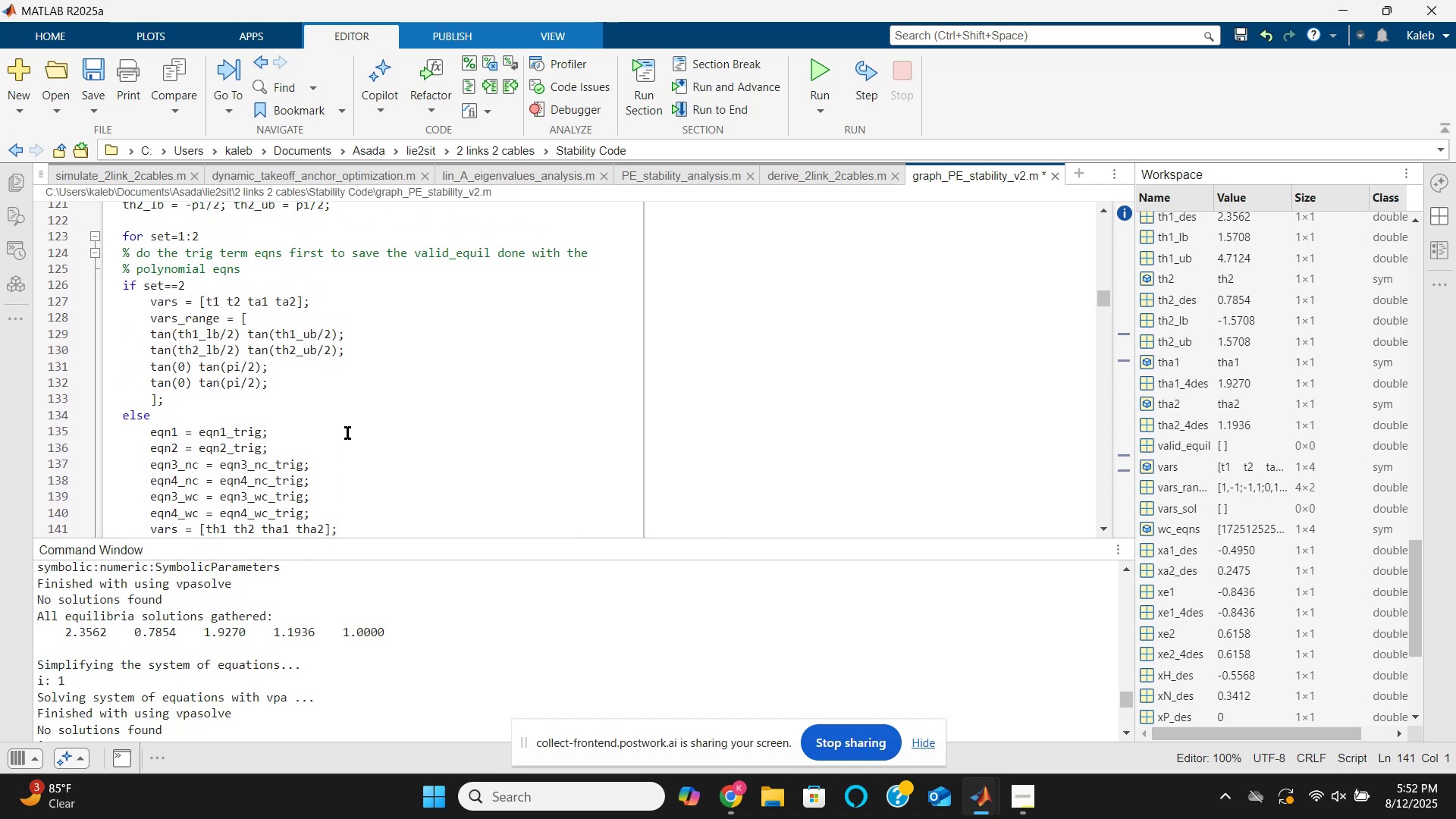 
wait(10.01)
 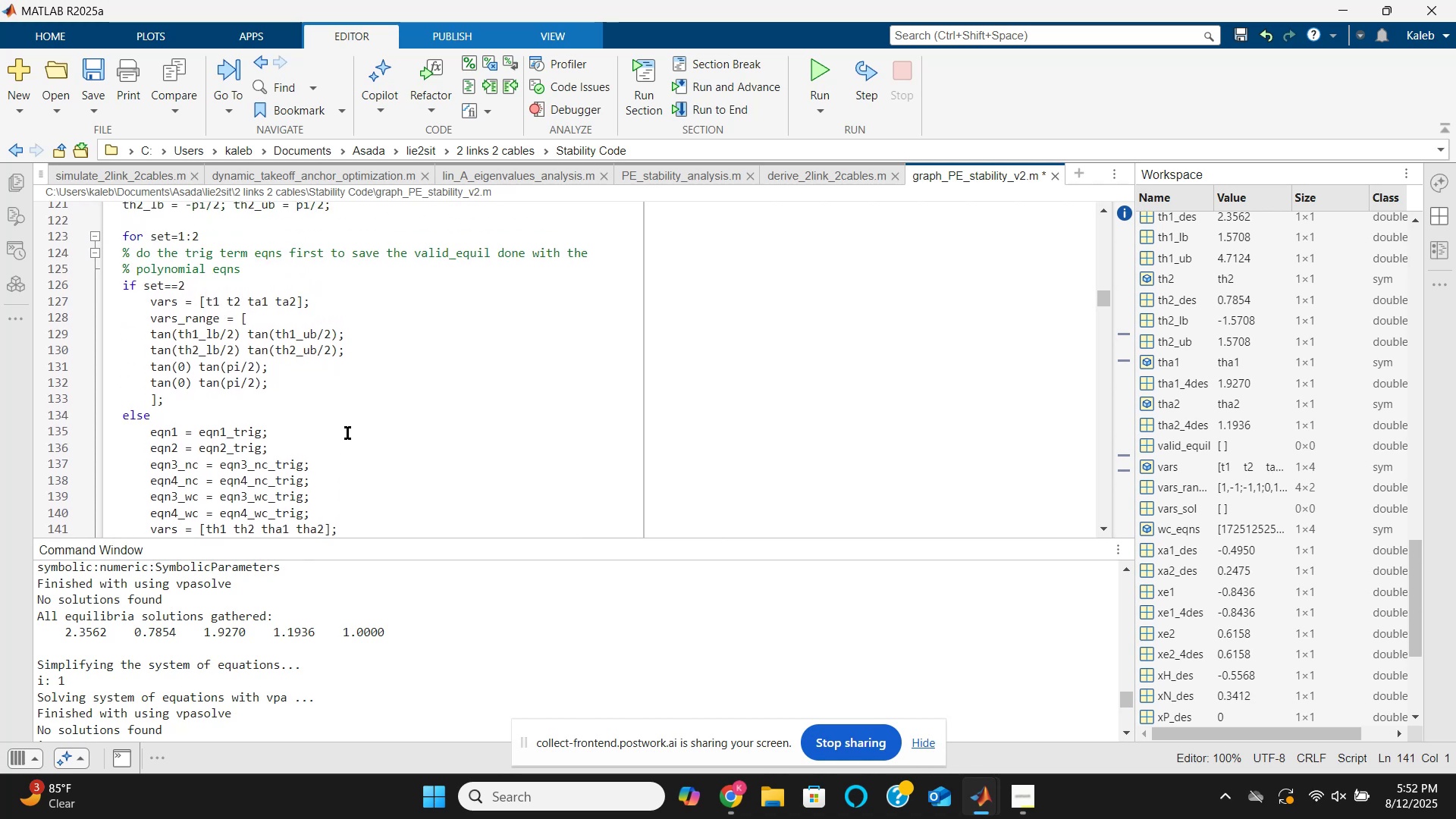 
scroll: coordinate [340, 441], scroll_direction: down, amount: 2.0
 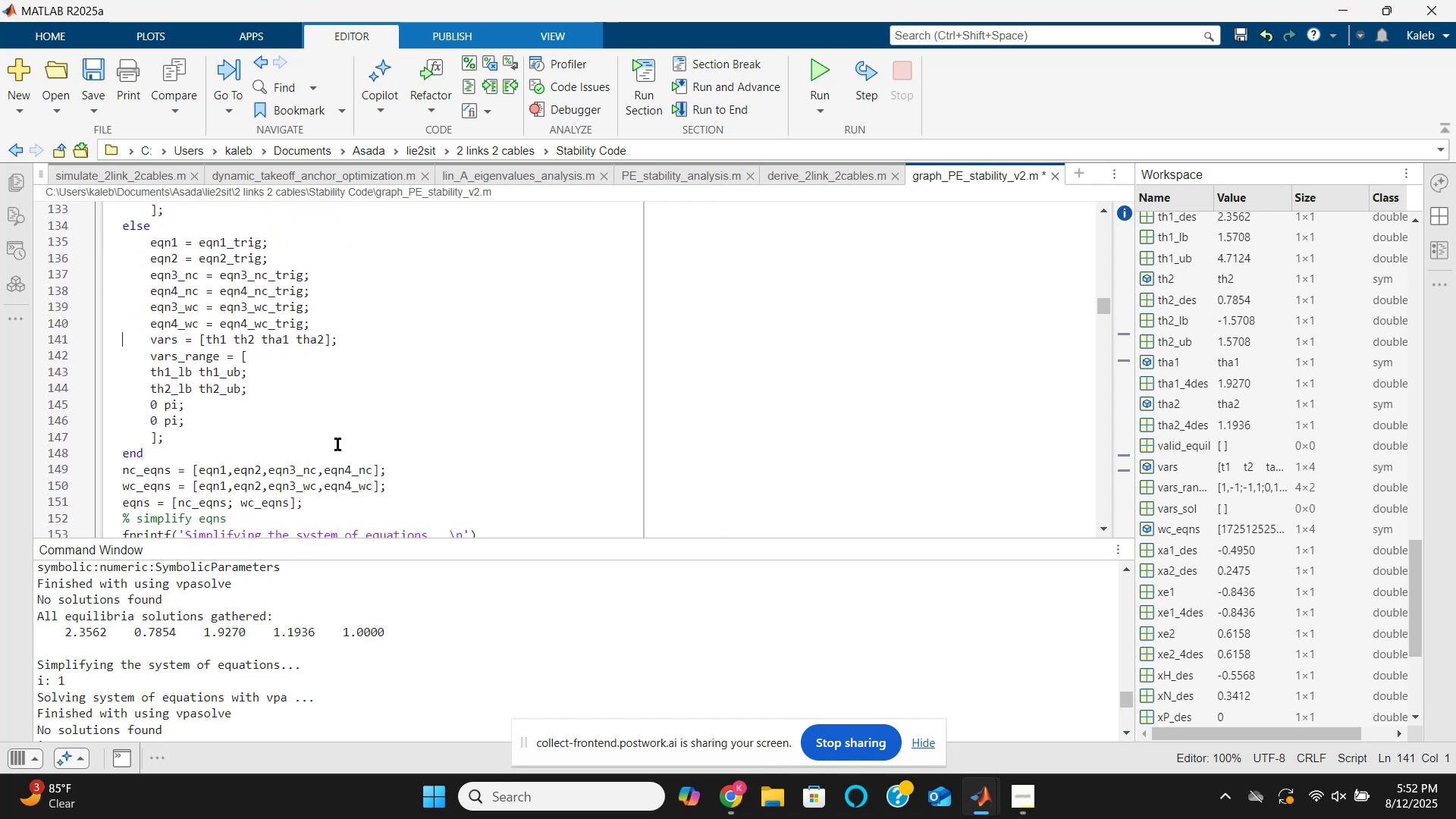 
scroll: coordinate [336, 444], scroll_direction: up, amount: 2.0
 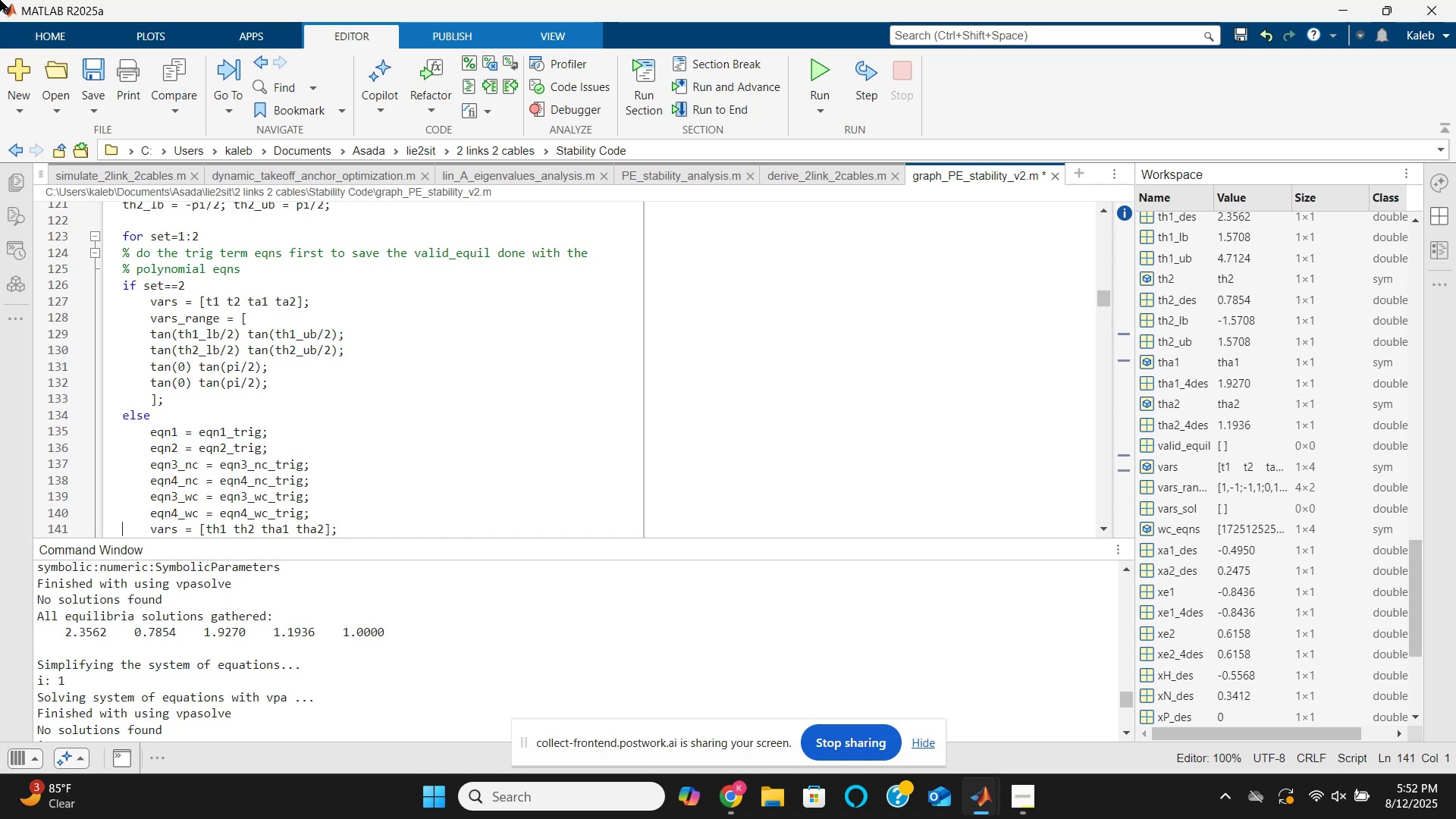 
wait(21.13)
 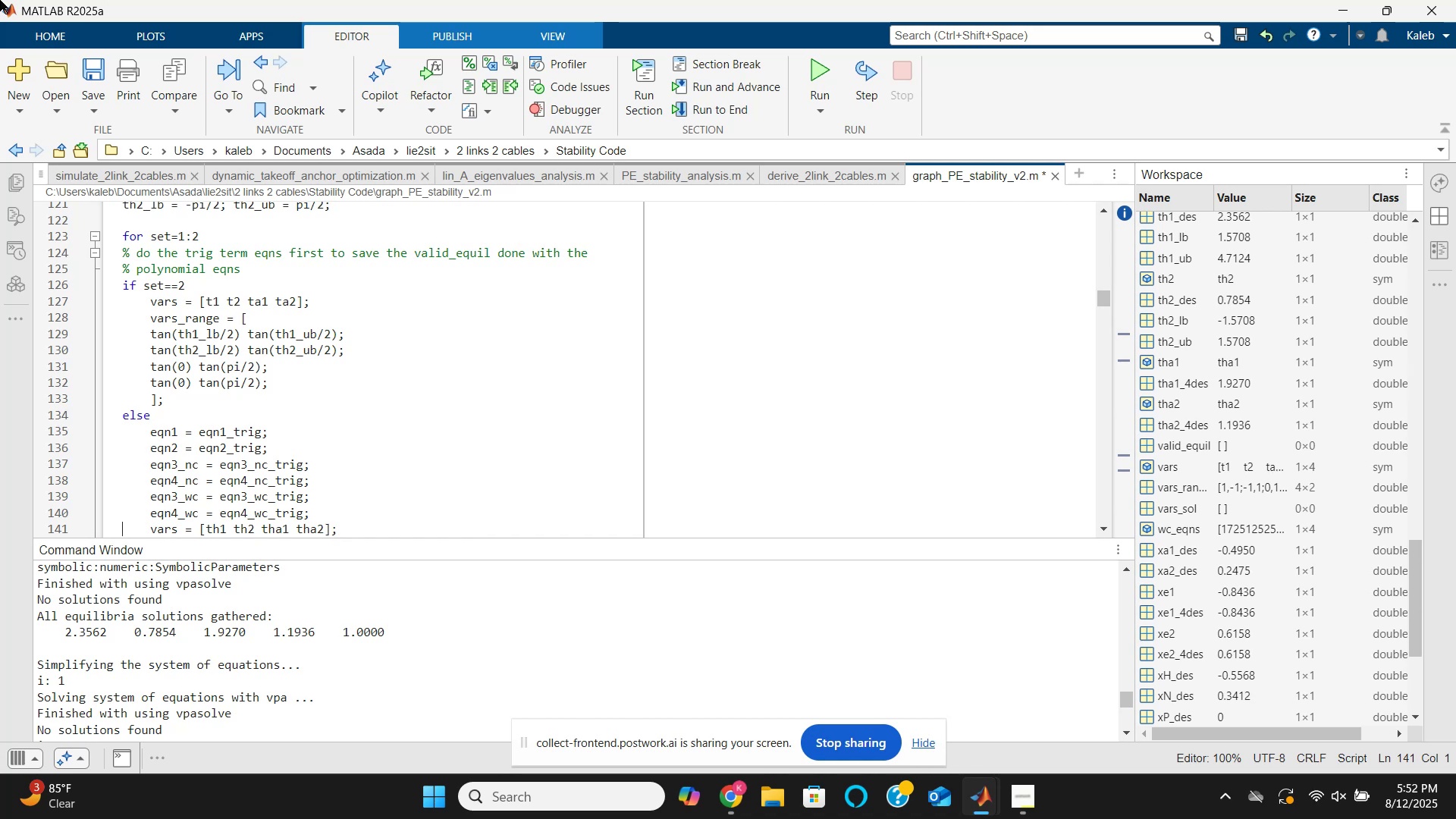 
left_click([184, 277])
 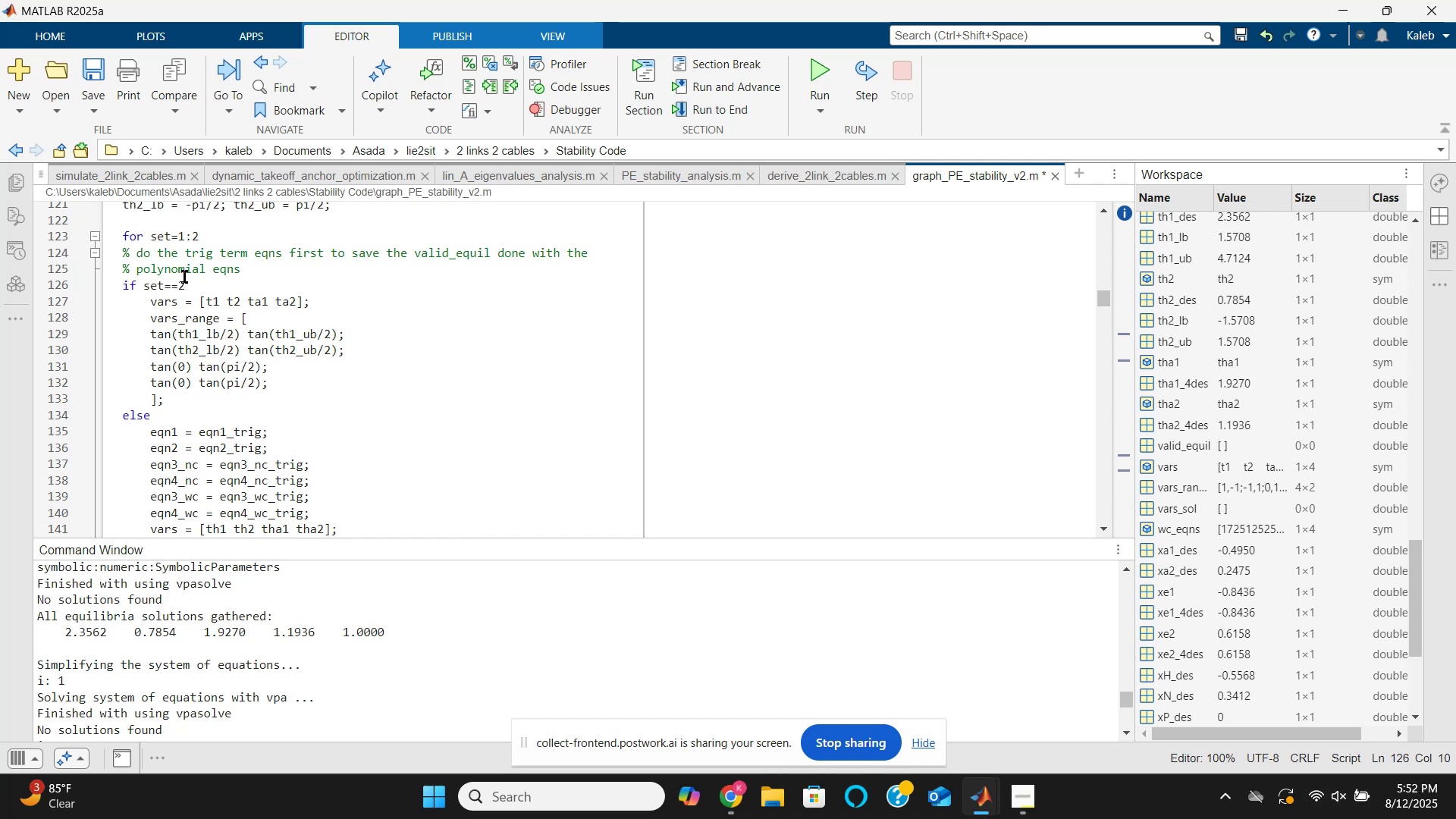 
key(Backspace)
 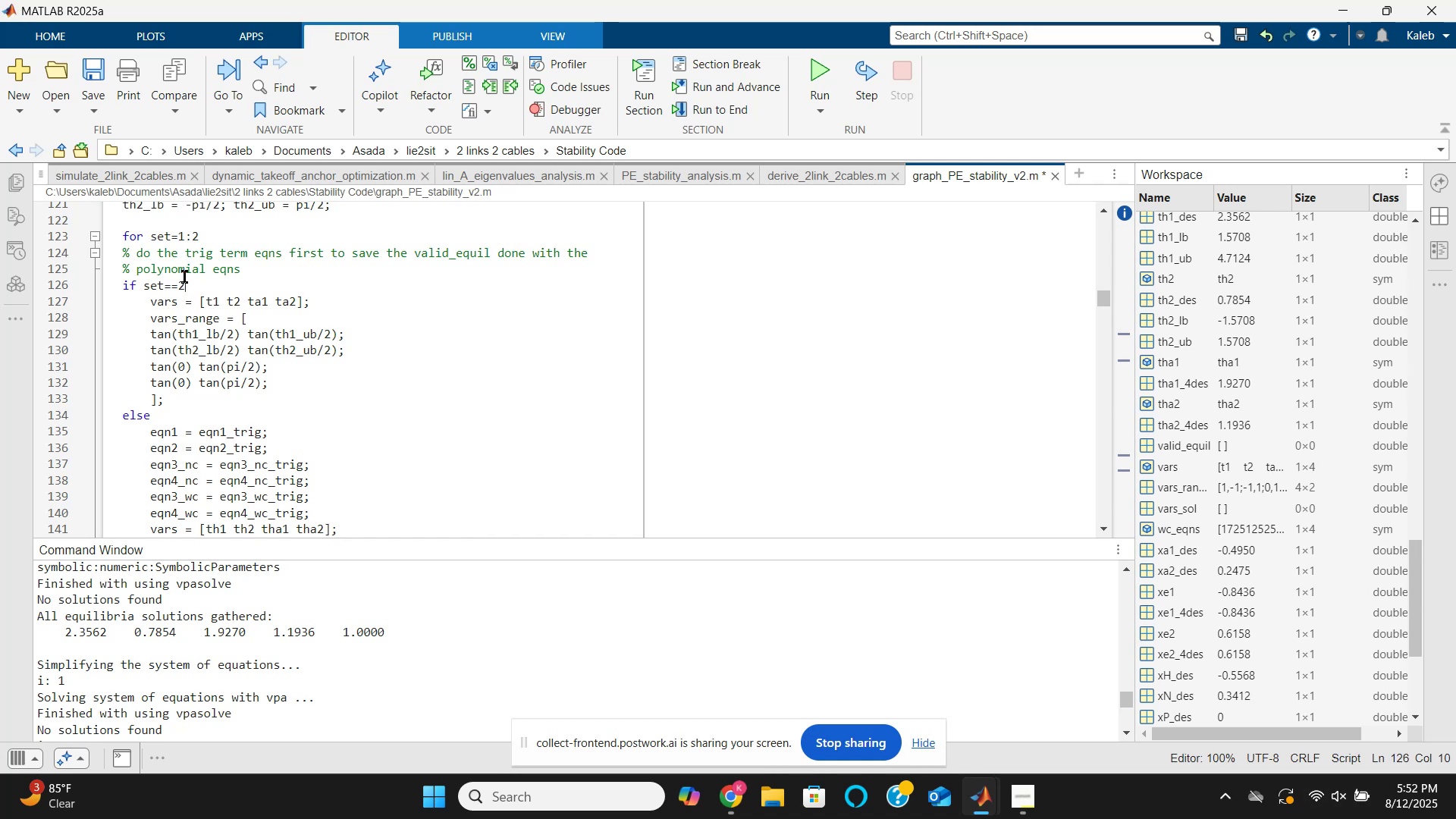 
key(1)
 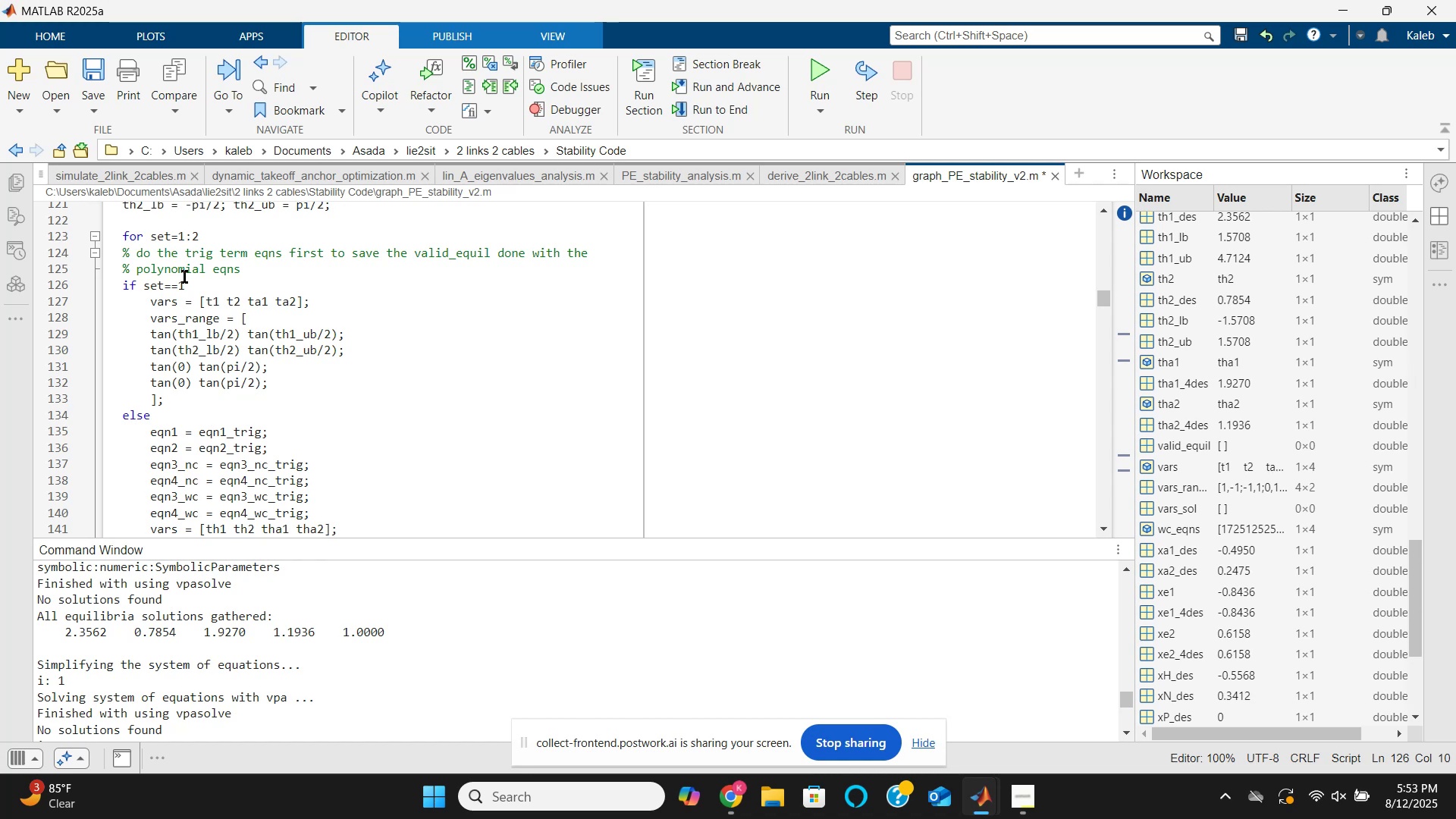 
key(ArrowUp)
 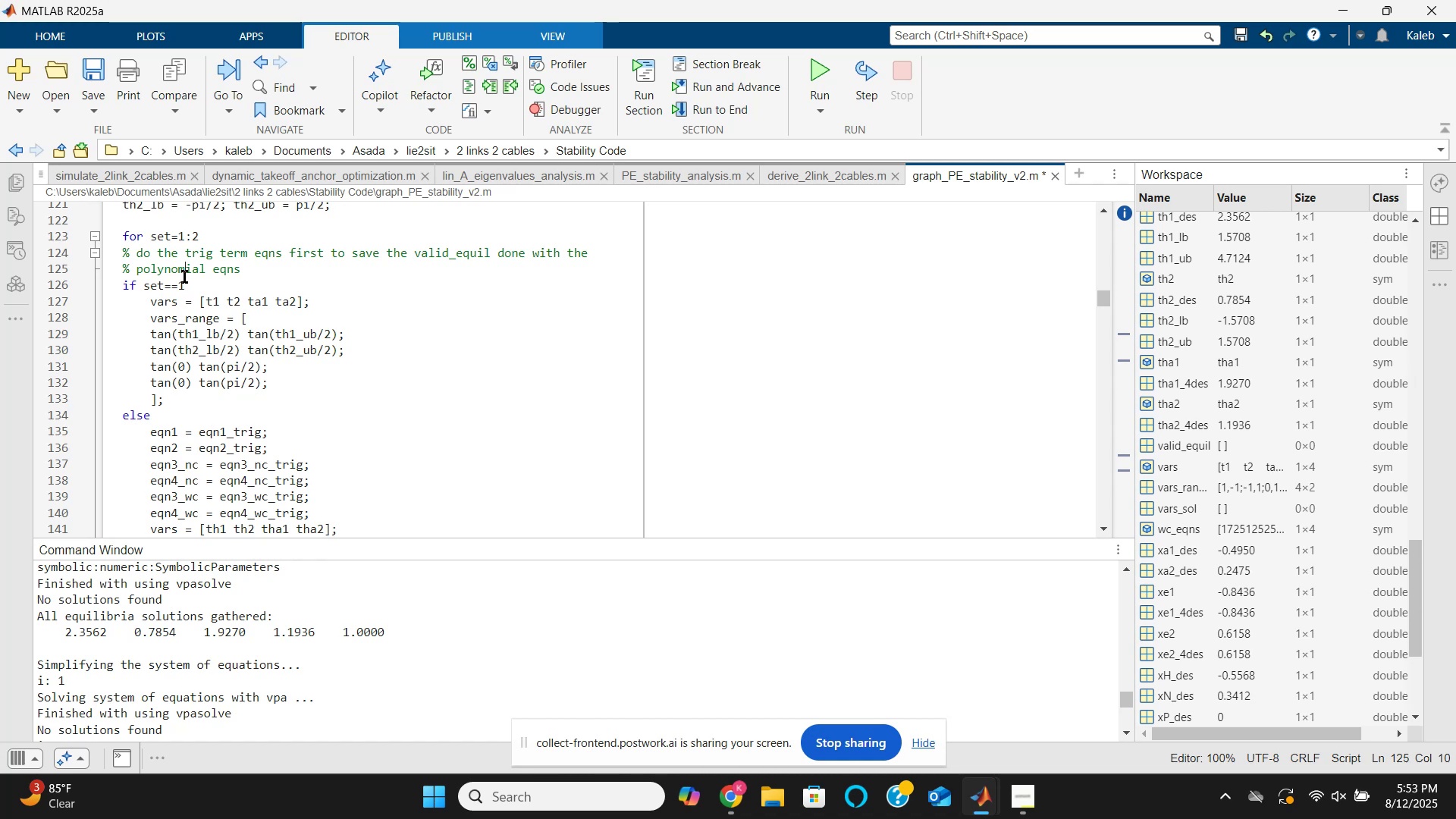 
key(ArrowUp)
 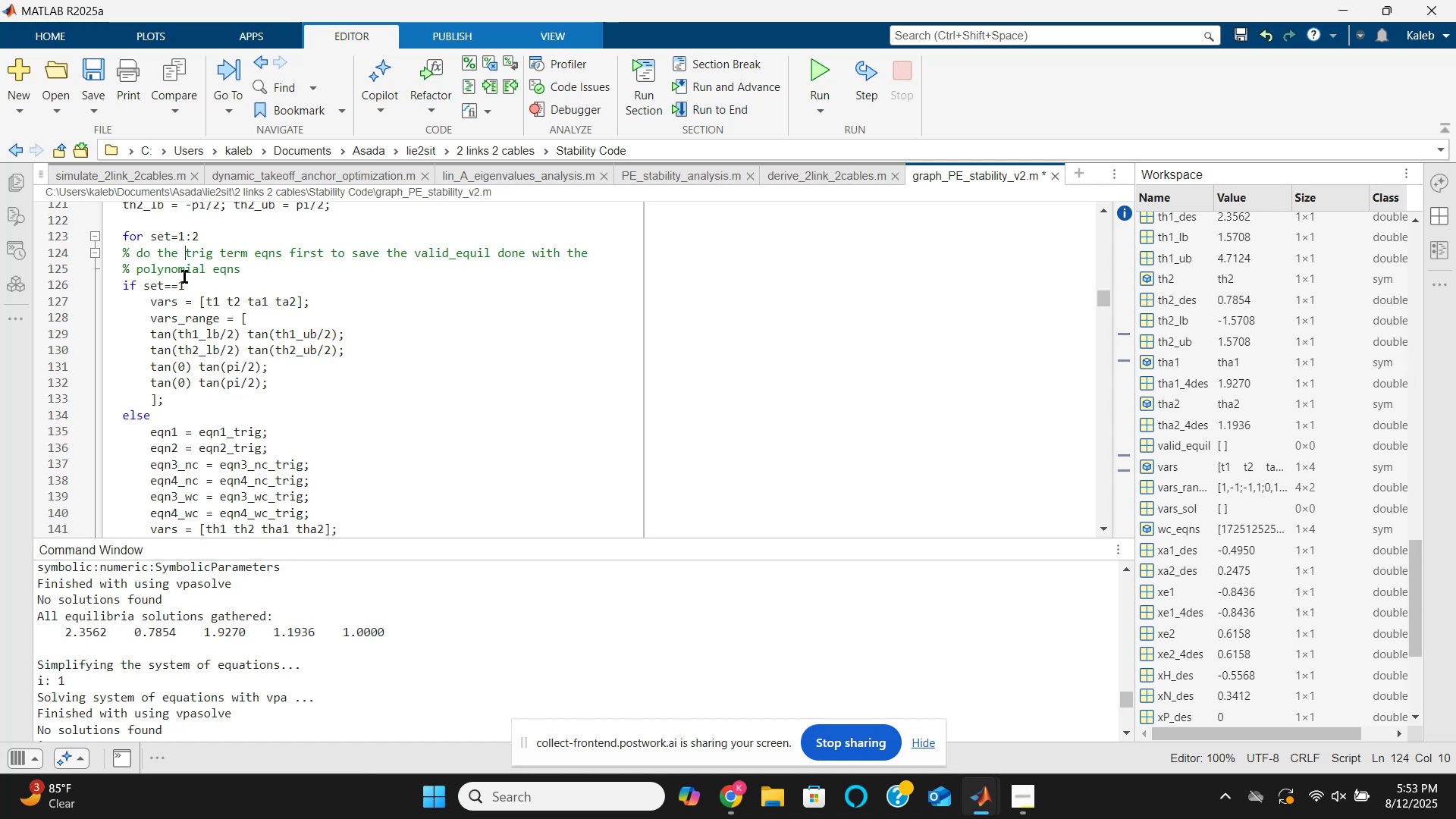 
key(ArrowRight)
 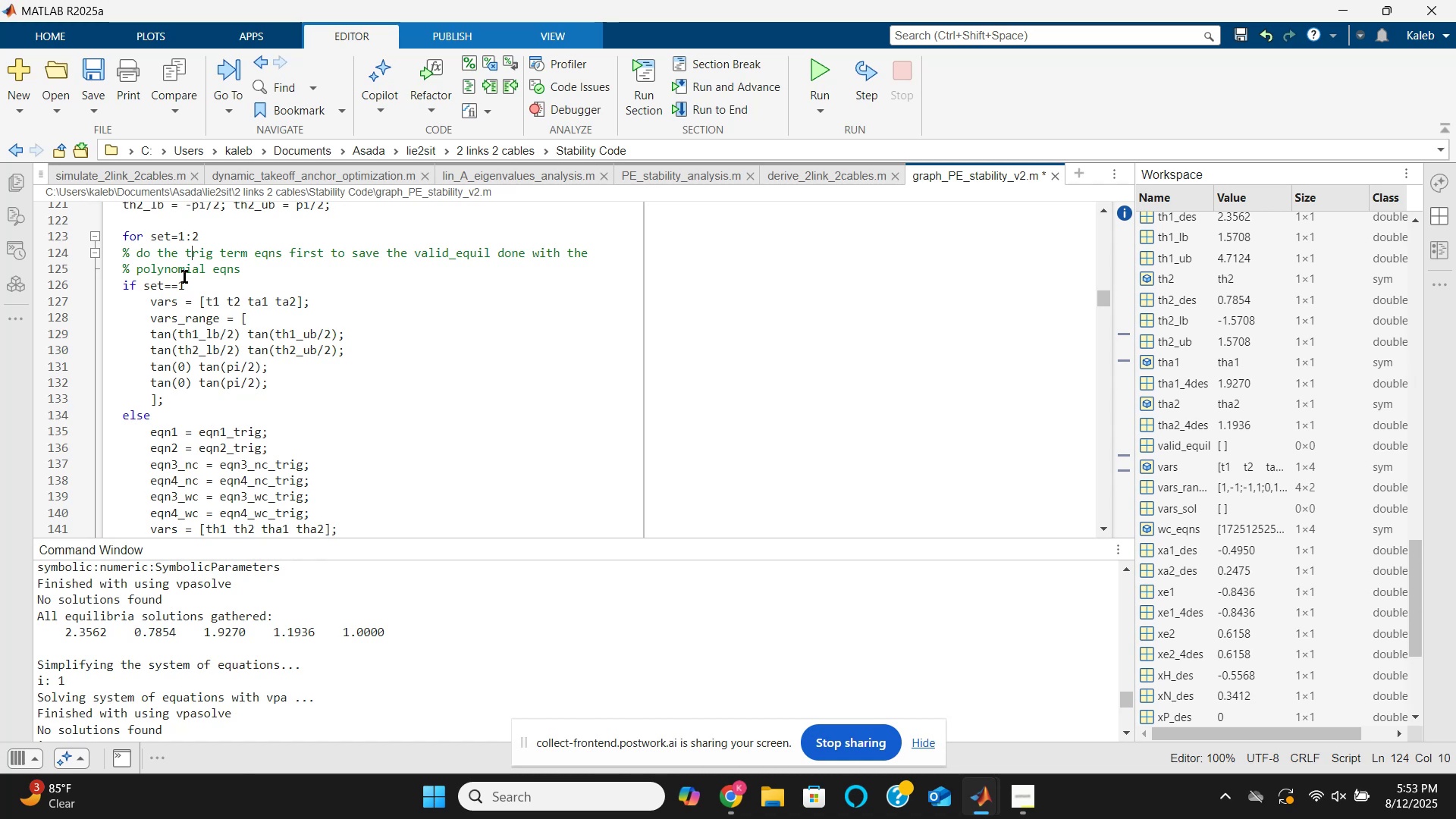 
key(ArrowRight)
 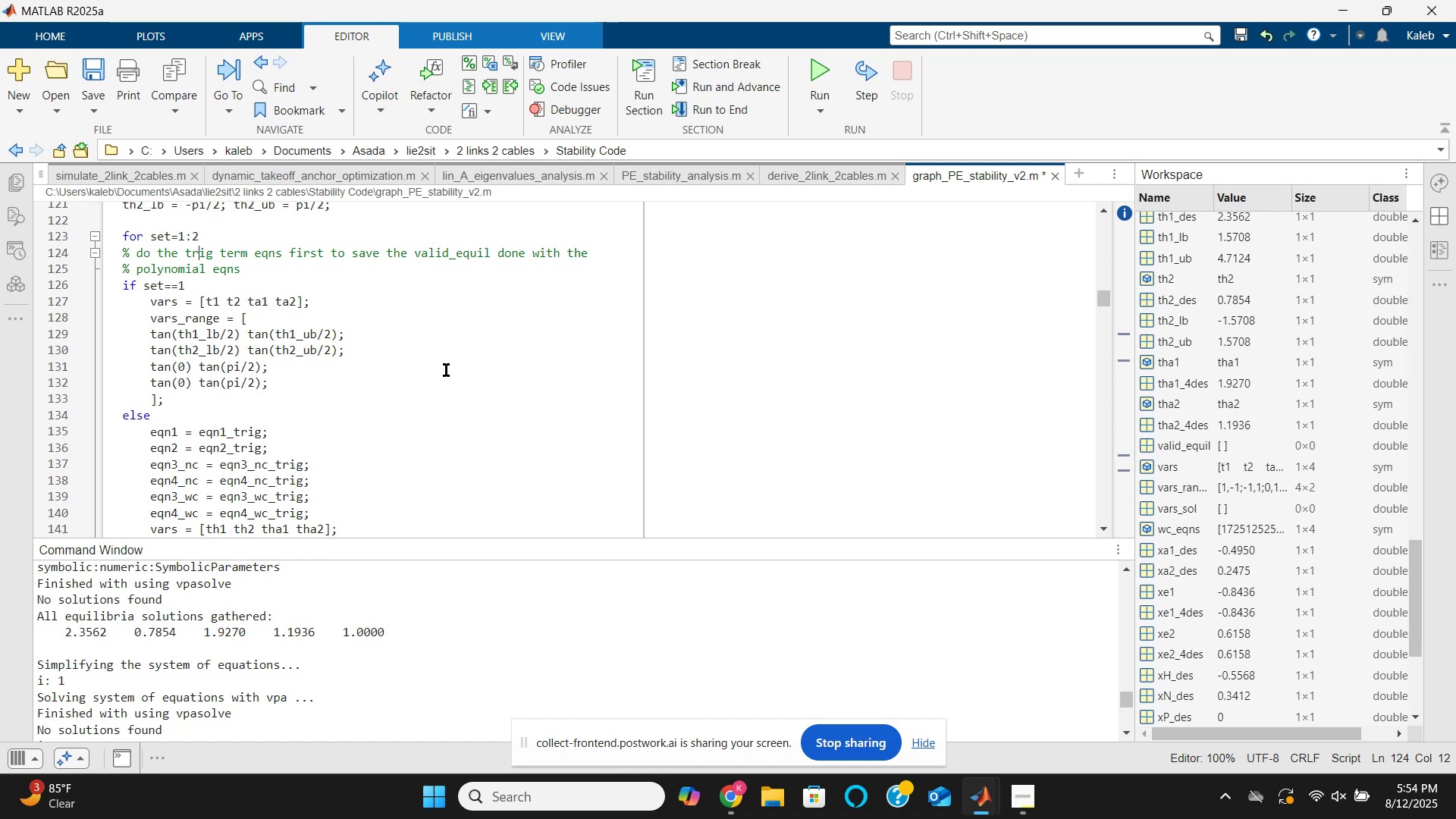 
wait(67.59)
 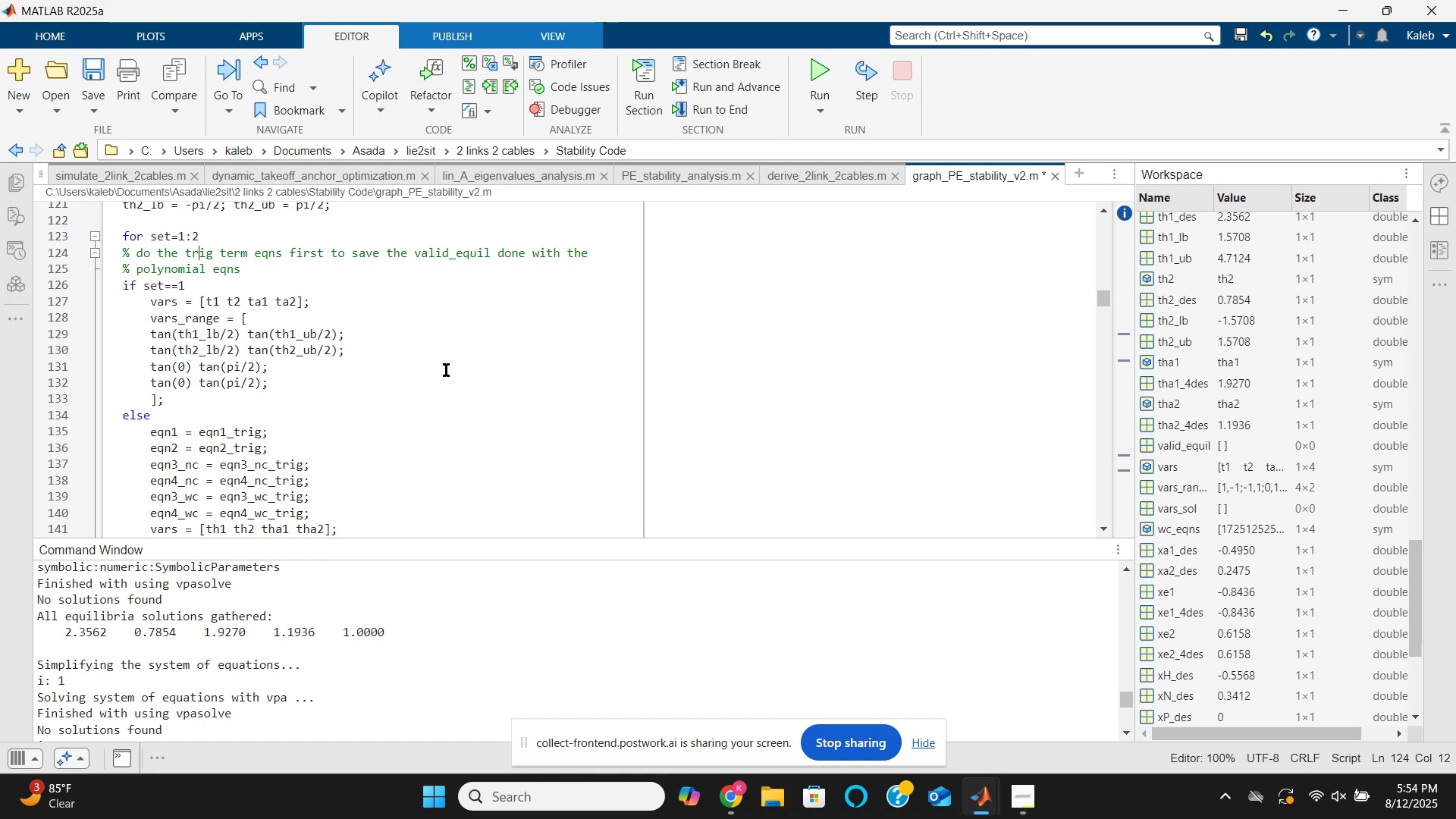 
scroll: coordinate [345, 372], scroll_direction: down, amount: 1.0
 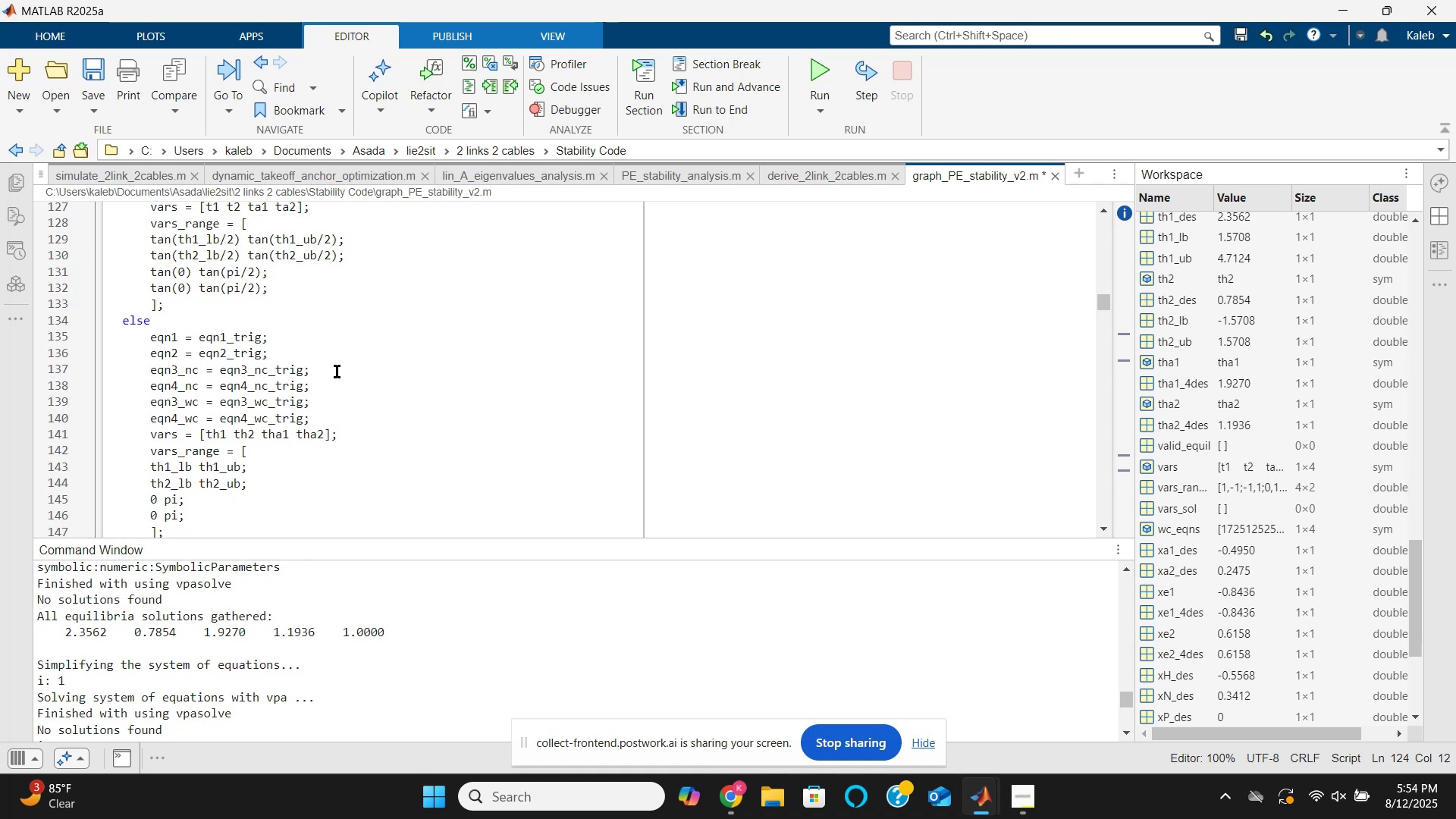 
scroll: coordinate [330, 367], scroll_direction: up, amount: 1.0
 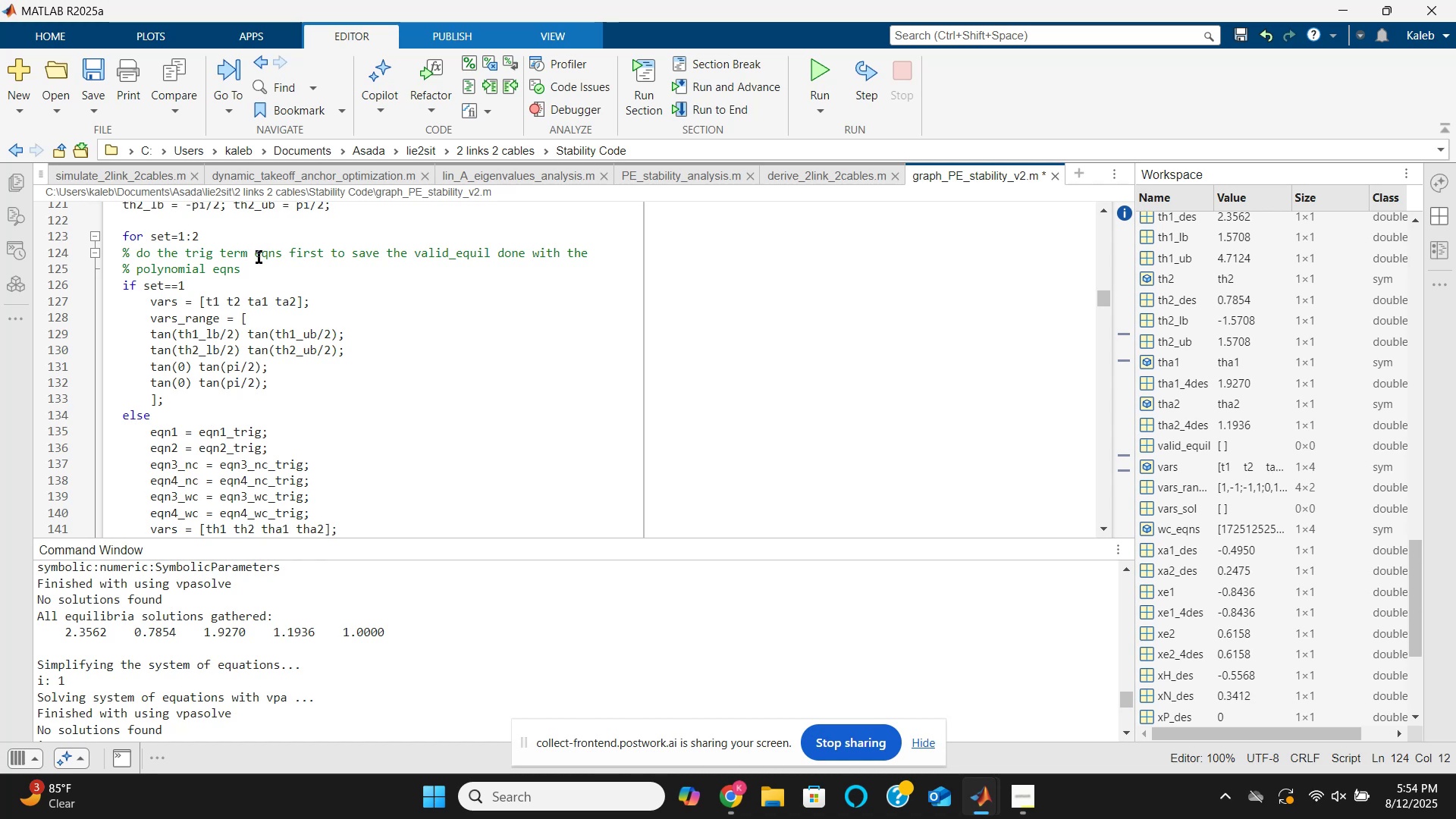 
wait(28.27)
 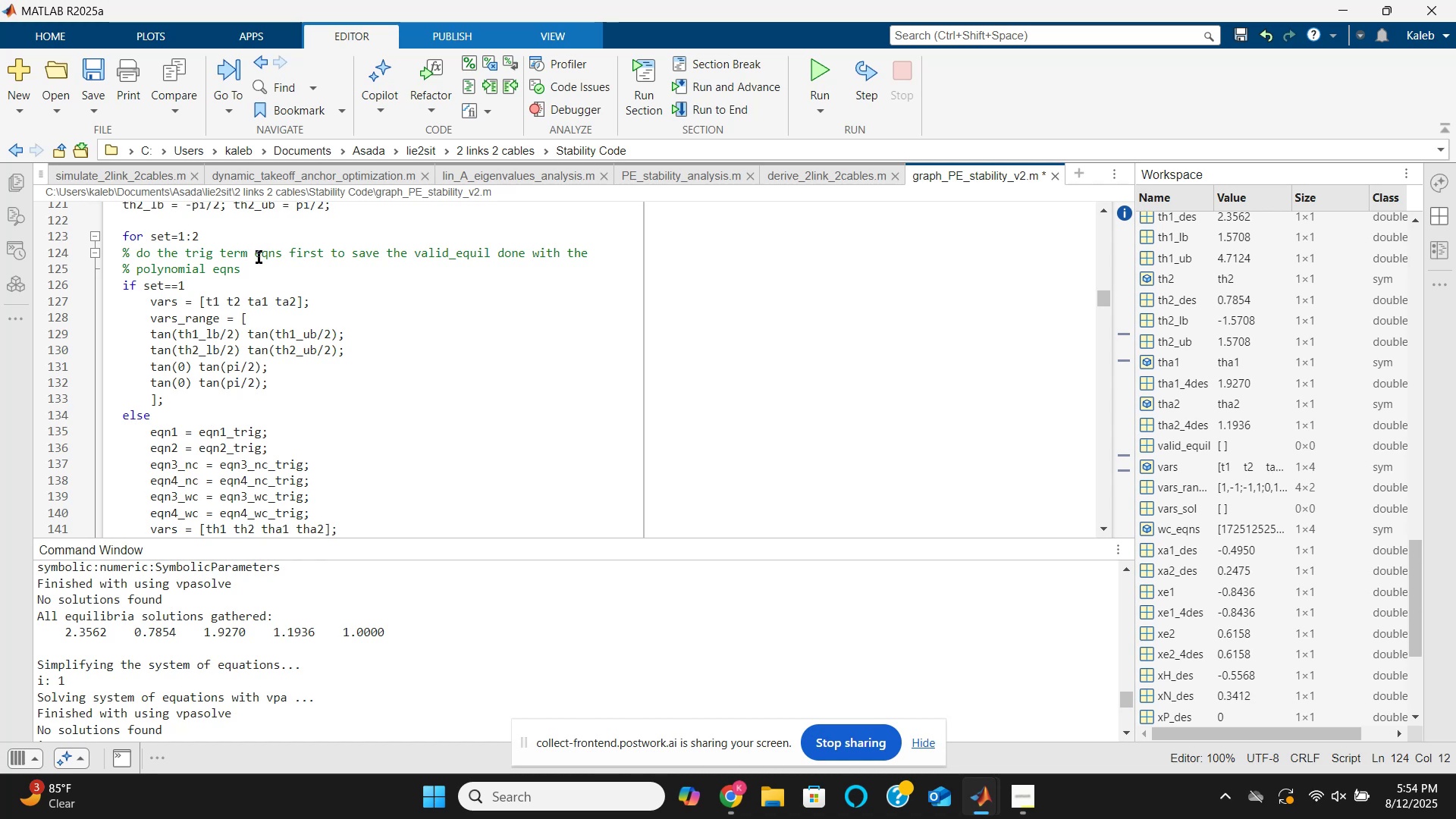 
left_click([190, 252])
 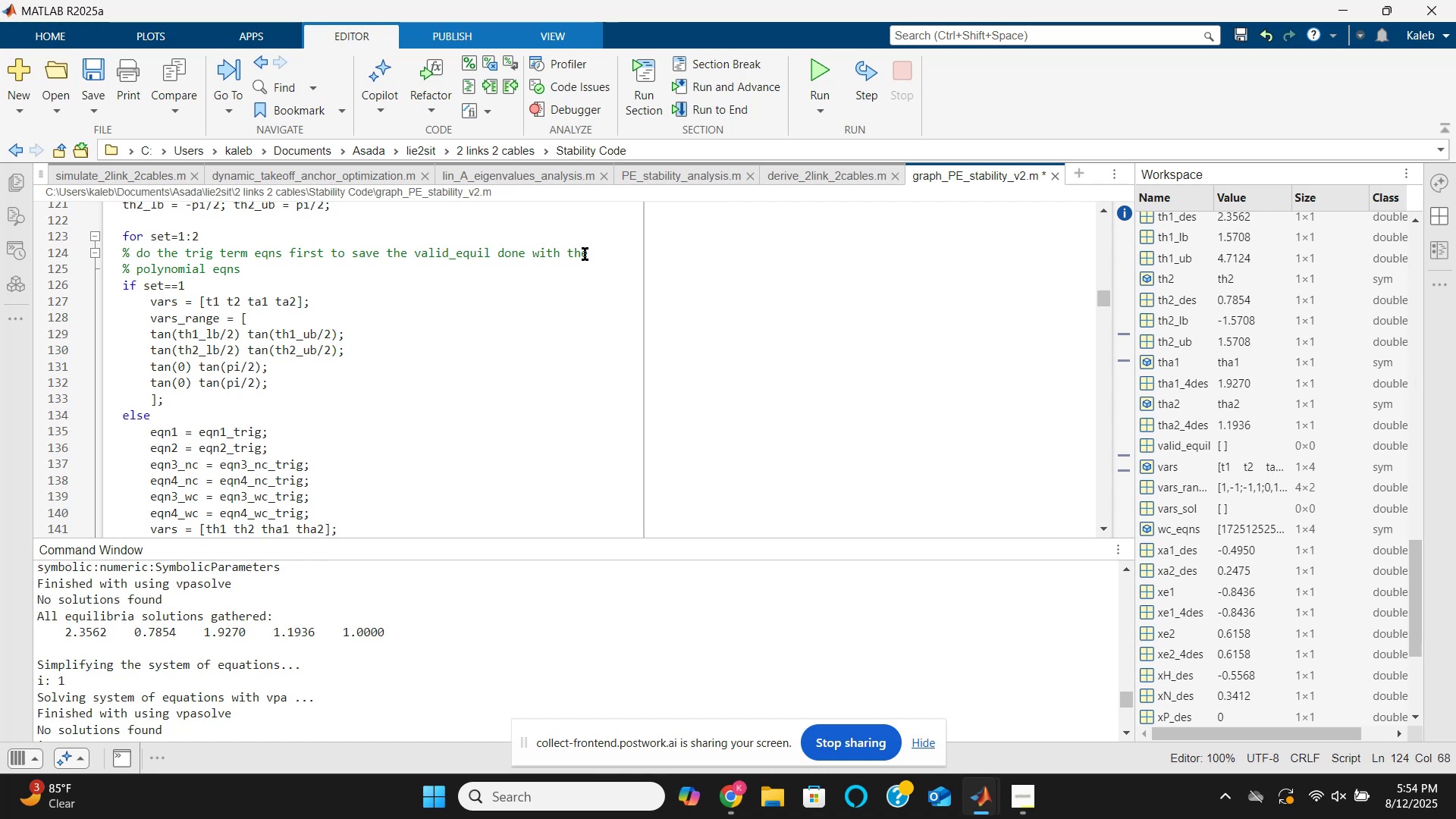 
wait(14.29)
 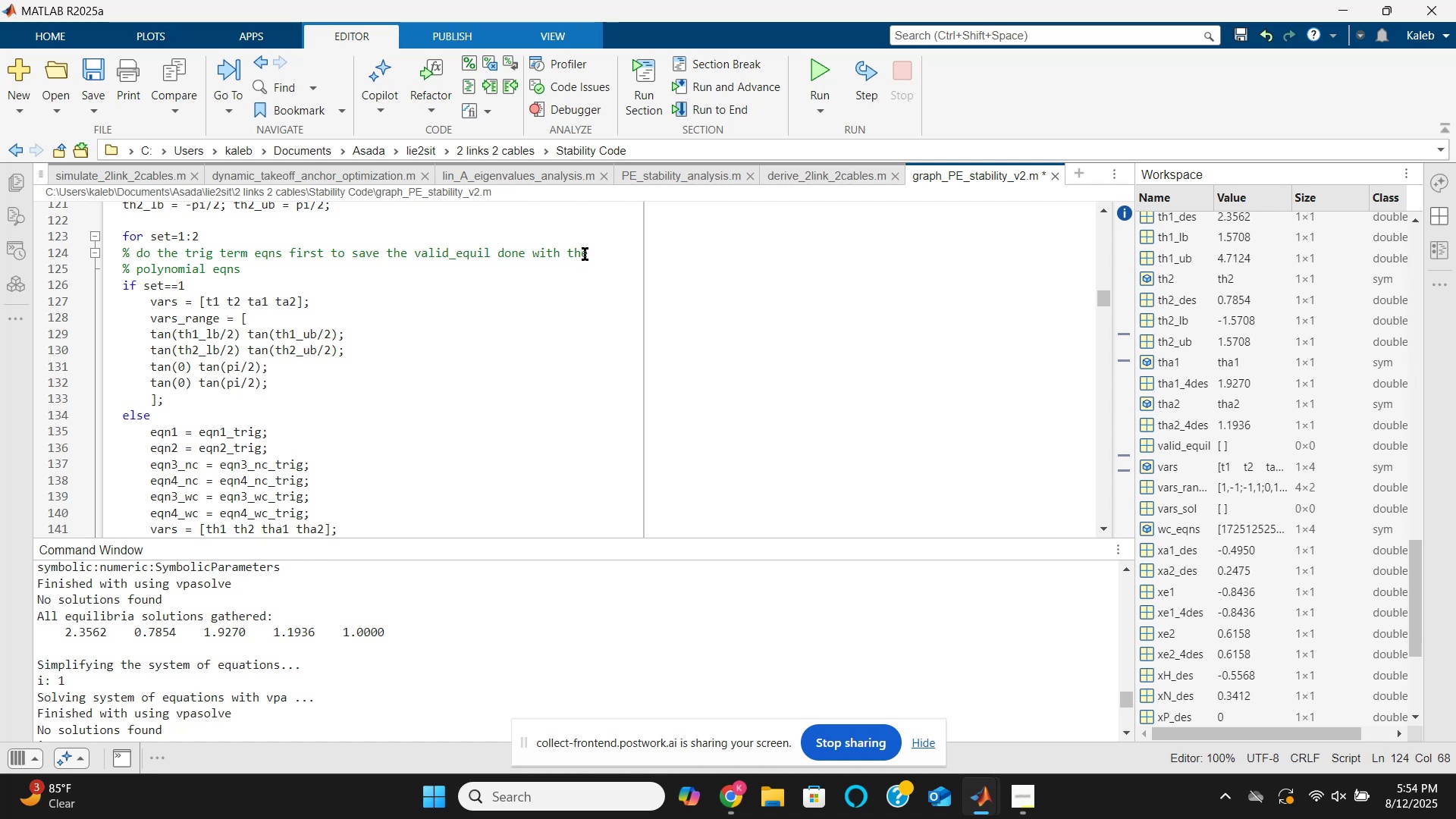 
hold_key(key=Backspace, duration=1.51)
 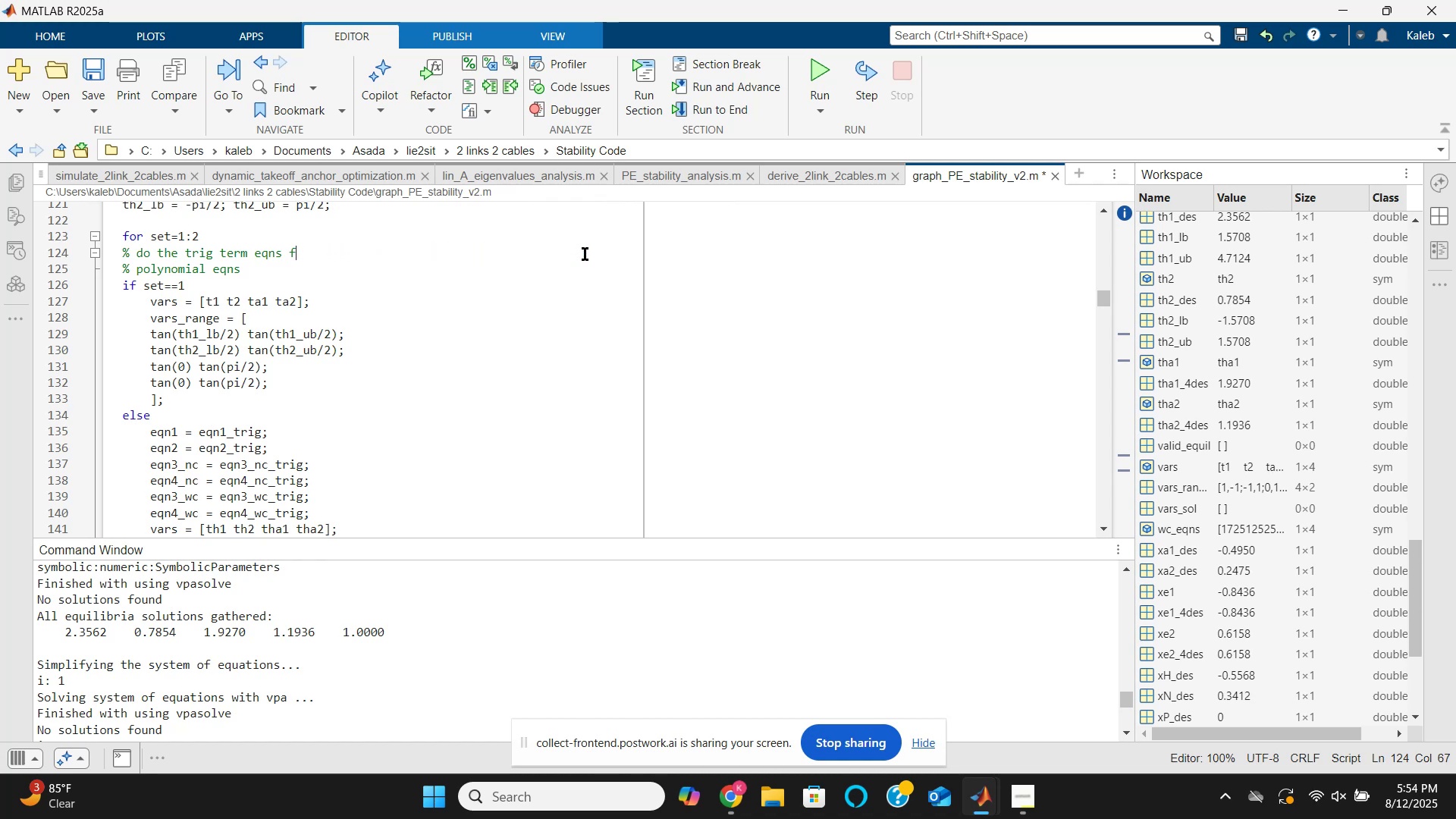 
hold_key(key=Backspace, duration=0.81)
 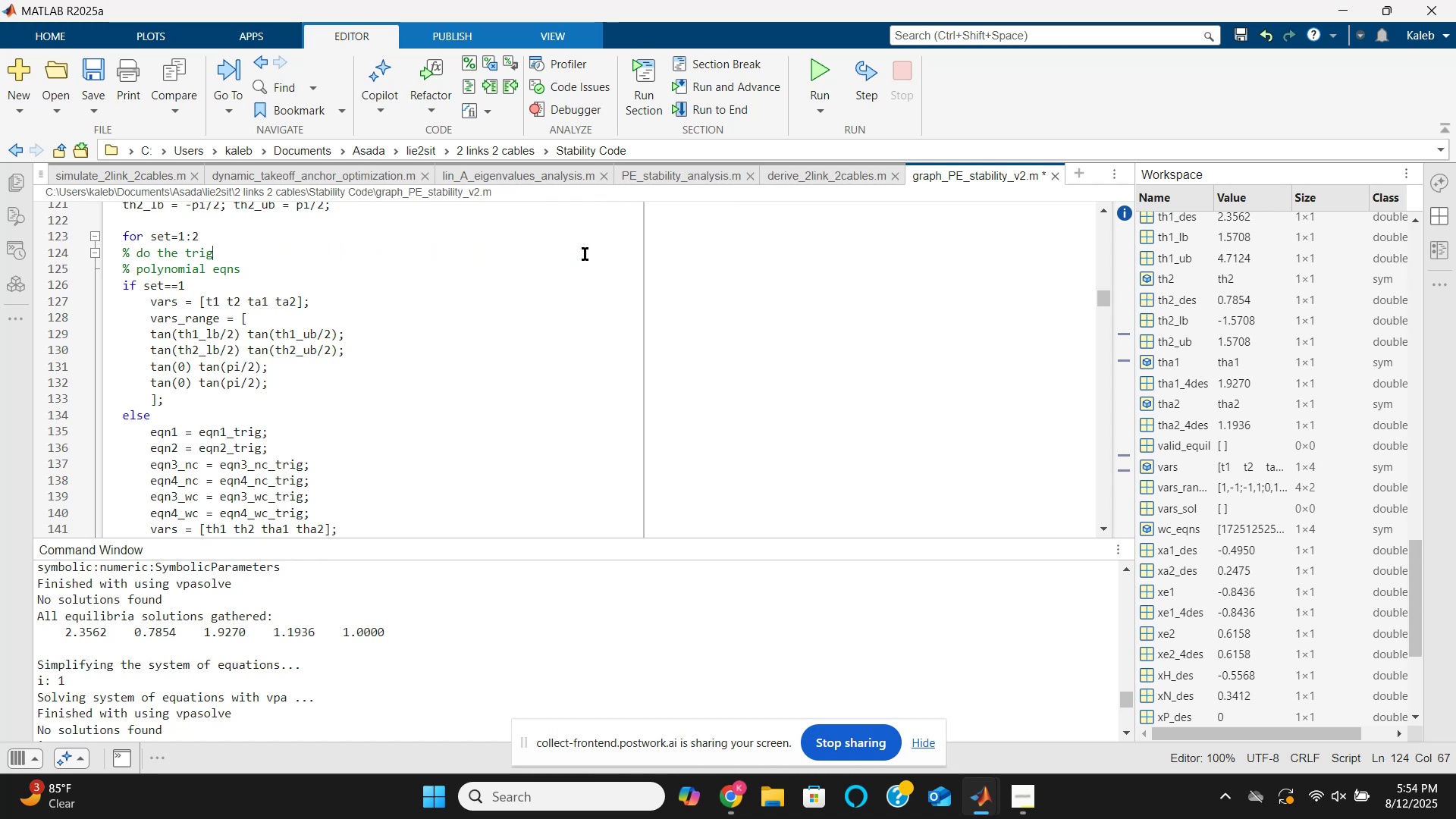 
key(Backspace)
key(Backspace)
type(polynomial eqns first )
 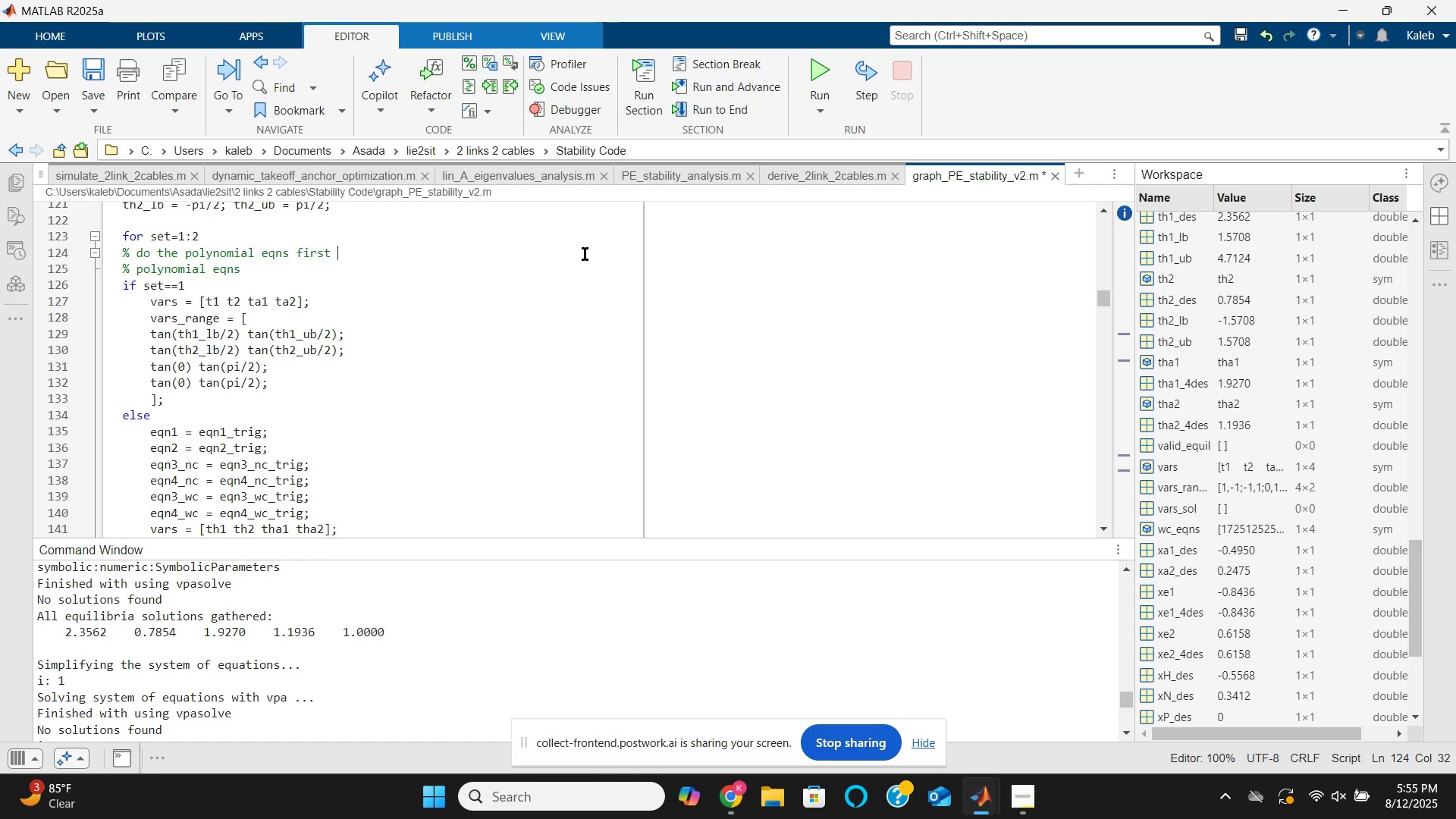 
type(bc)
 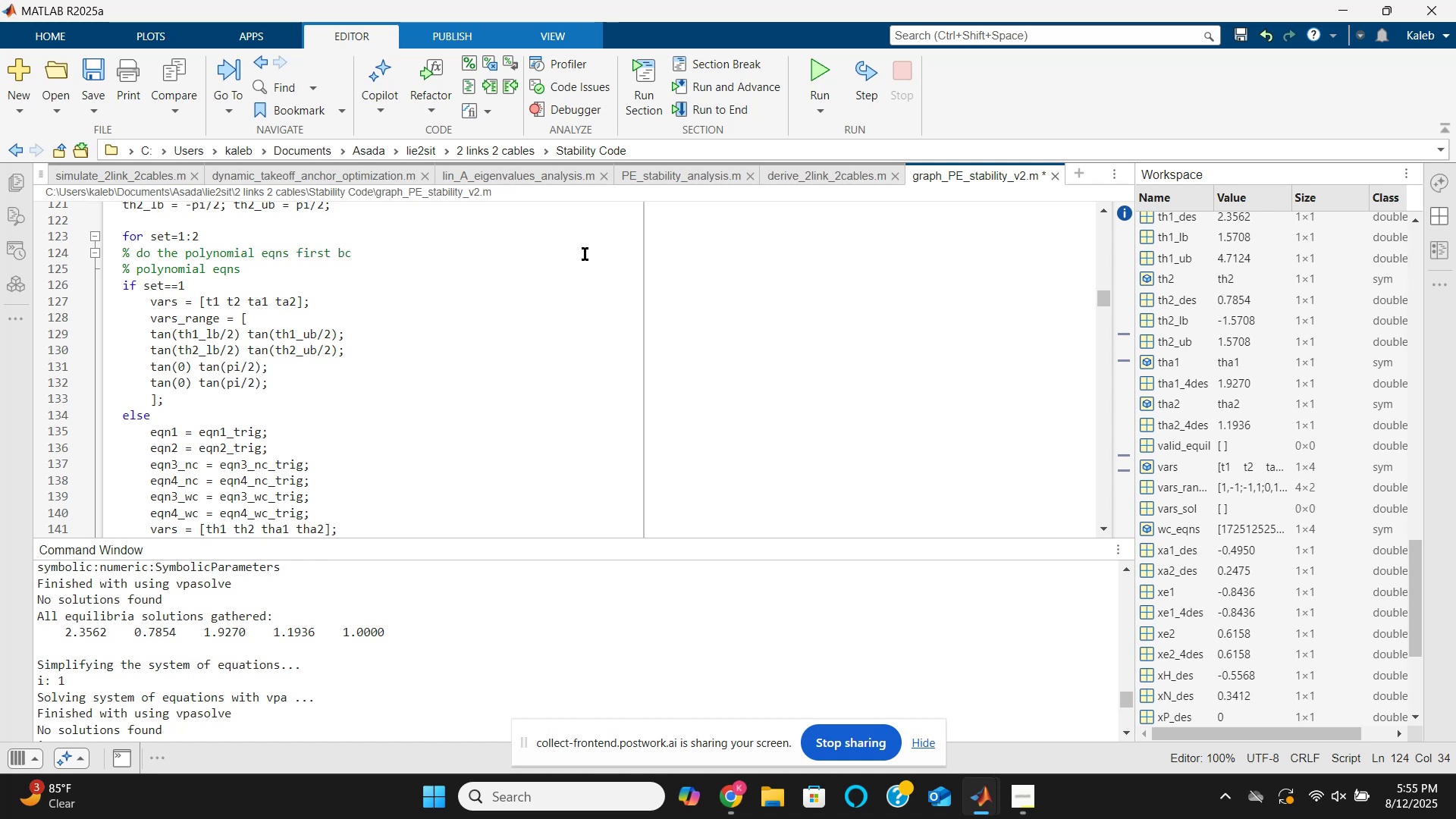 
type( eqn)
 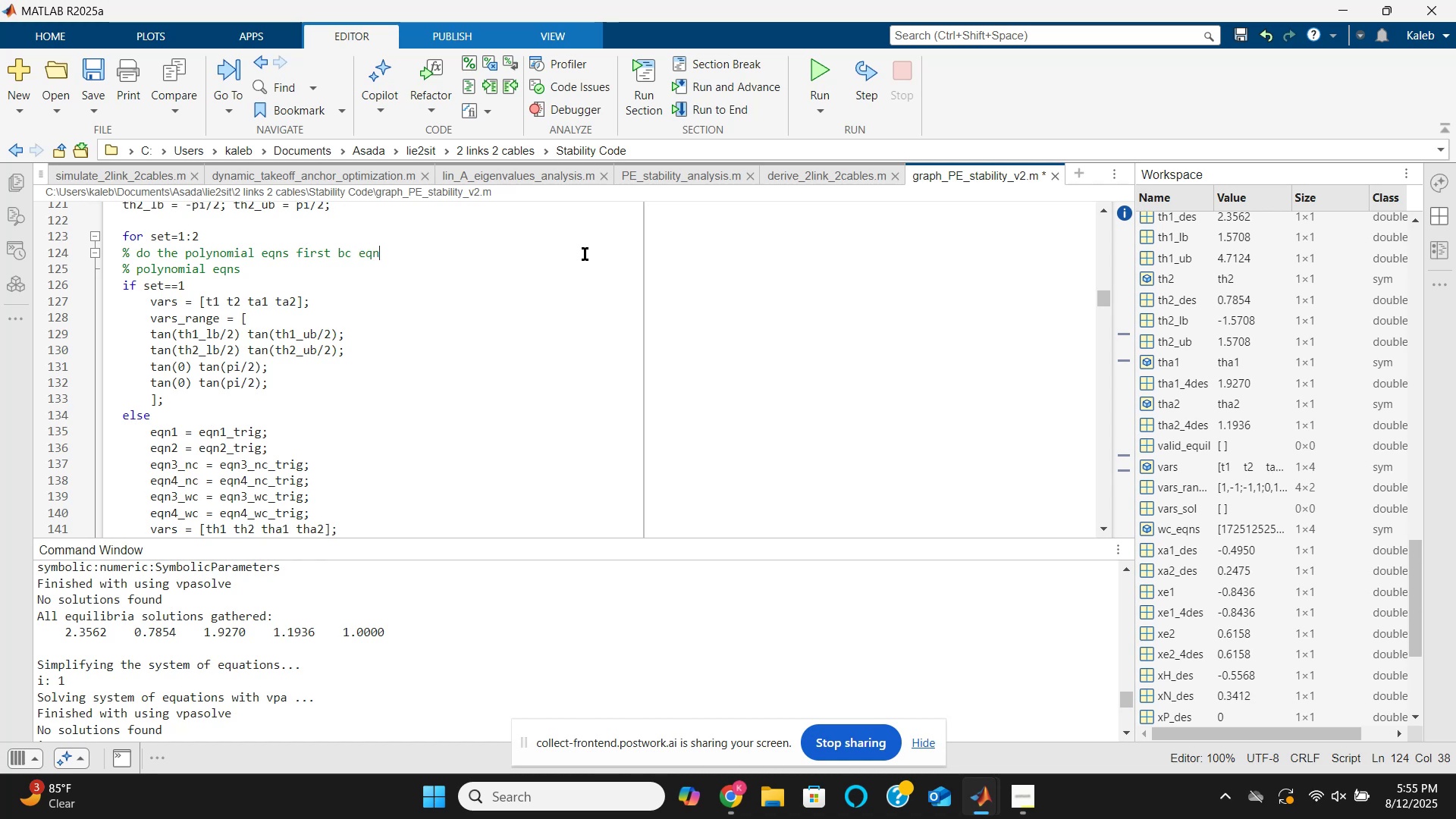 
wait(8.88)
 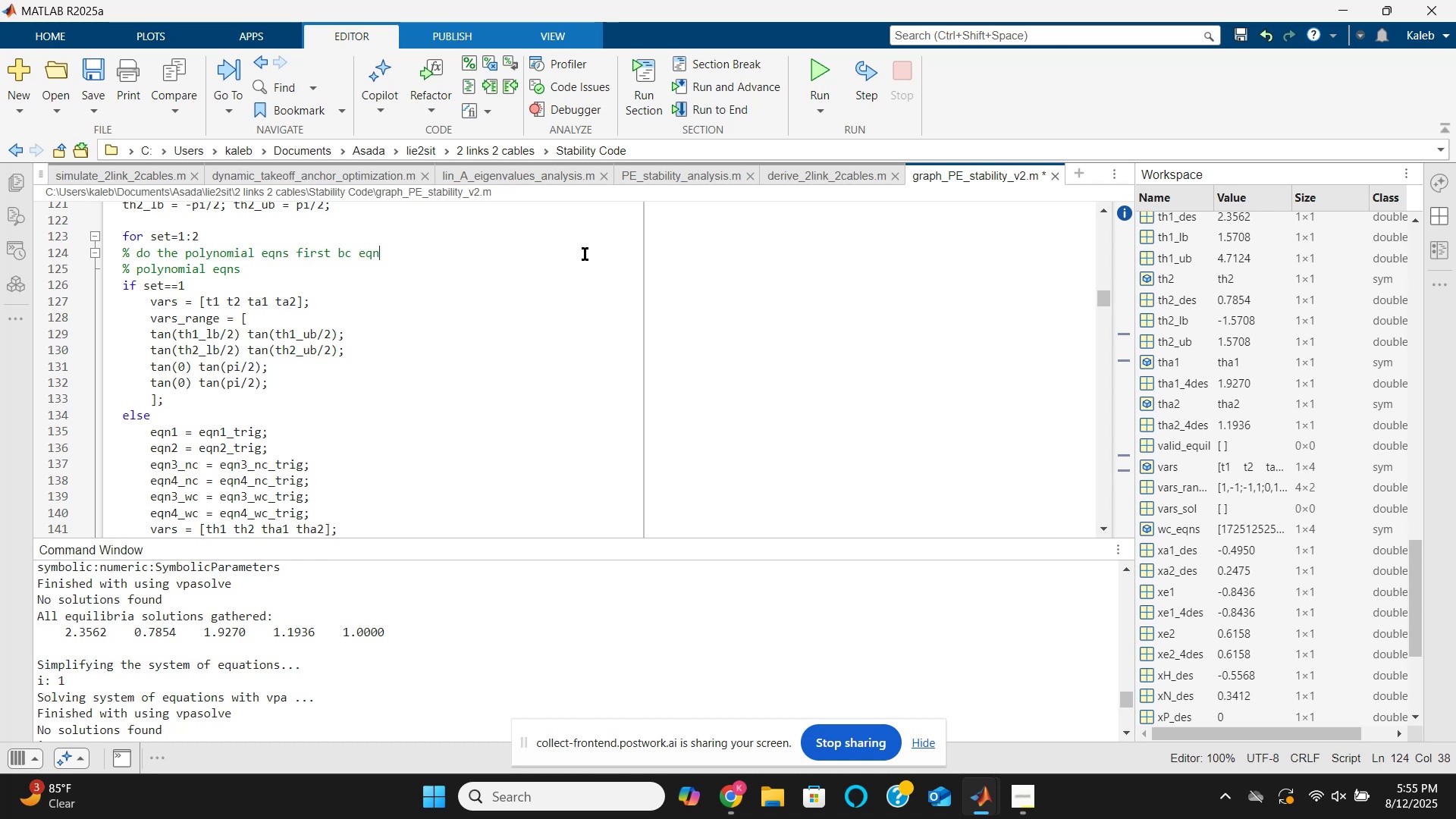 
type(i is already set to them)
 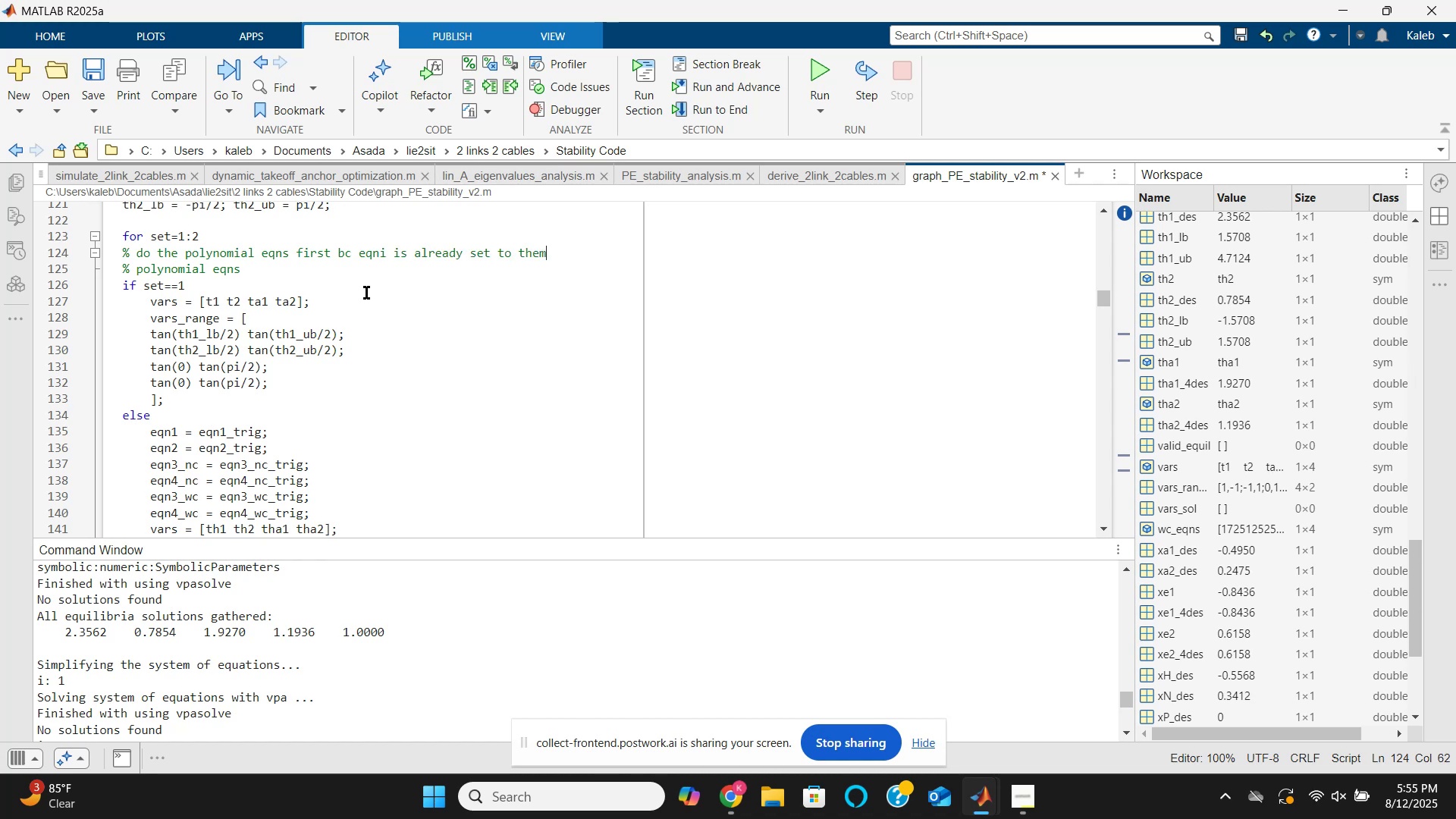 
triple_click([248, 265])
 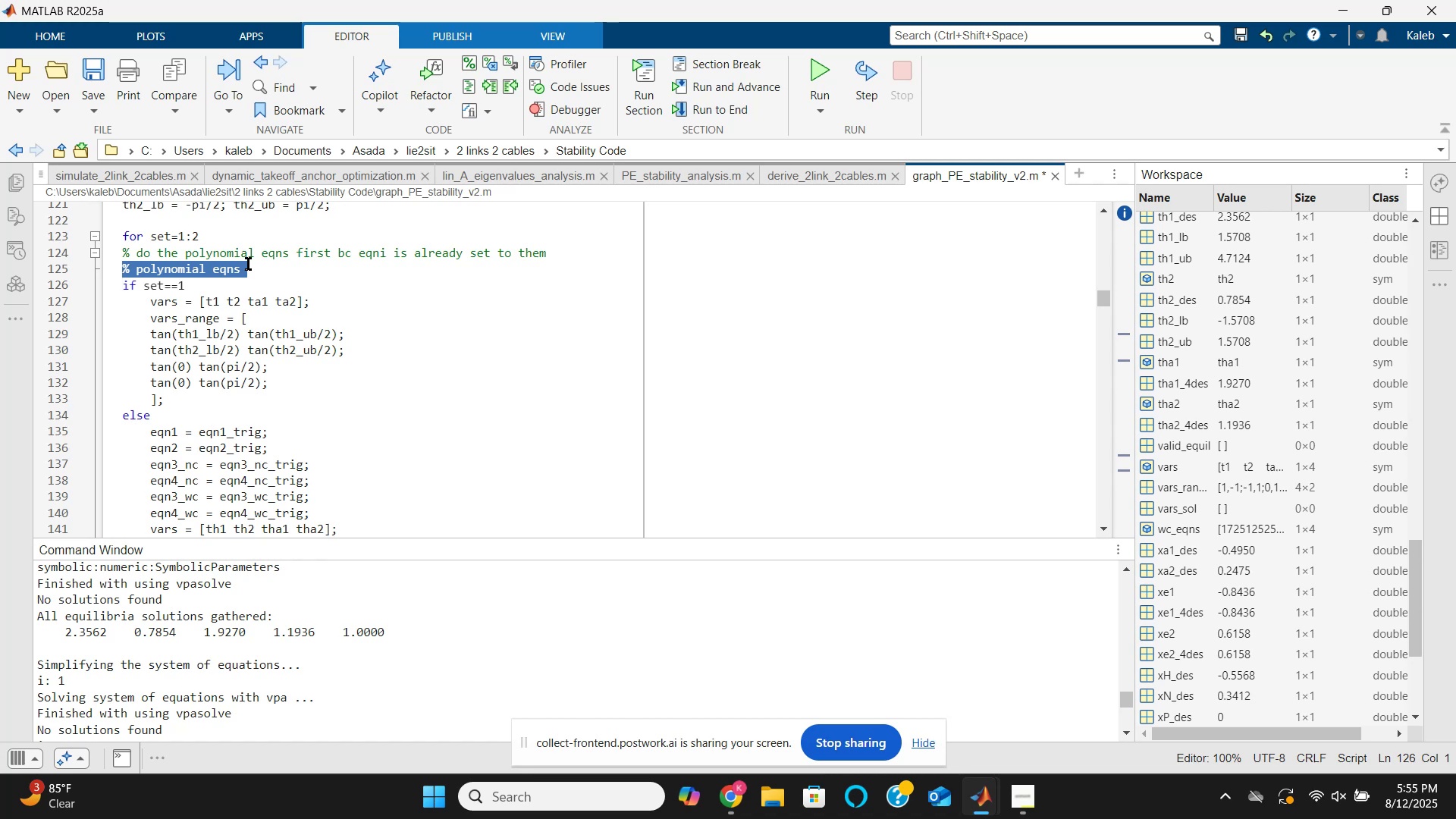 
key(Backspace)
 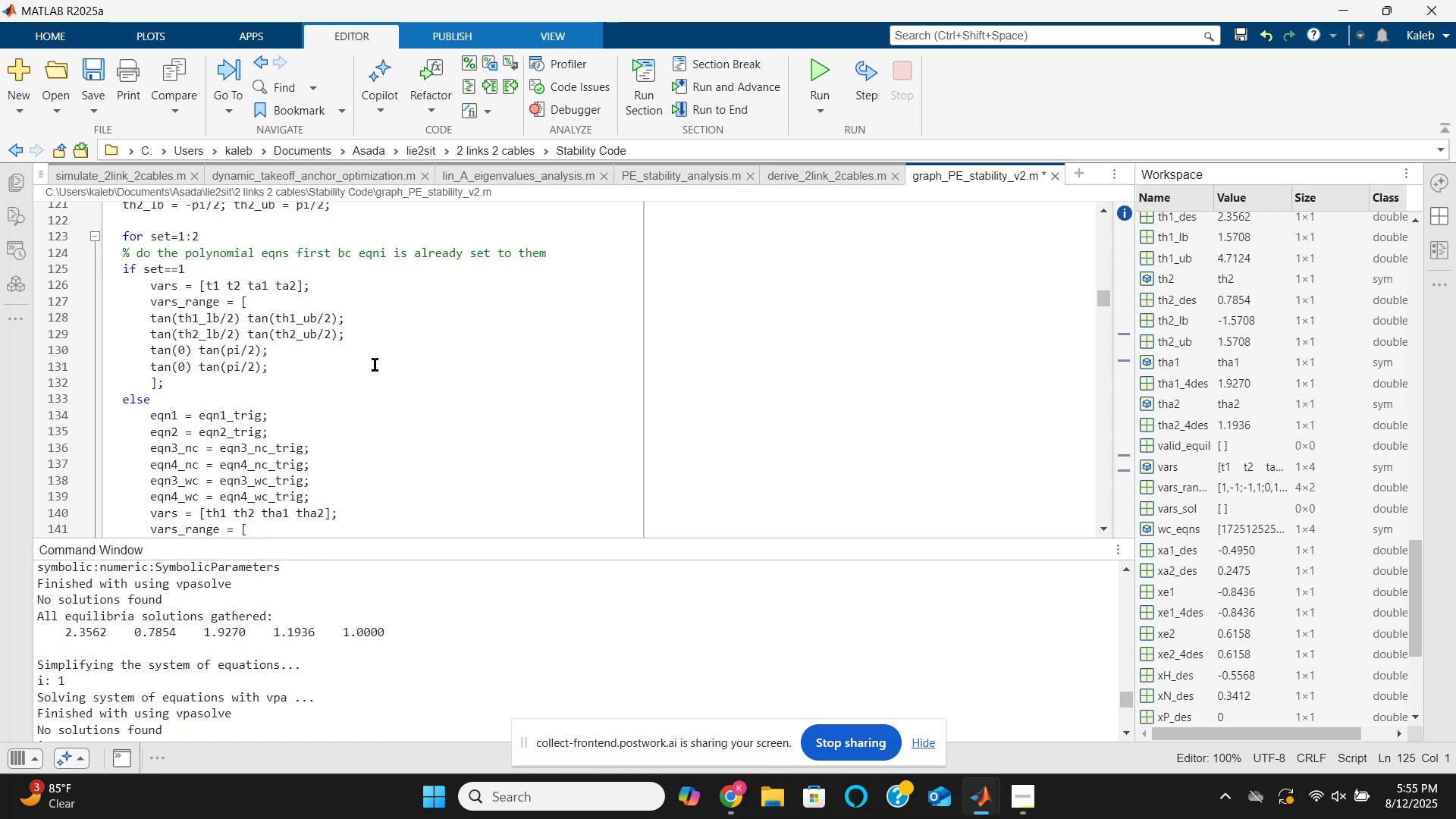 
left_click([375, 365])
 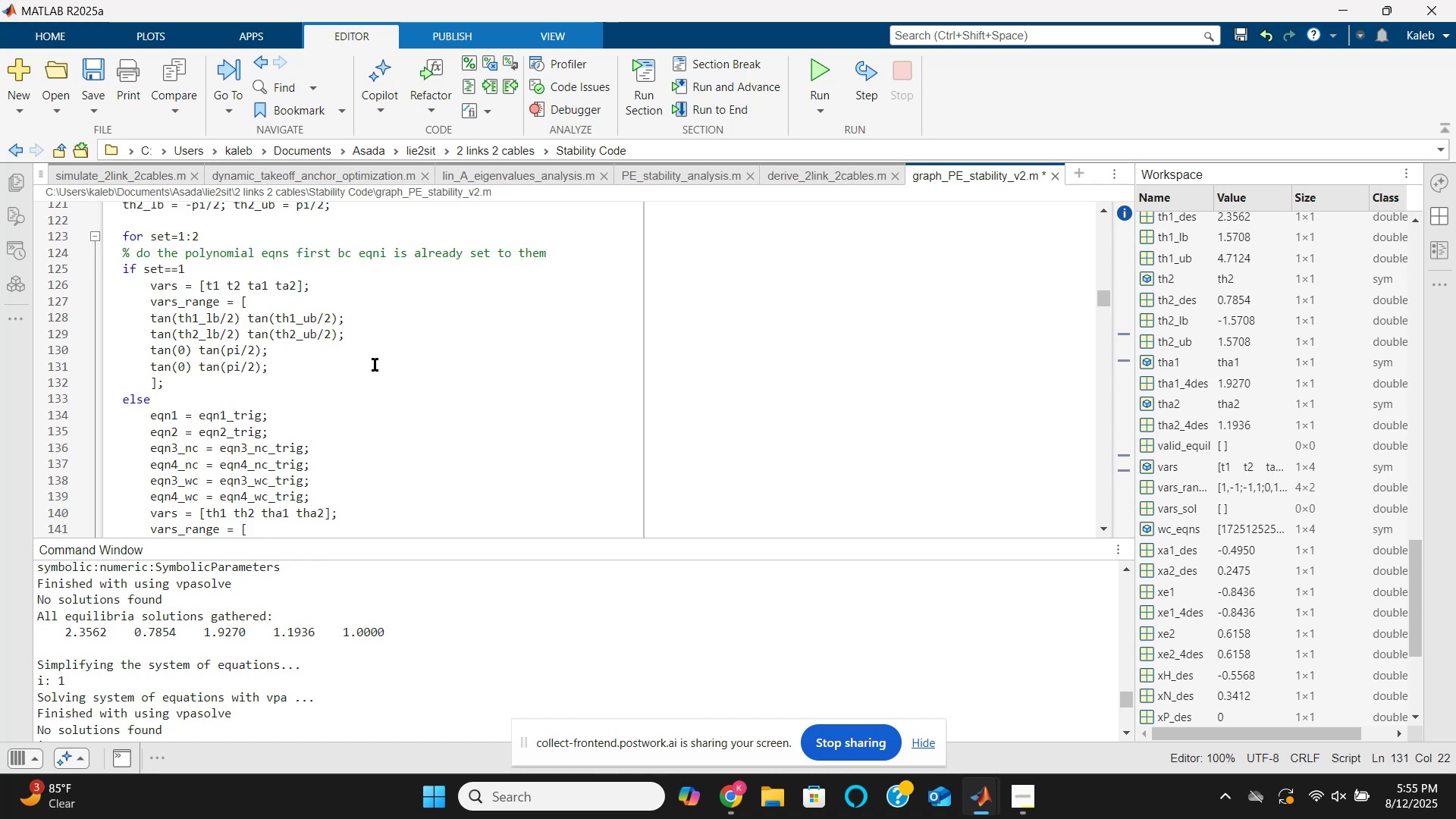 
scroll: coordinate [375, 365], scroll_direction: down, amount: 1.0
 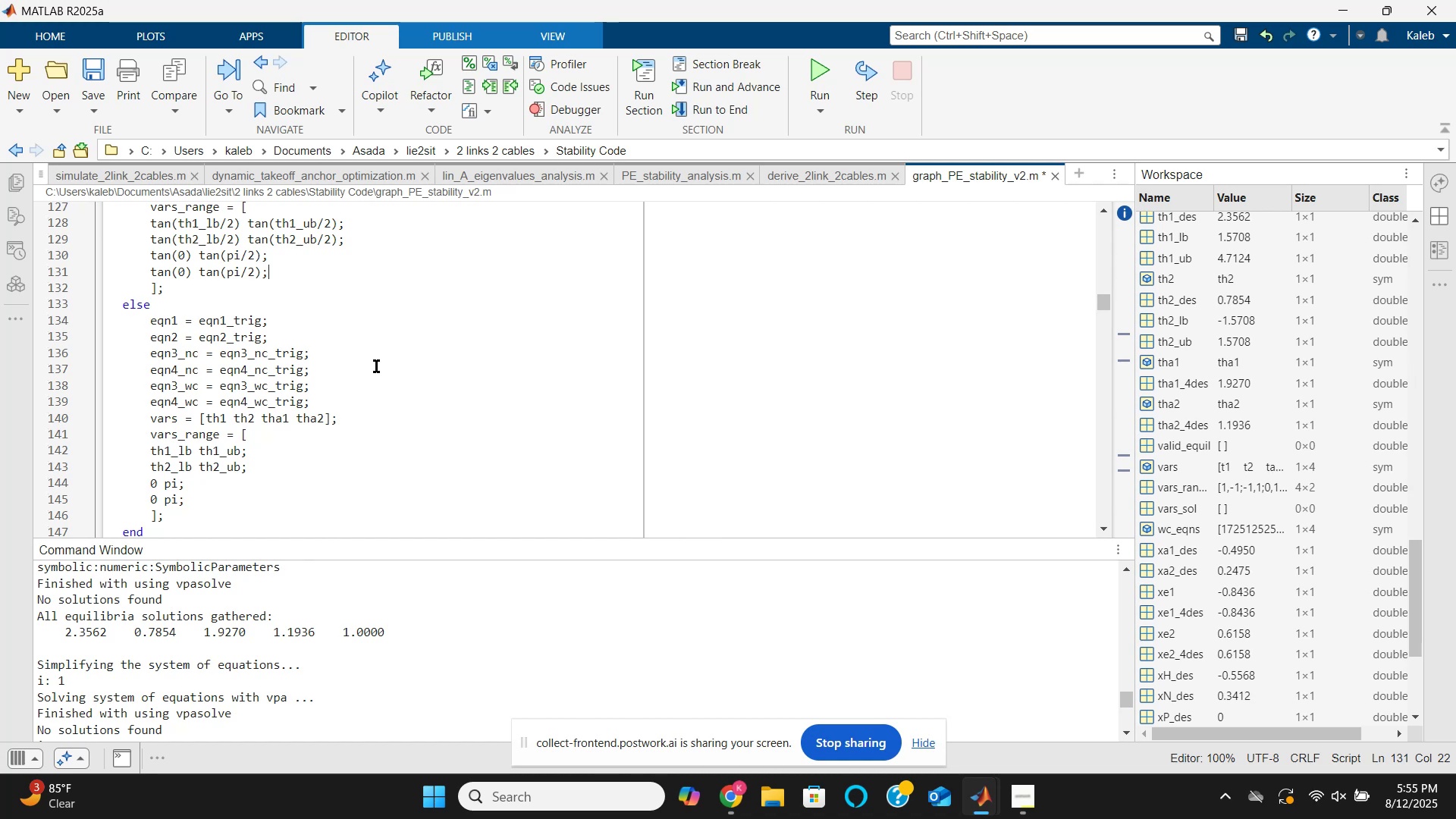 
wait(7.0)
 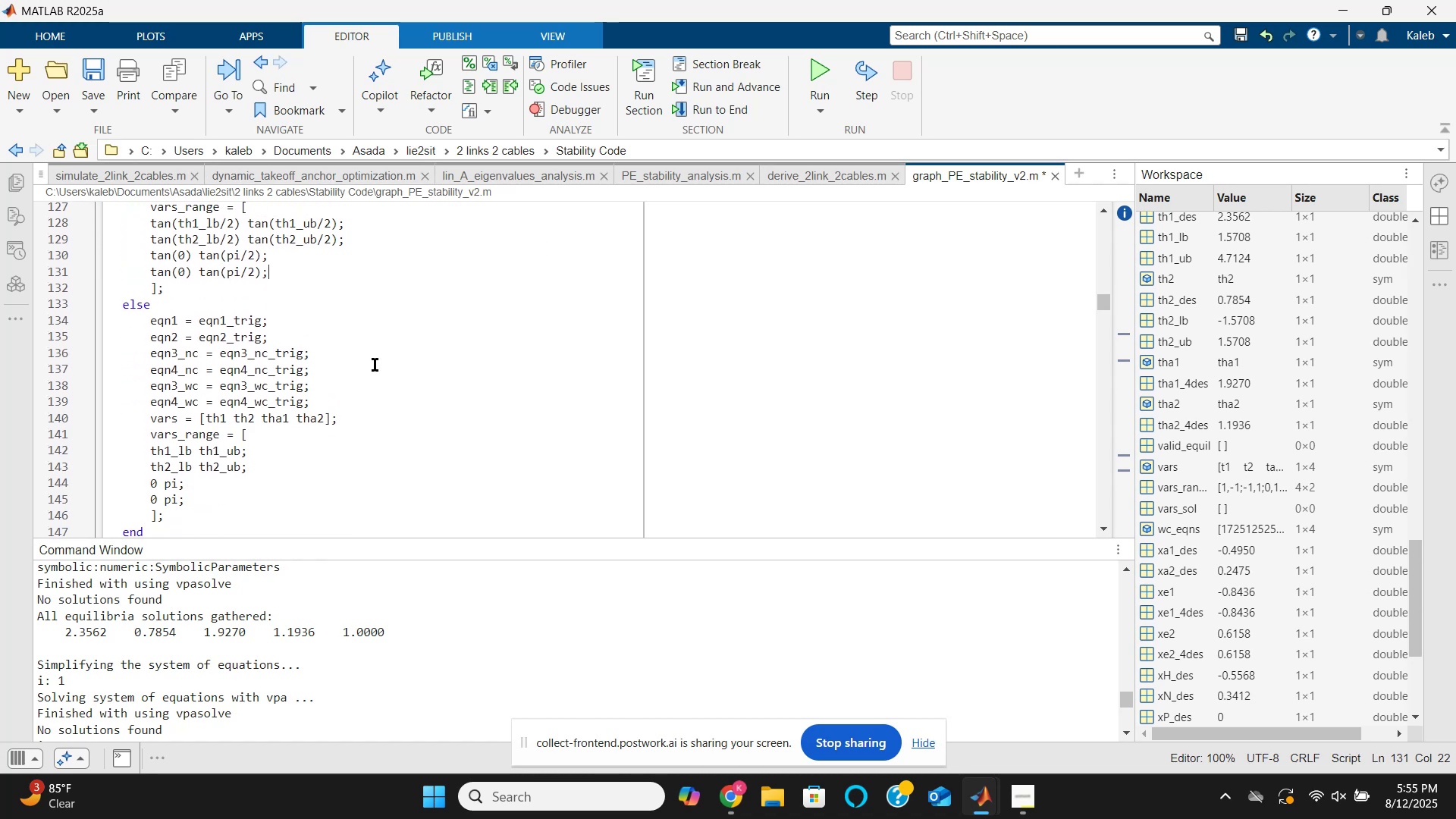 
scroll: coordinate [377, 368], scroll_direction: down, amount: 8.0
 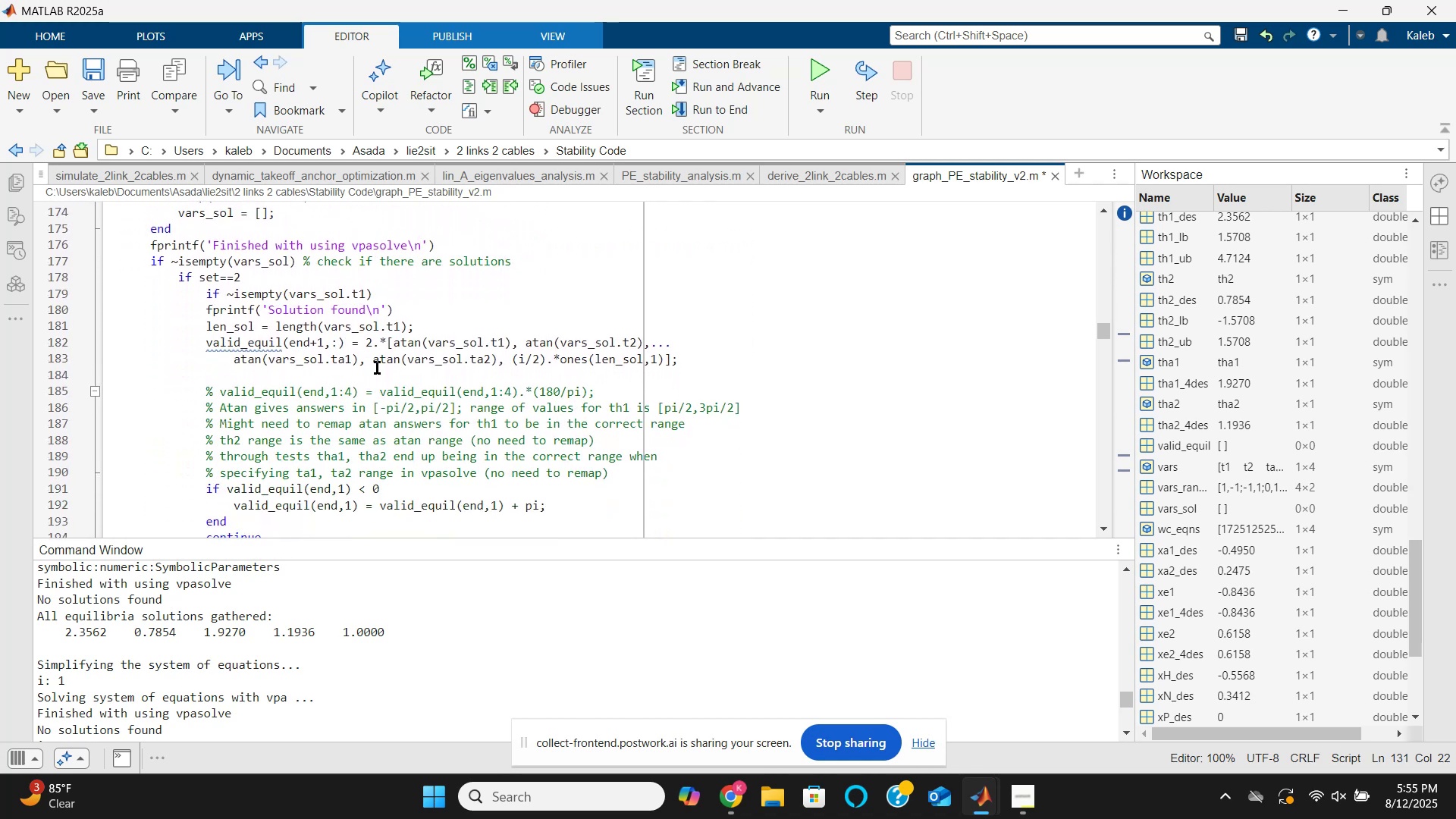 
scroll: coordinate [377, 368], scroll_direction: down, amount: 2.0
 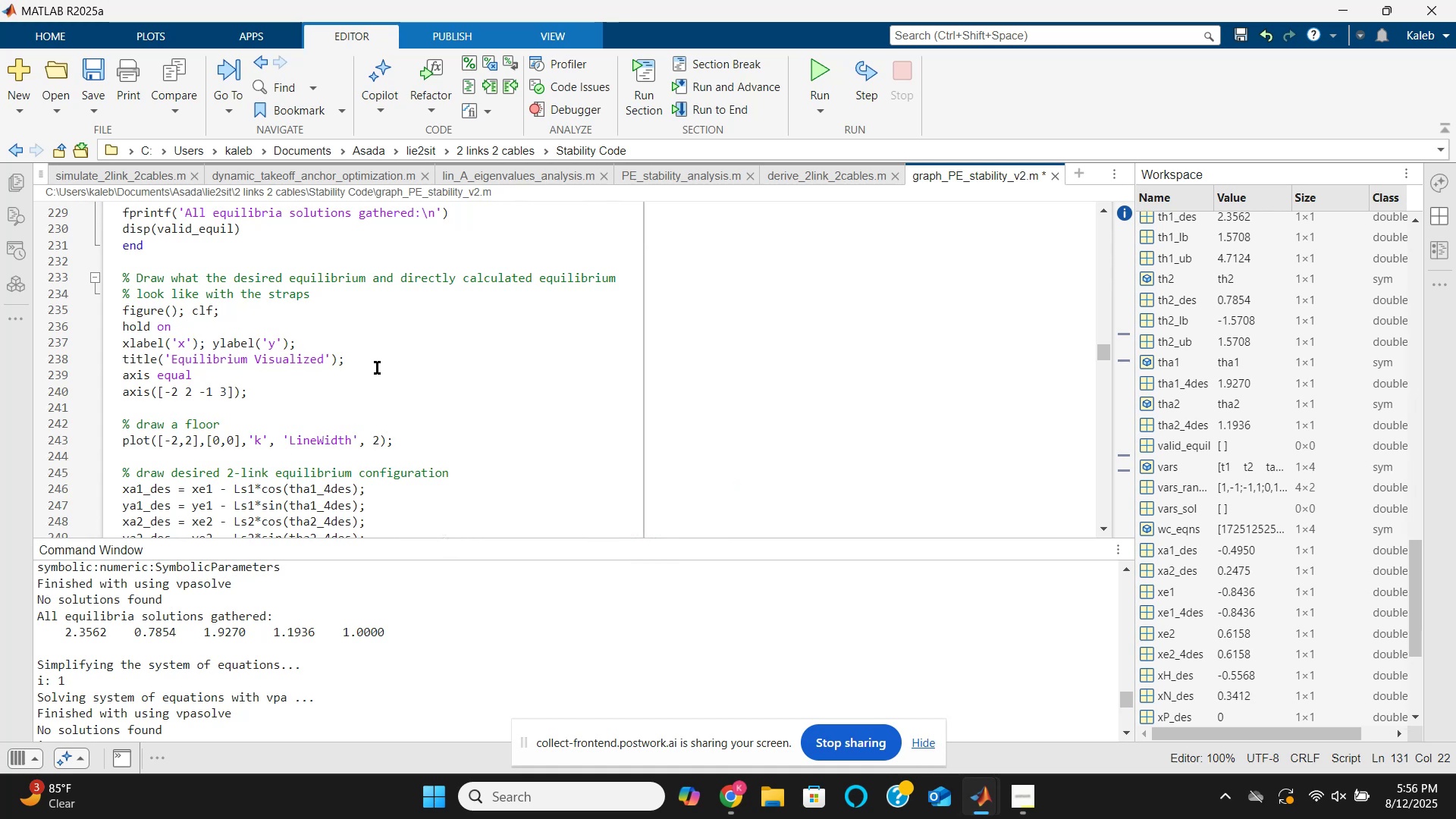 
scroll: coordinate [377, 368], scroll_direction: up, amount: 2.0
 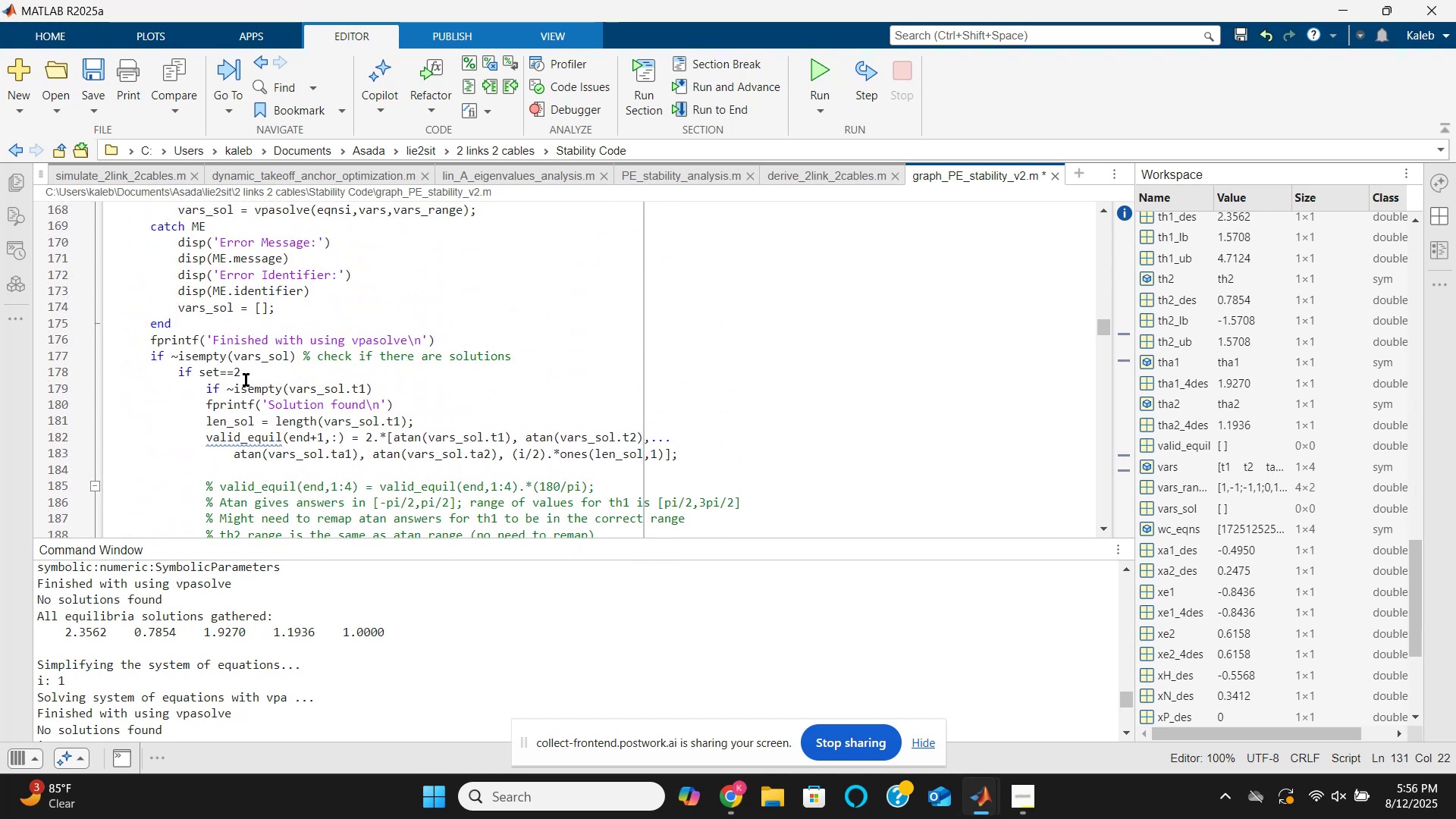 
left_click([244, 376])
 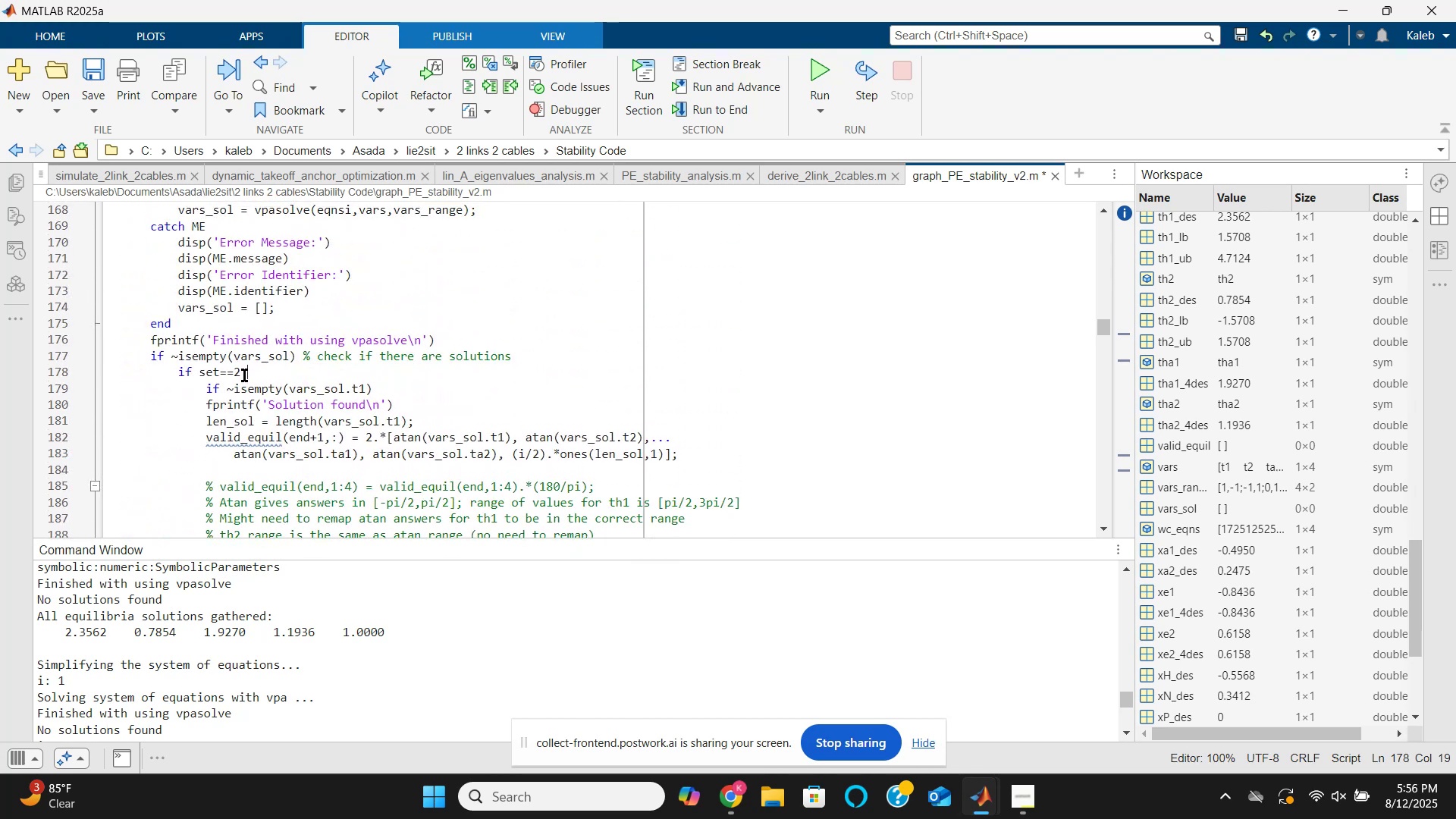 
key(ArrowLeft)
 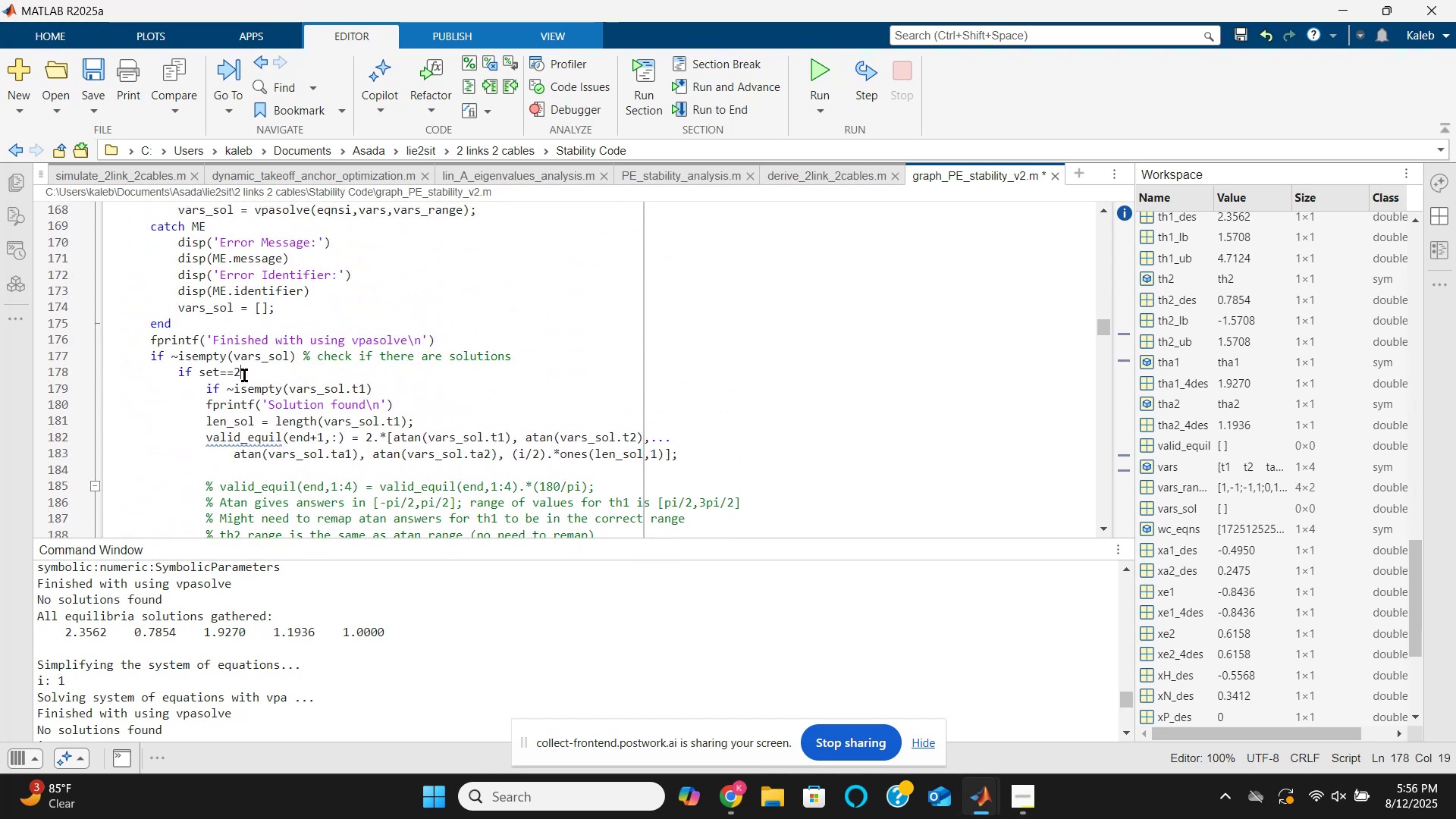 
key(Backspace)
 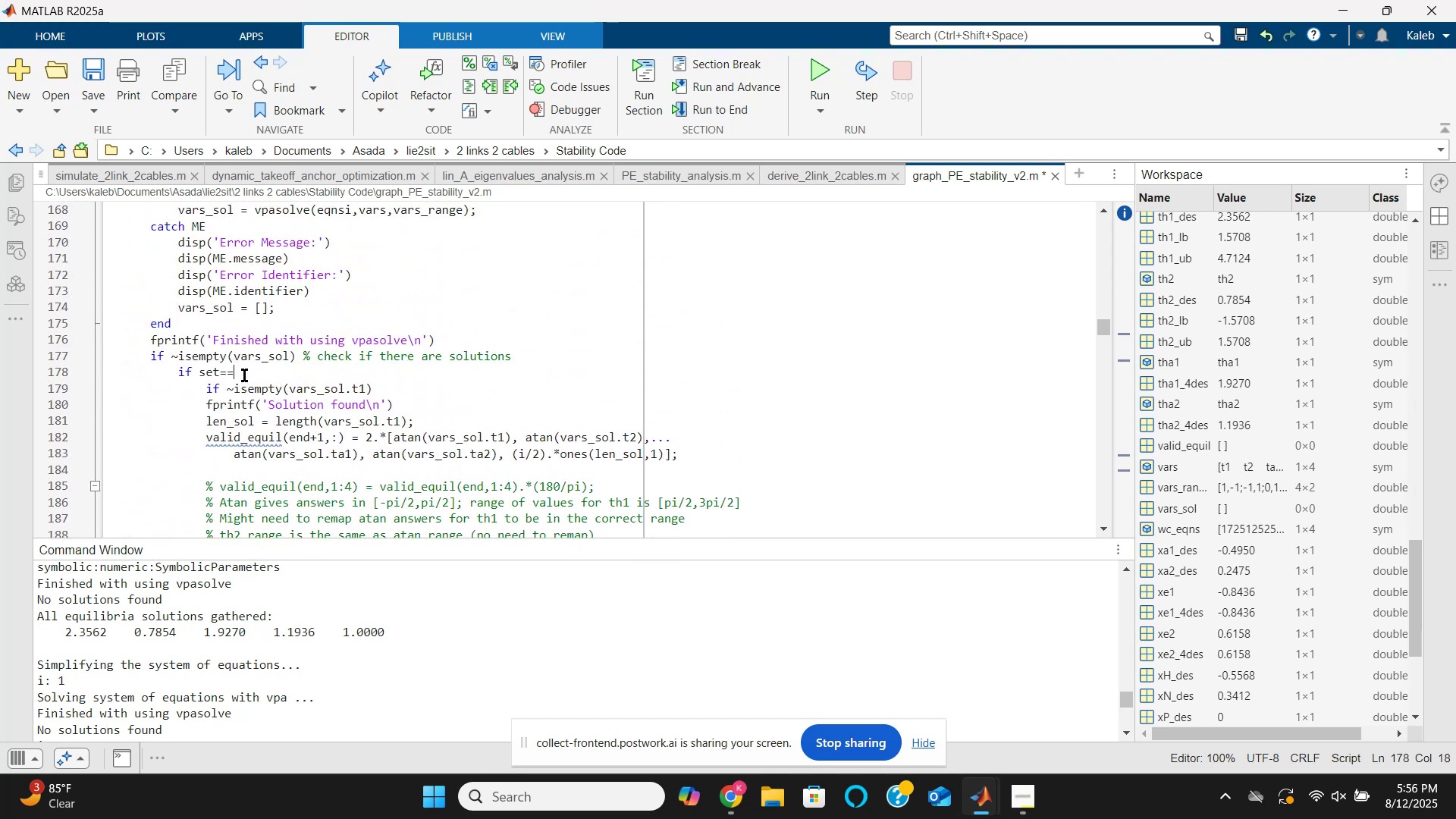 
key(1)
 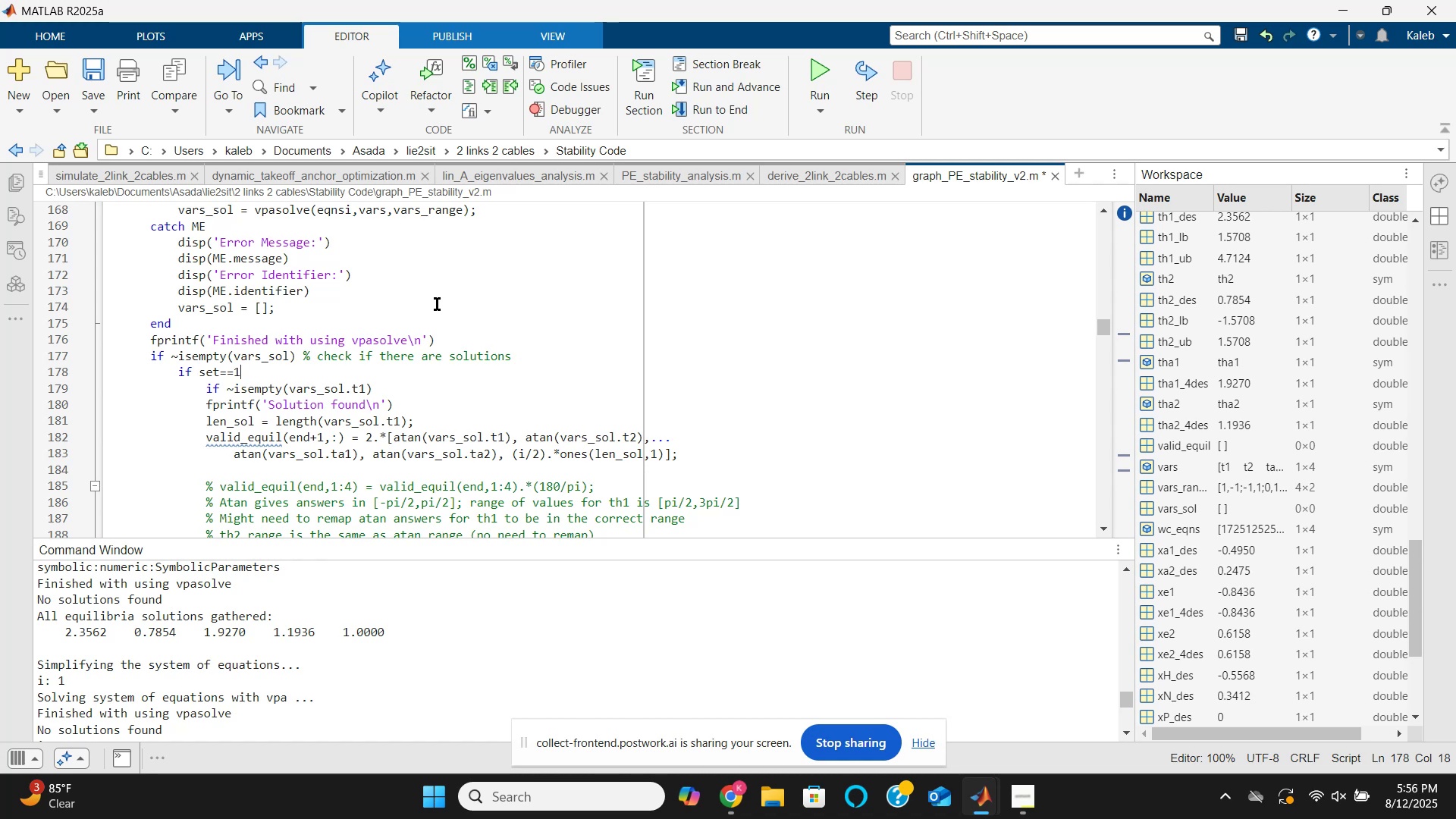 
wait(33.35)
 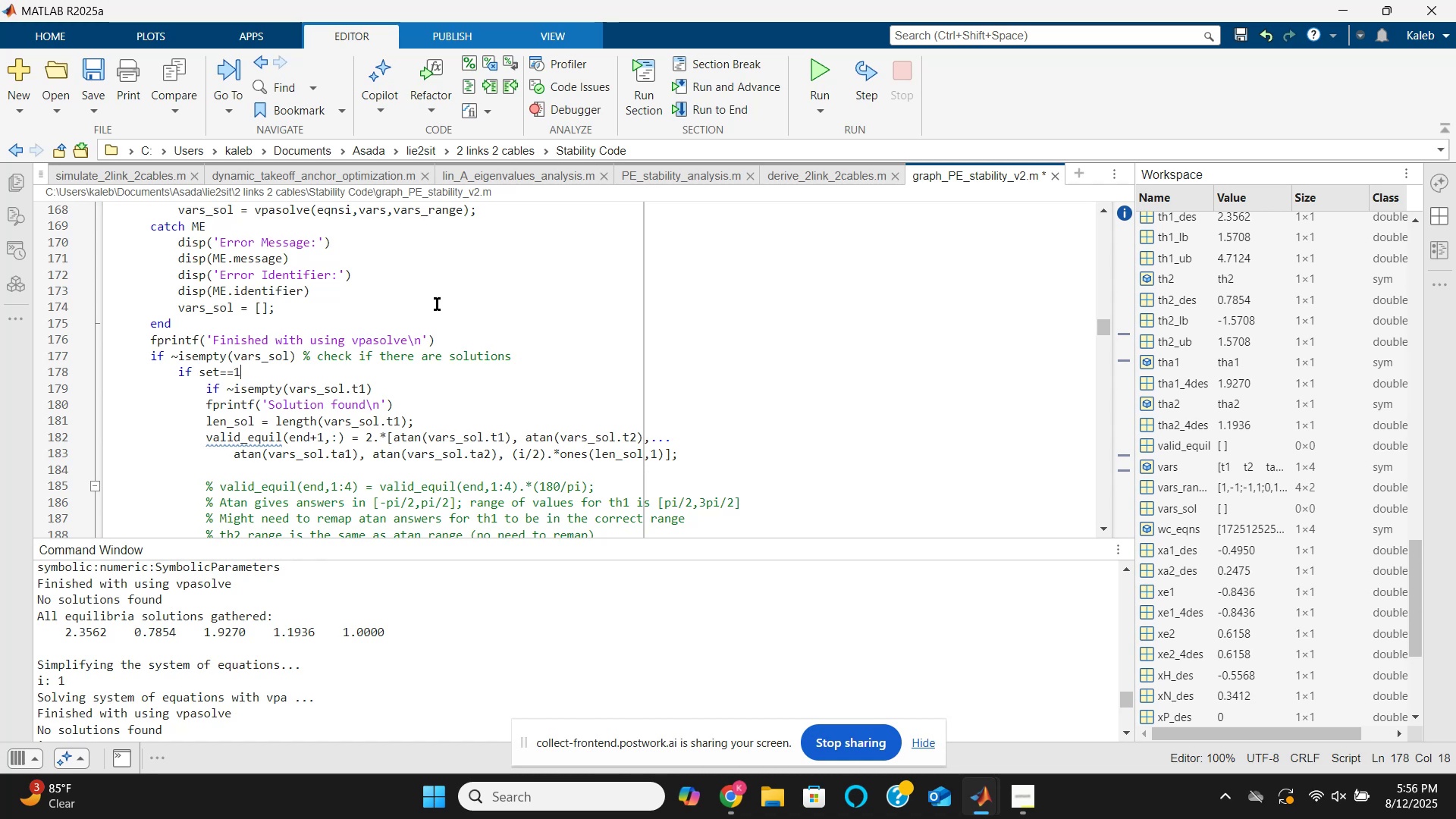 
scroll: coordinate [457, 341], scroll_direction: up, amount: 2.0
 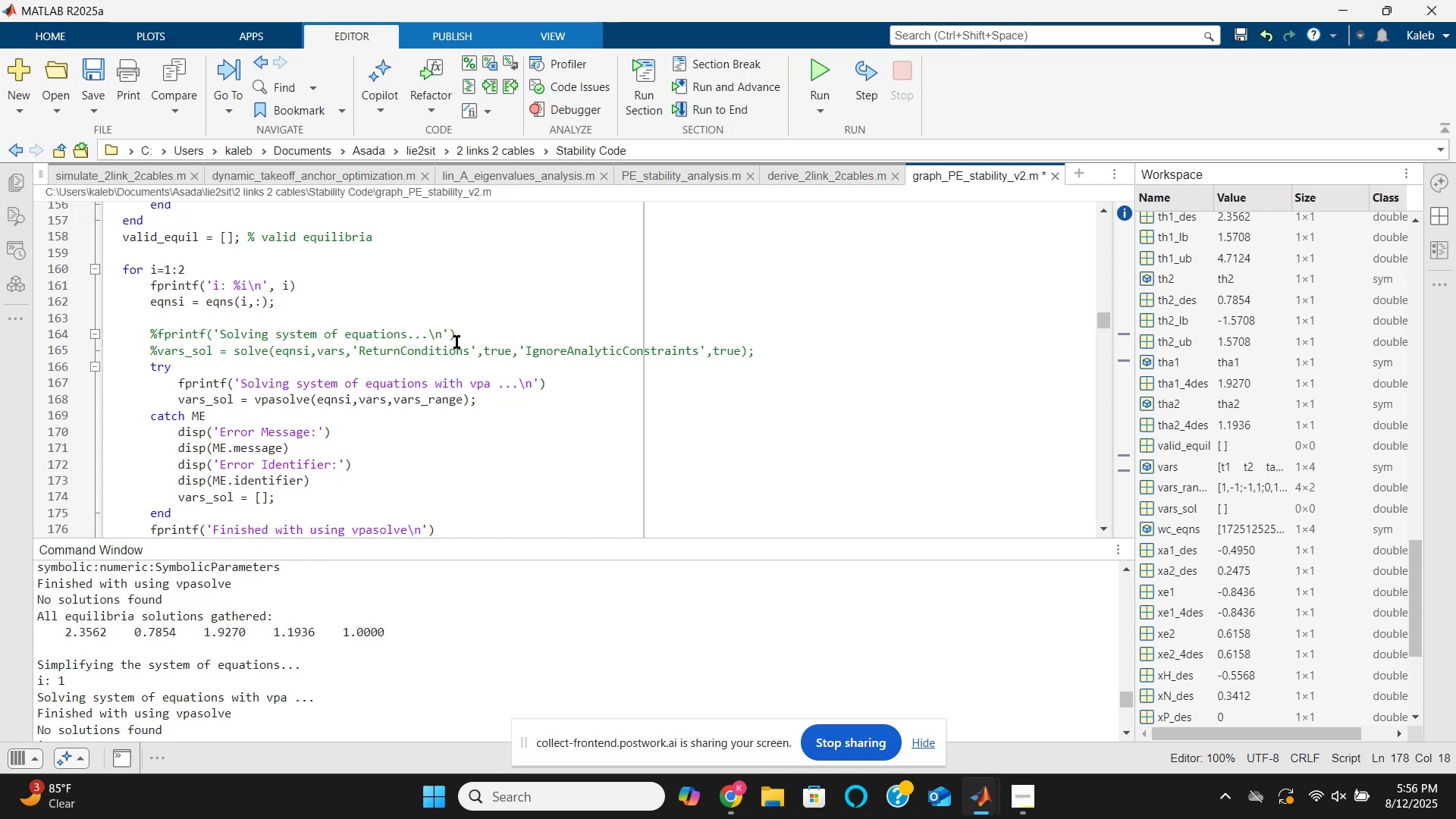 
wait(24.18)
 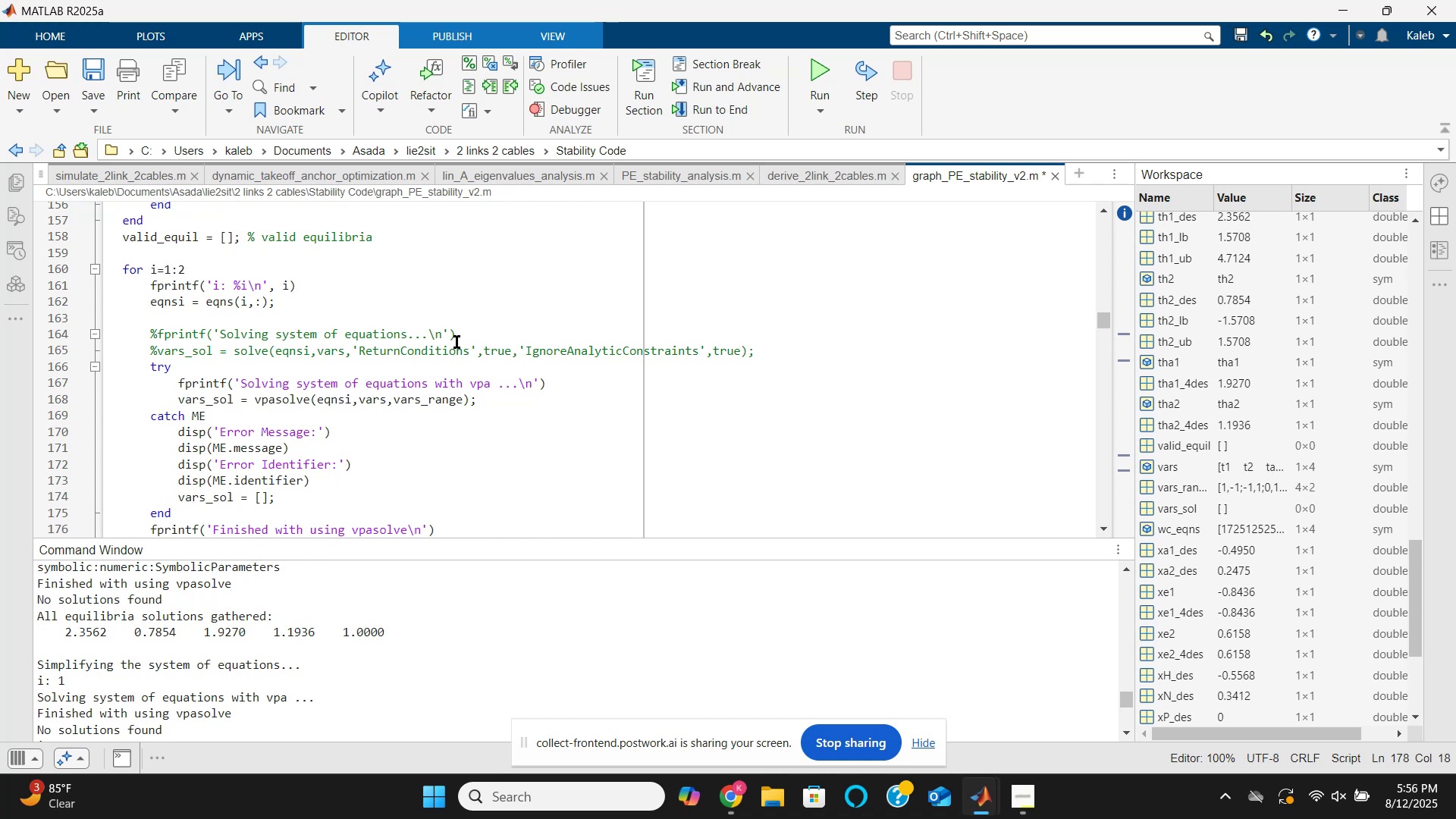 
scroll: coordinate [457, 342], scroll_direction: down, amount: 2.0
 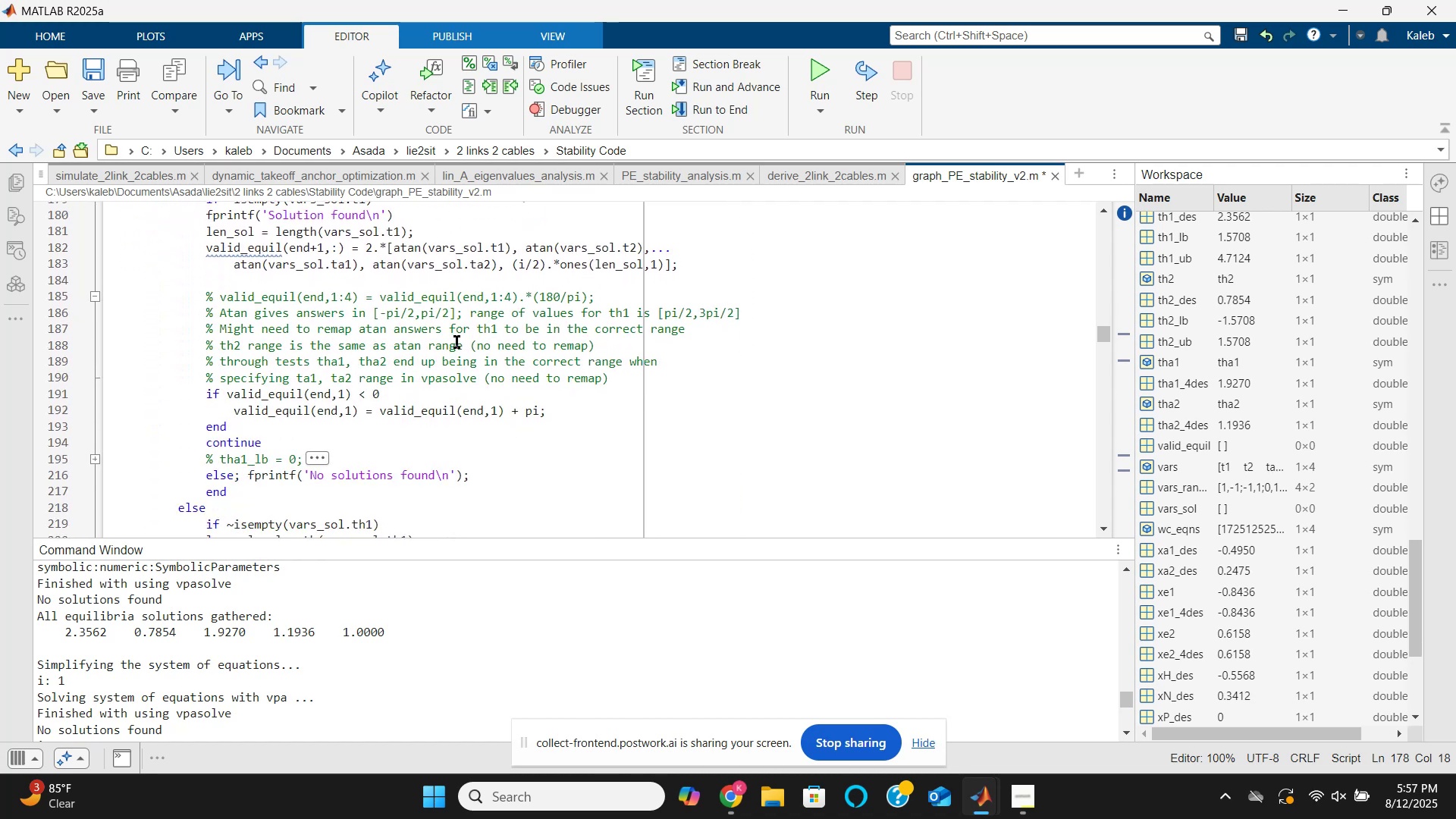 
key(Control+S)
 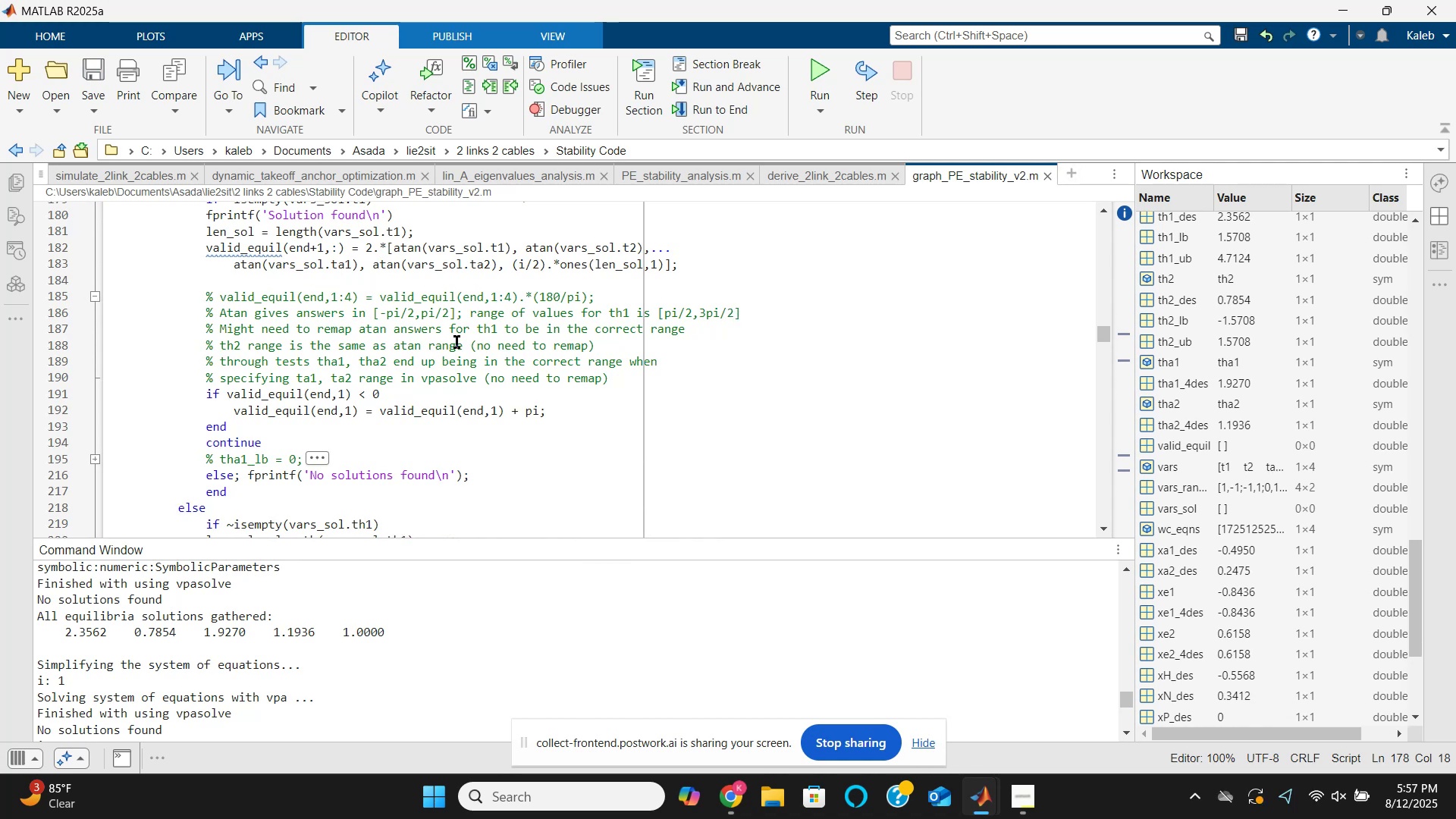 
wait(5.0)
 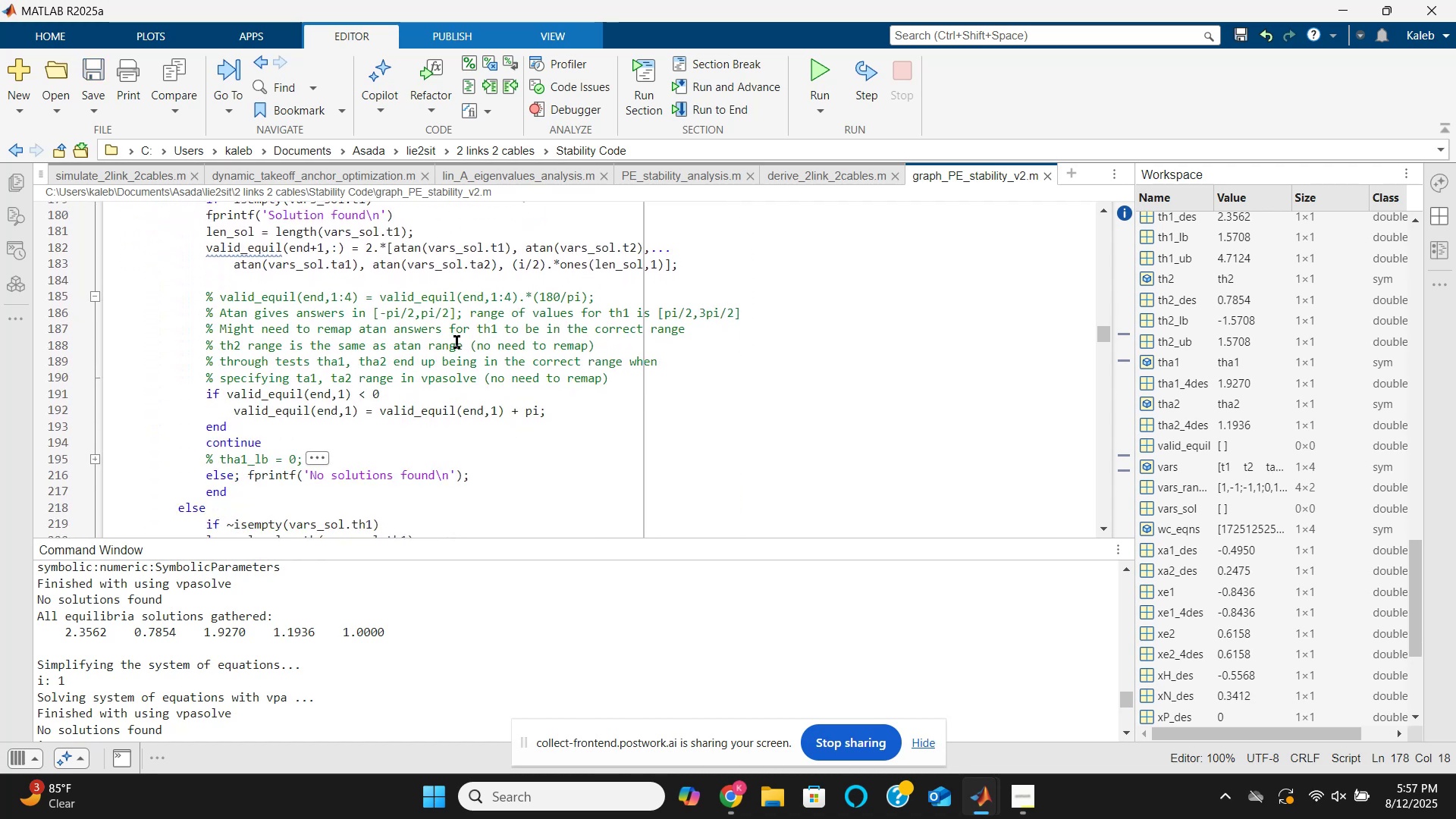 
scroll: coordinate [457, 342], scroll_direction: up, amount: 1.0
 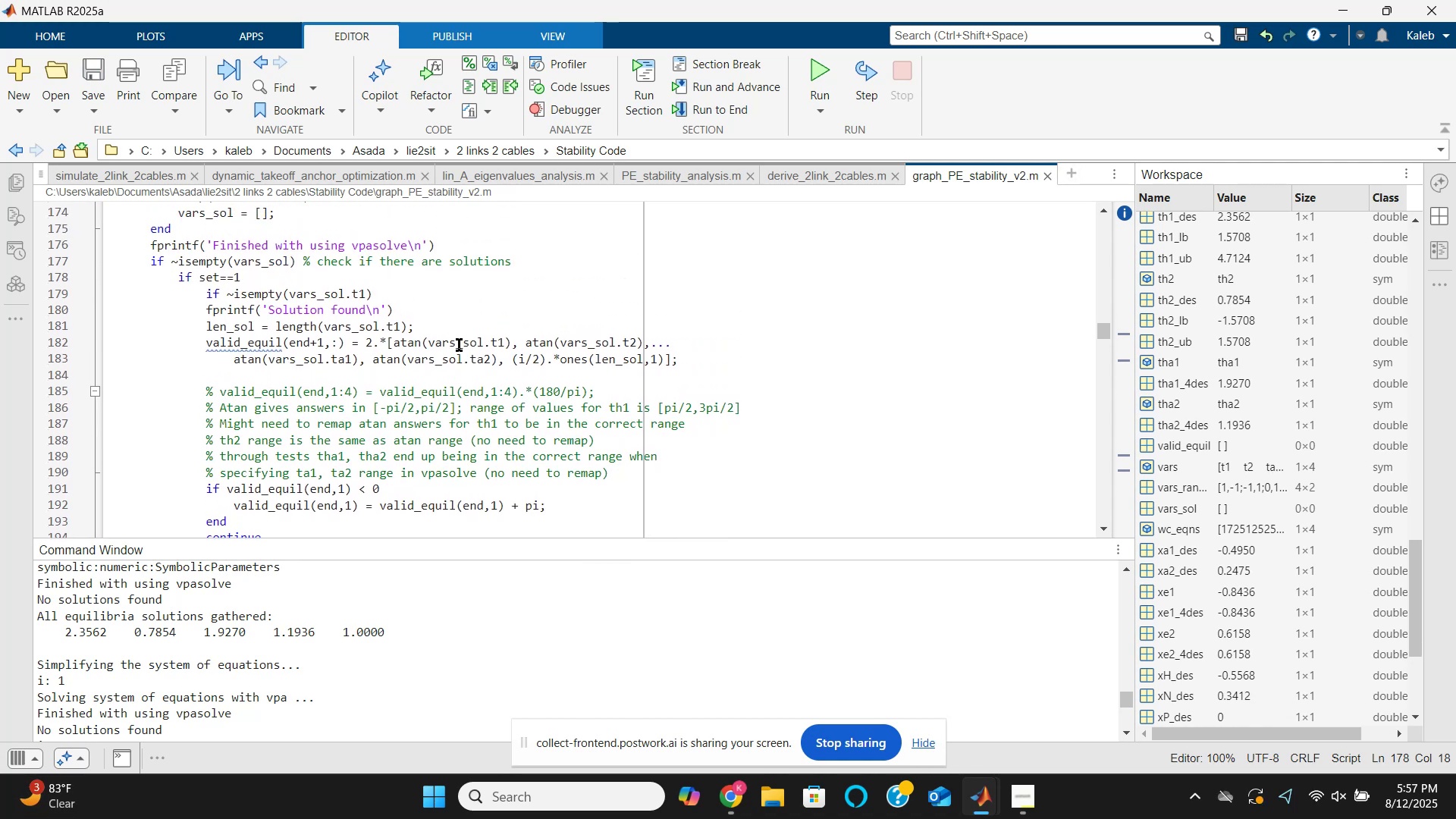 
wait(8.74)
 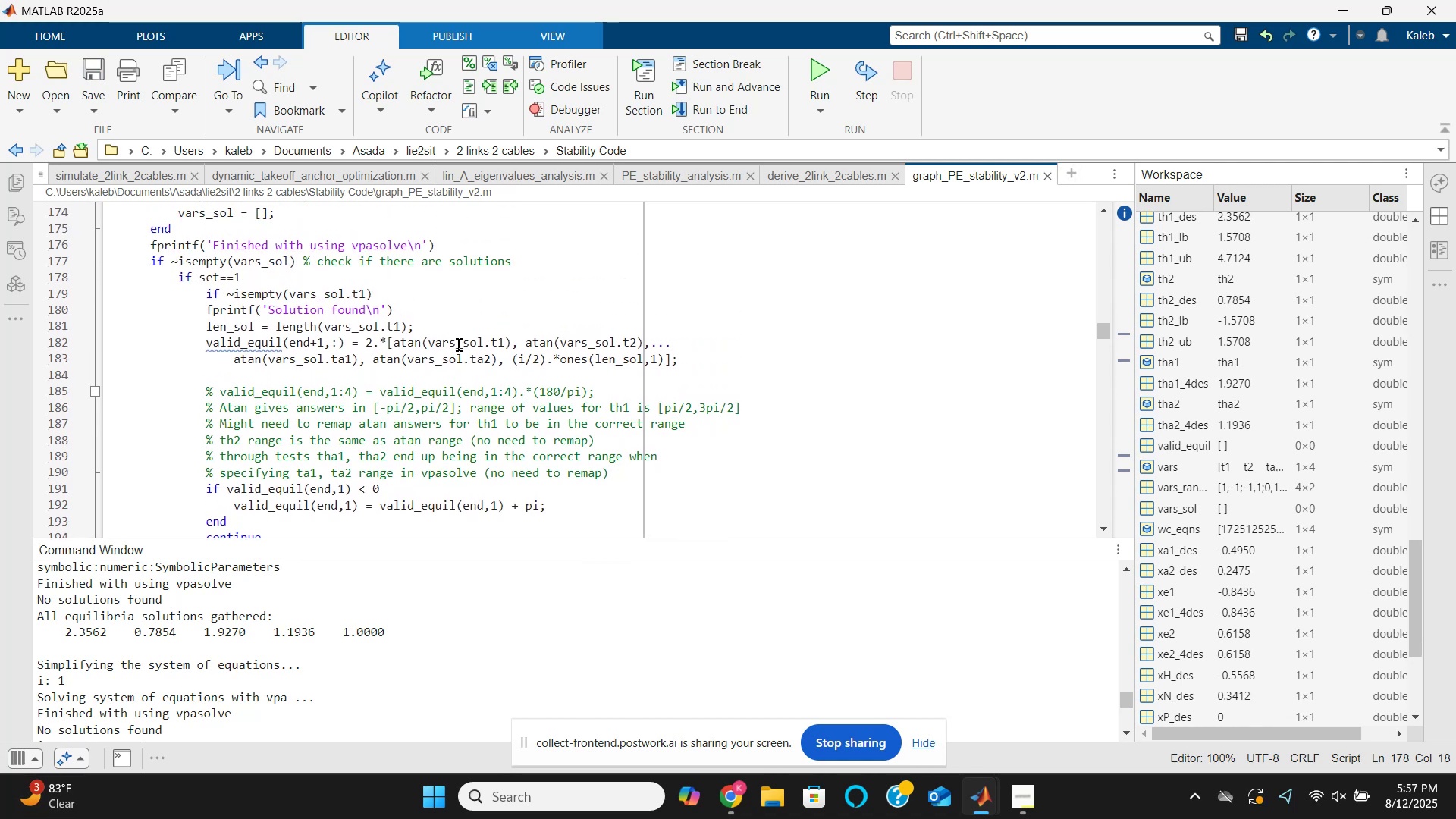 
scroll: coordinate [459, 350], scroll_direction: down, amount: 3.0
 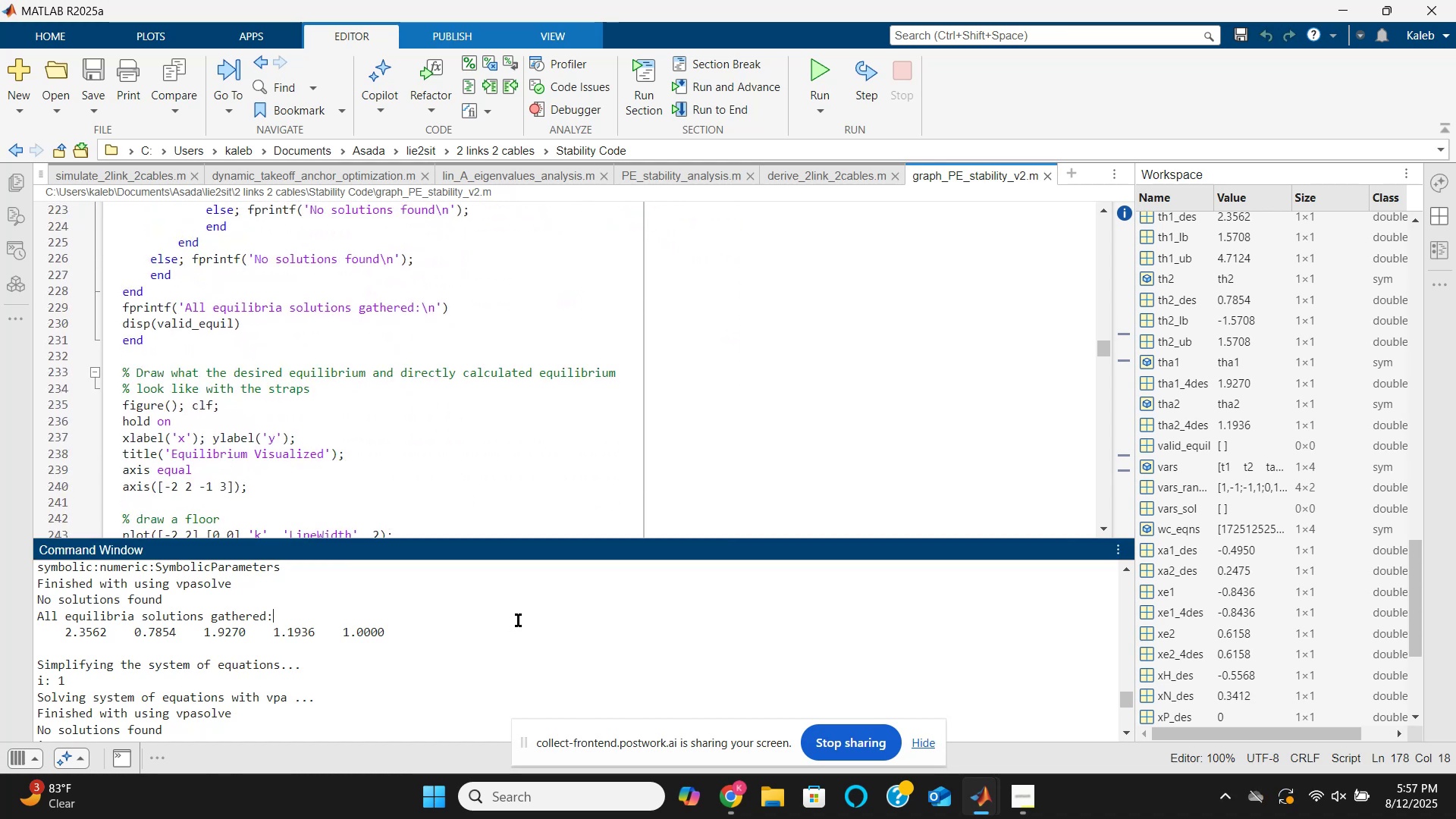 
key(Enter)
 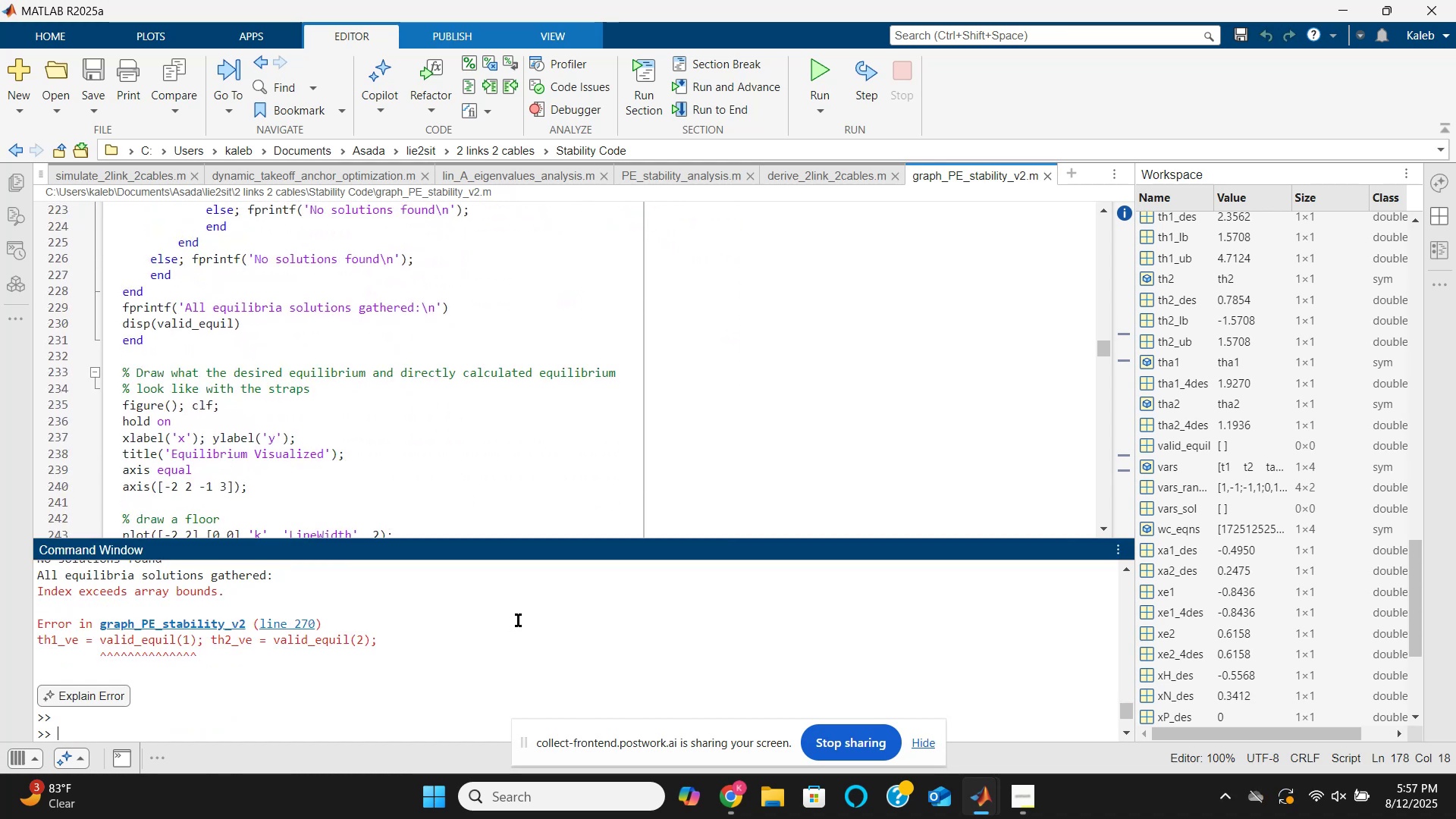 
key(Enter)
 